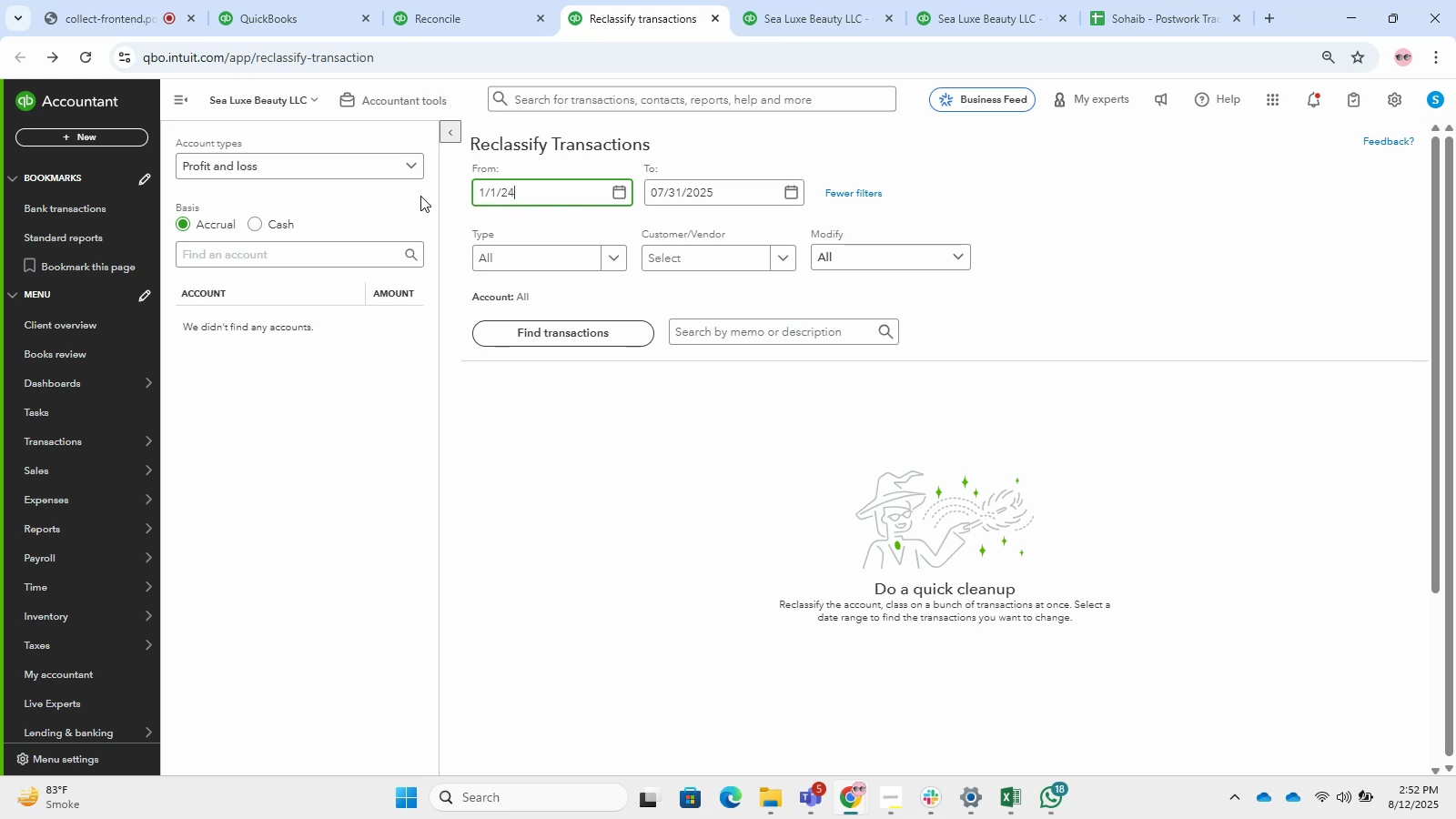 
key(Numpad4)
 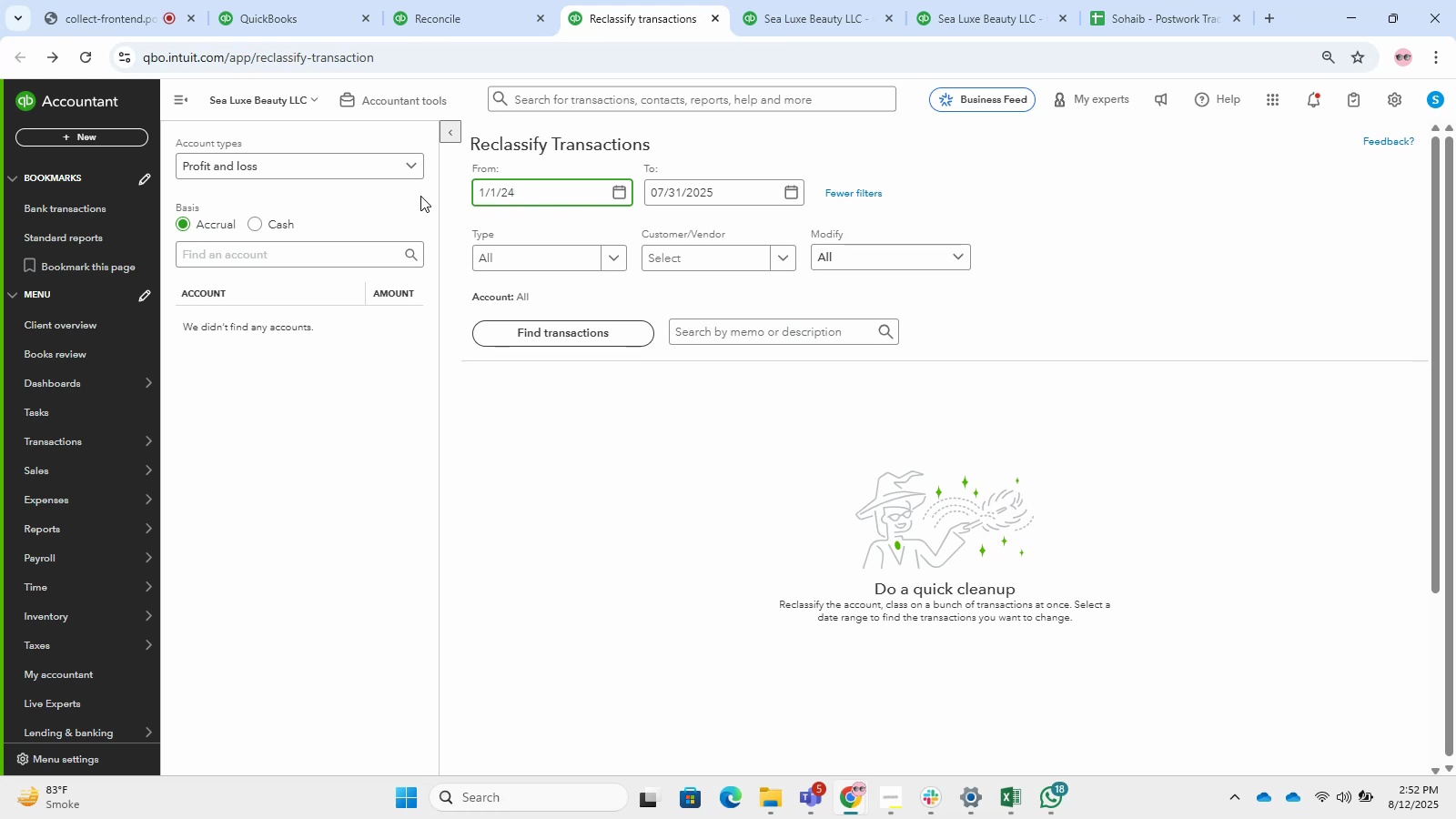 
key(Tab)
 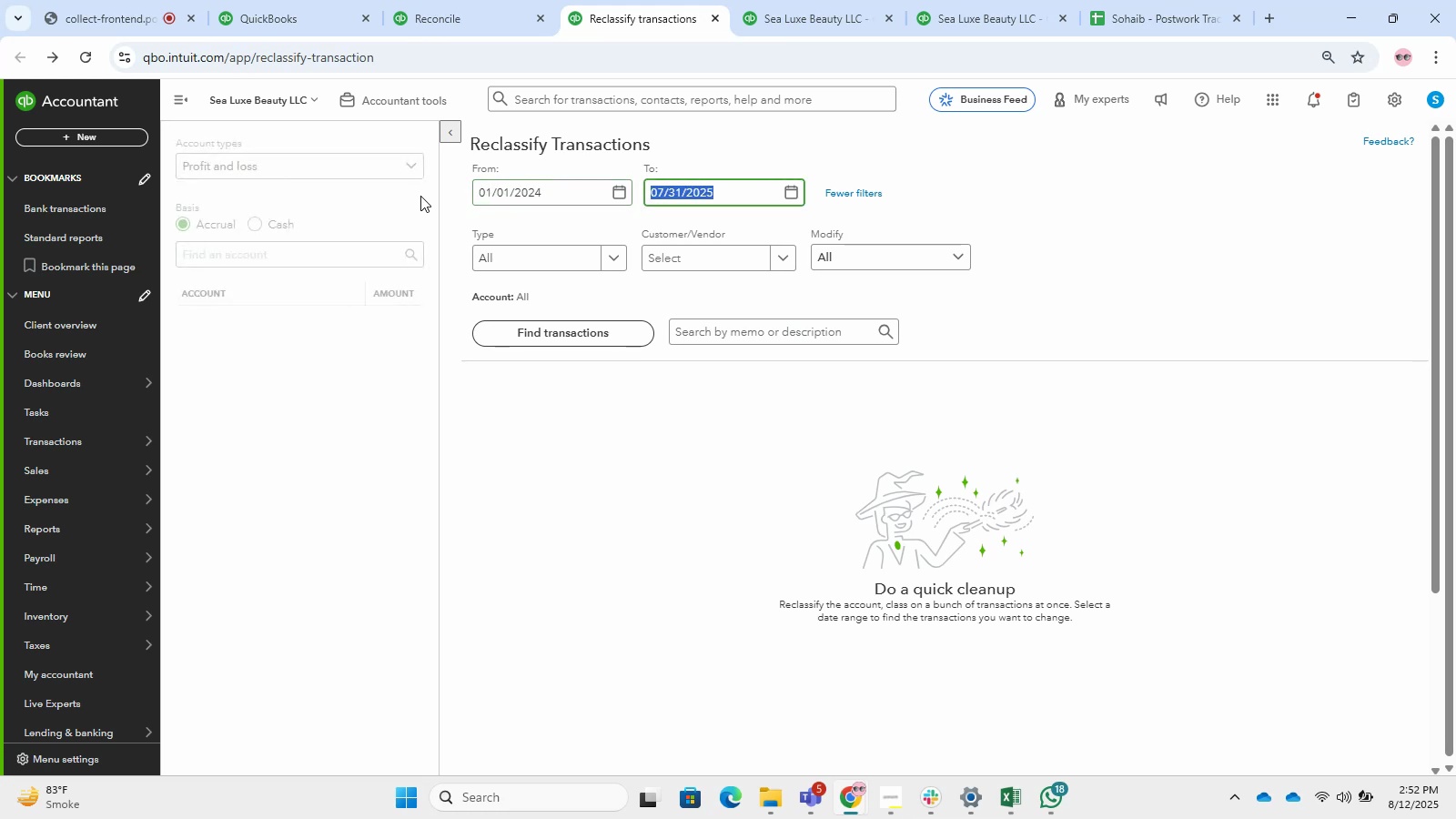 
key(Numpad1)
 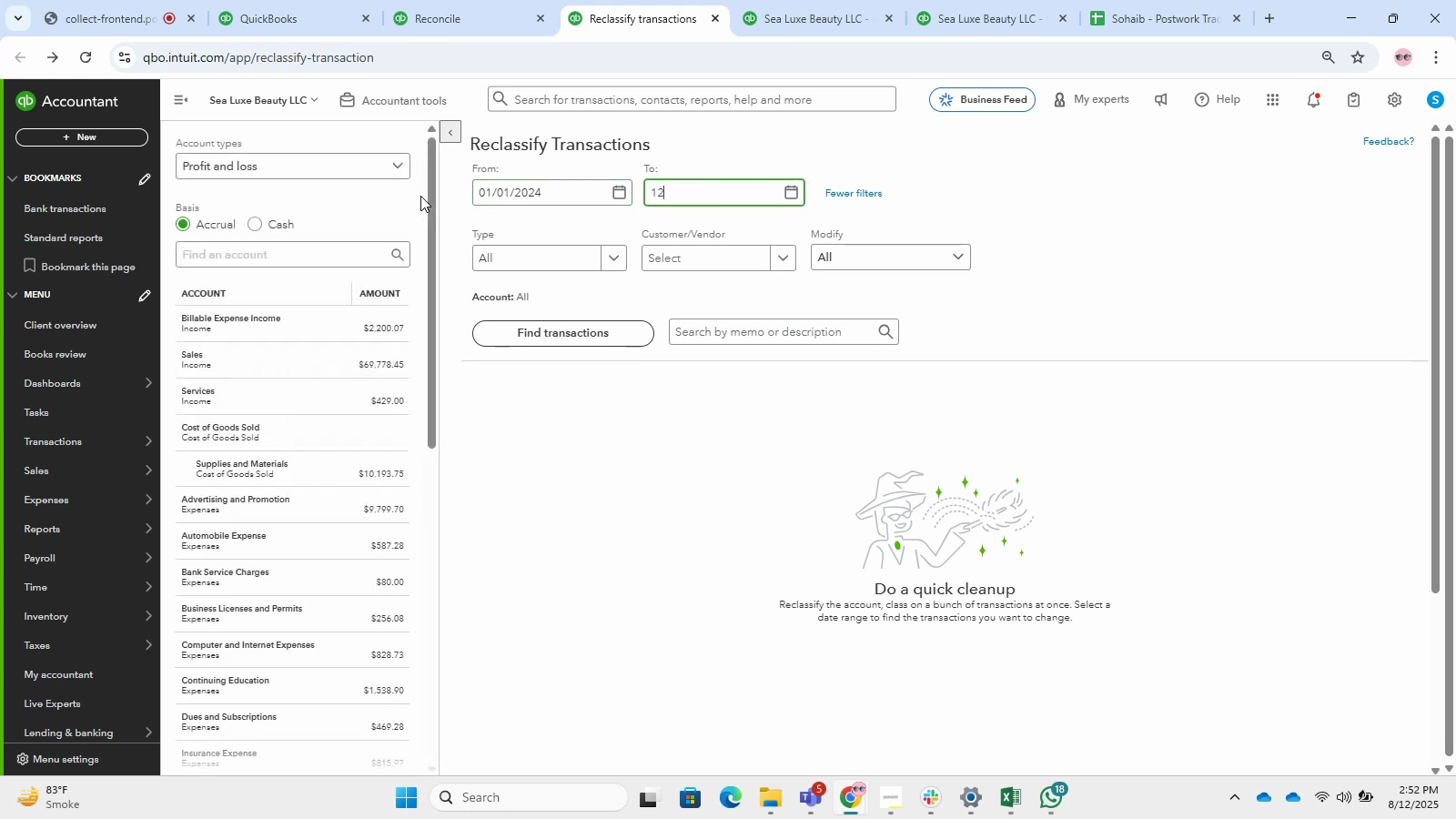 
key(Numpad2)
 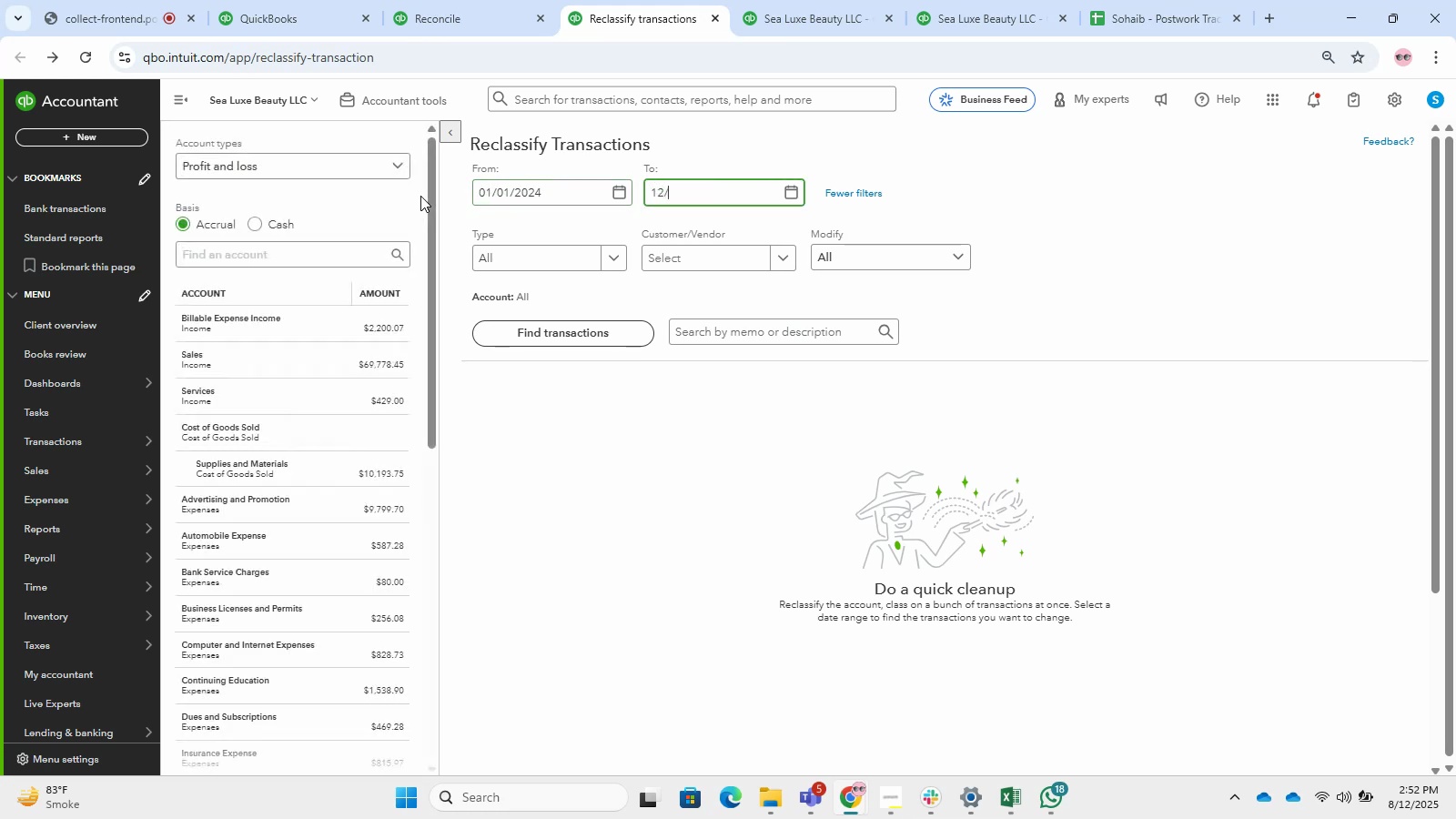 
key(NumpadDivide)
 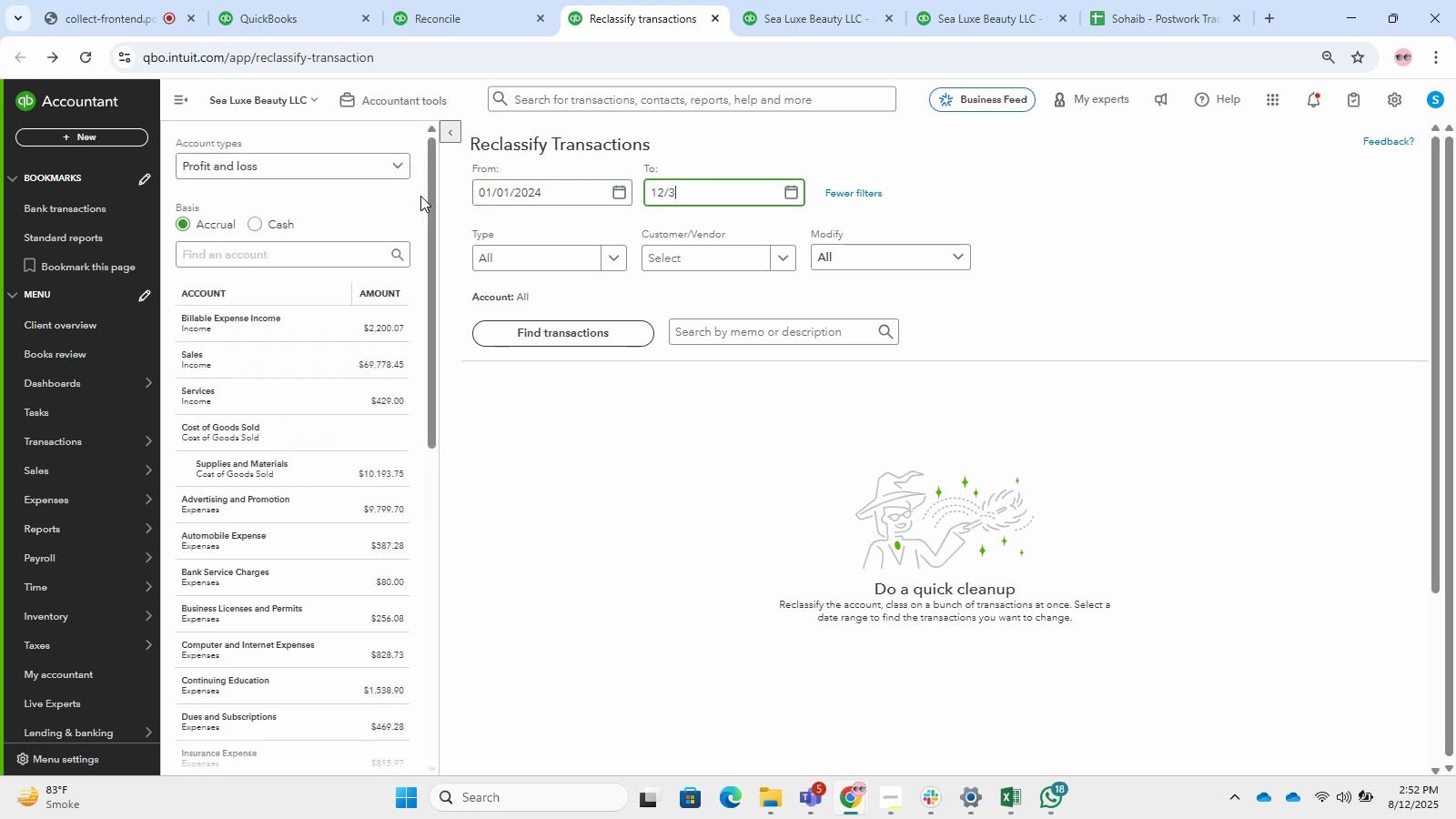 
key(Numpad3)
 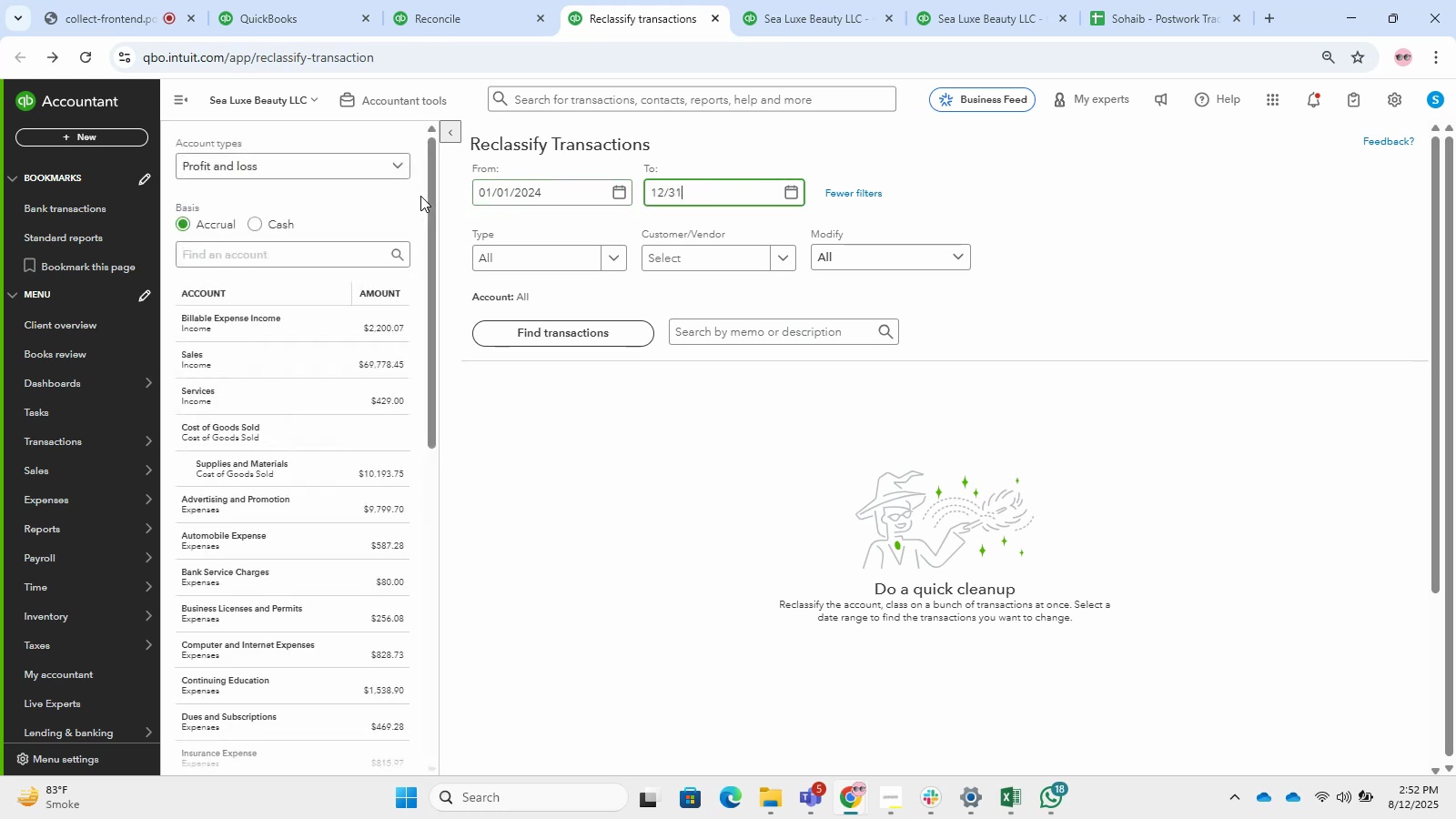 
key(Numpad1)
 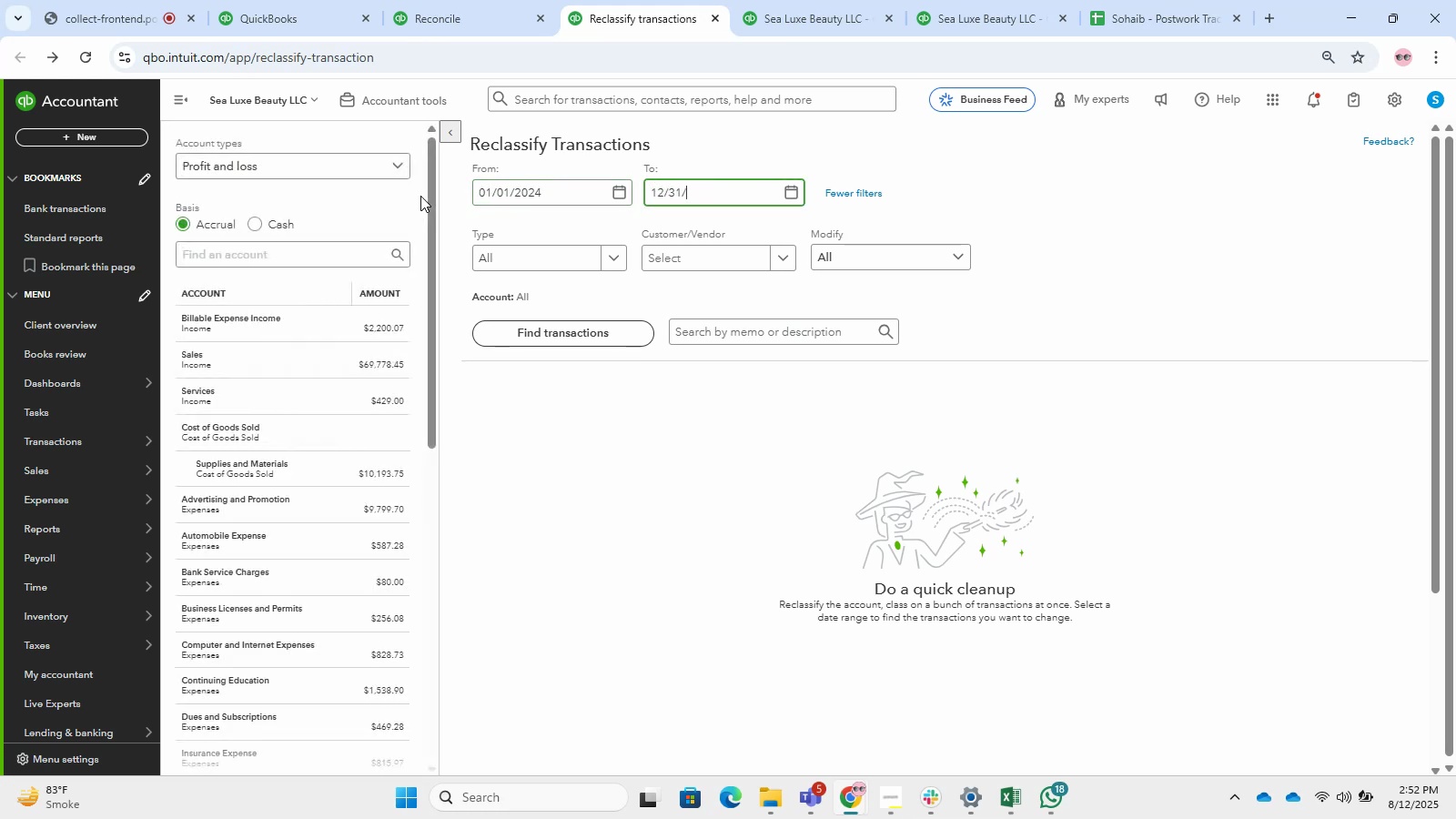 
key(NumpadDivide)
 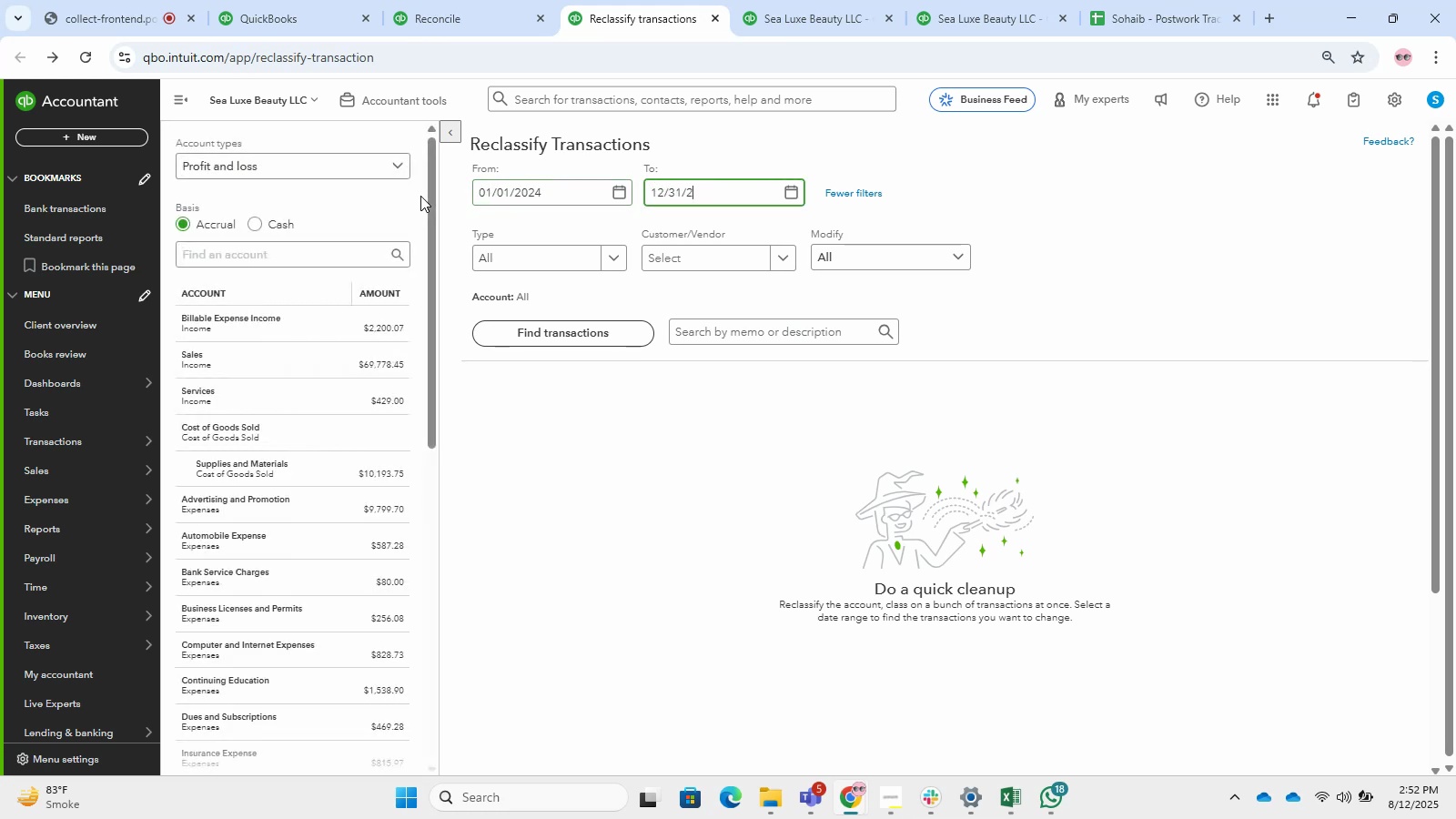 
key(Numpad2)
 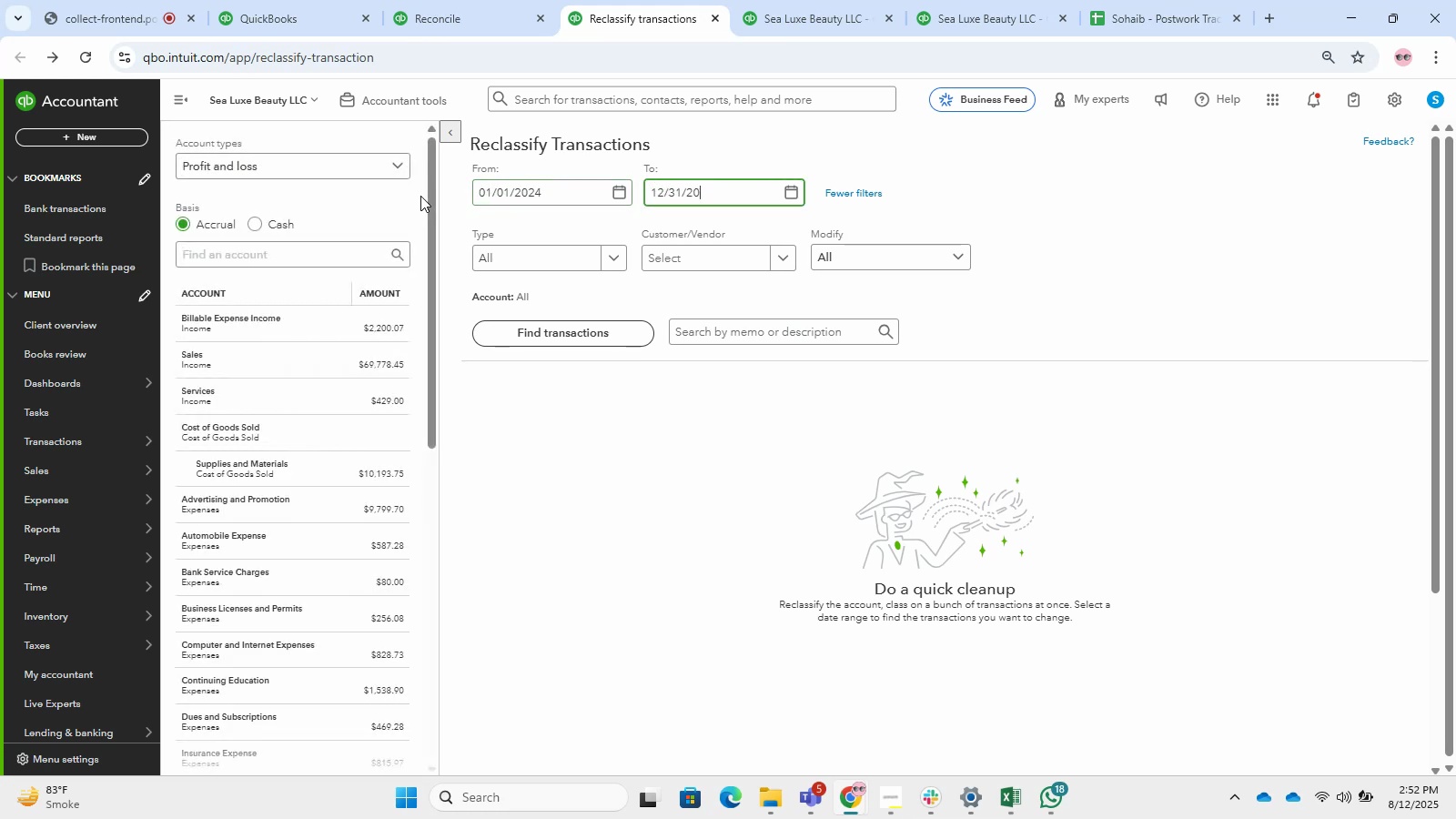 
key(Numpad0)
 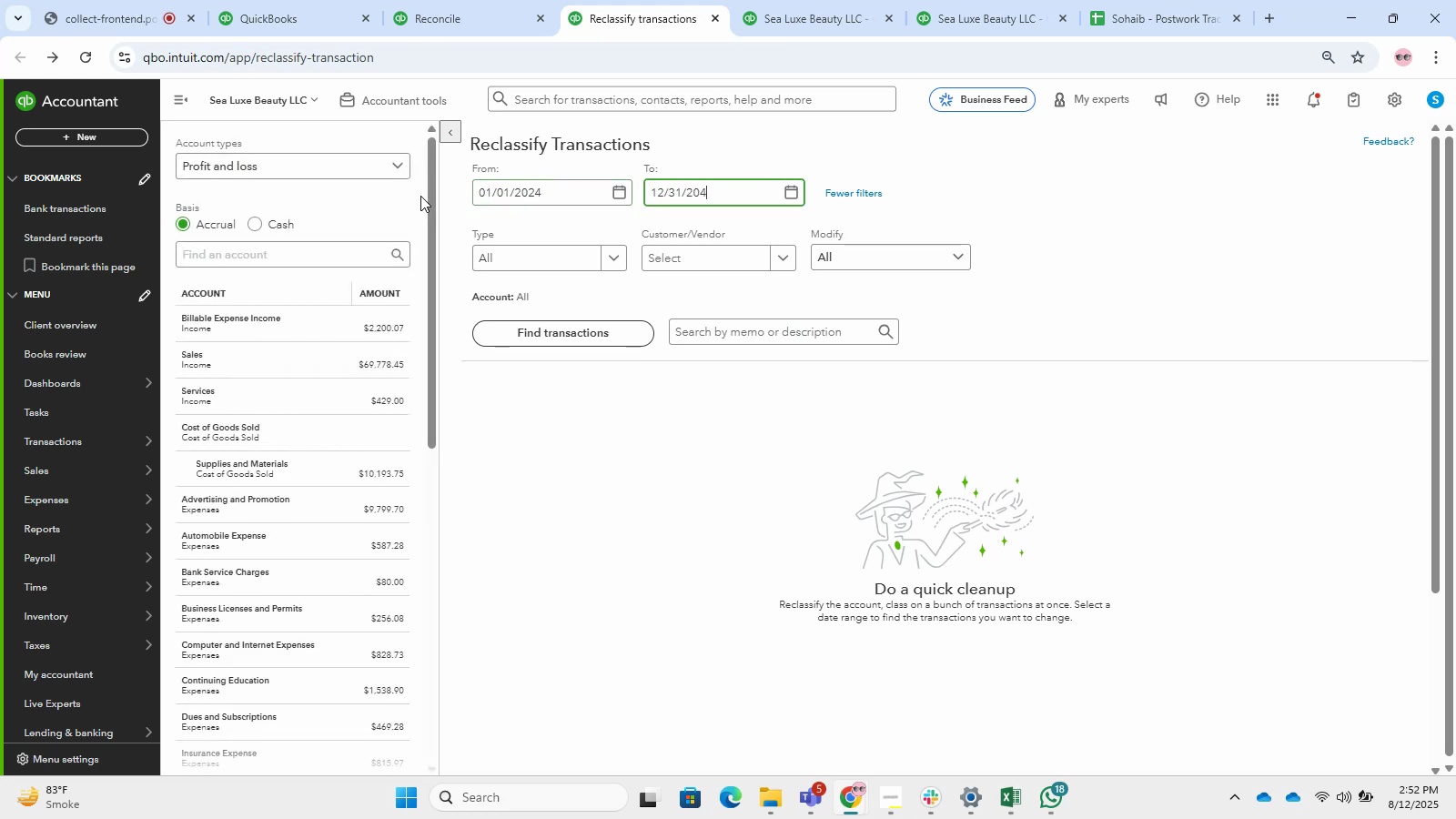 
key(Numpad4)
 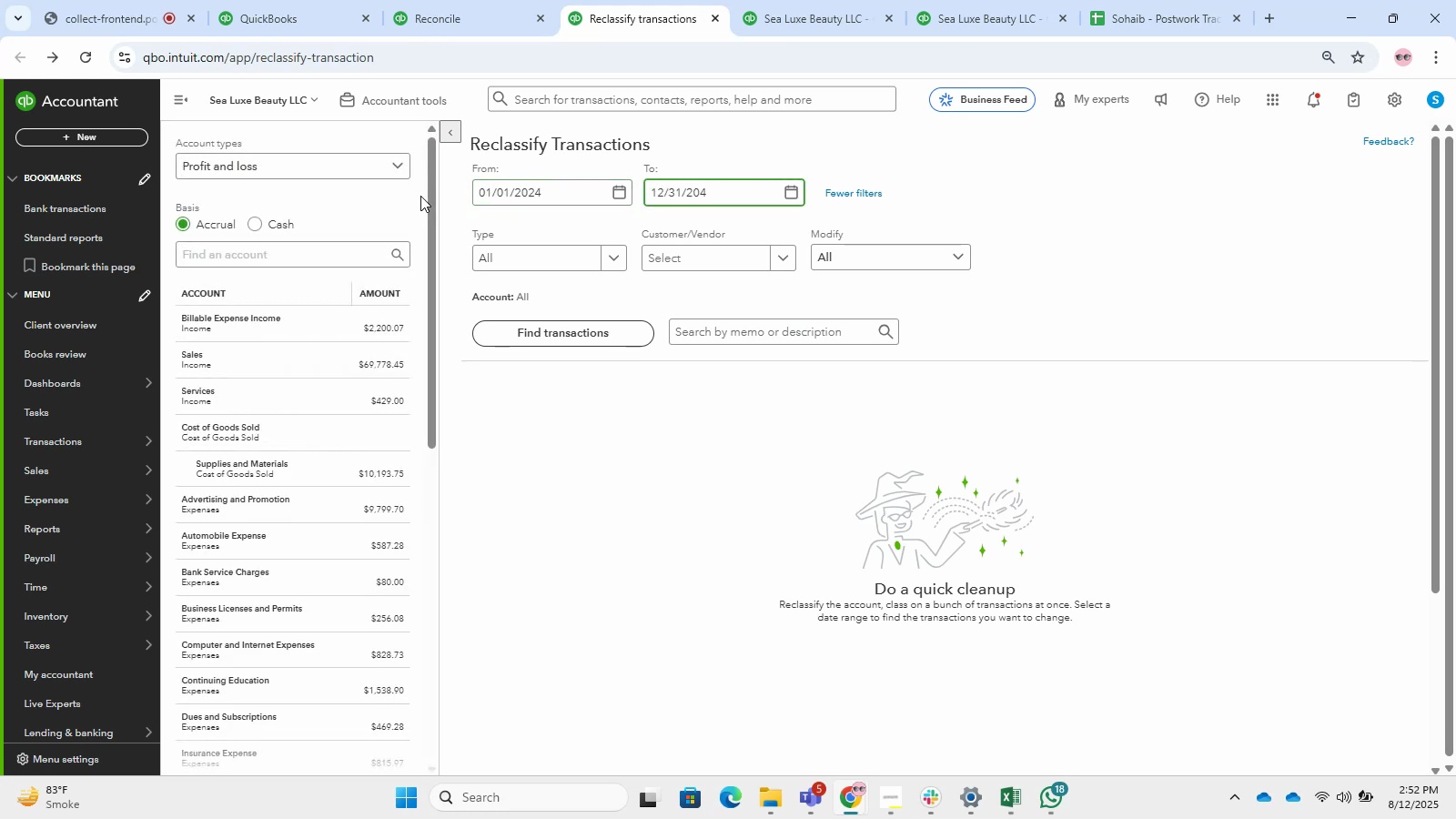 
key(Backspace)
 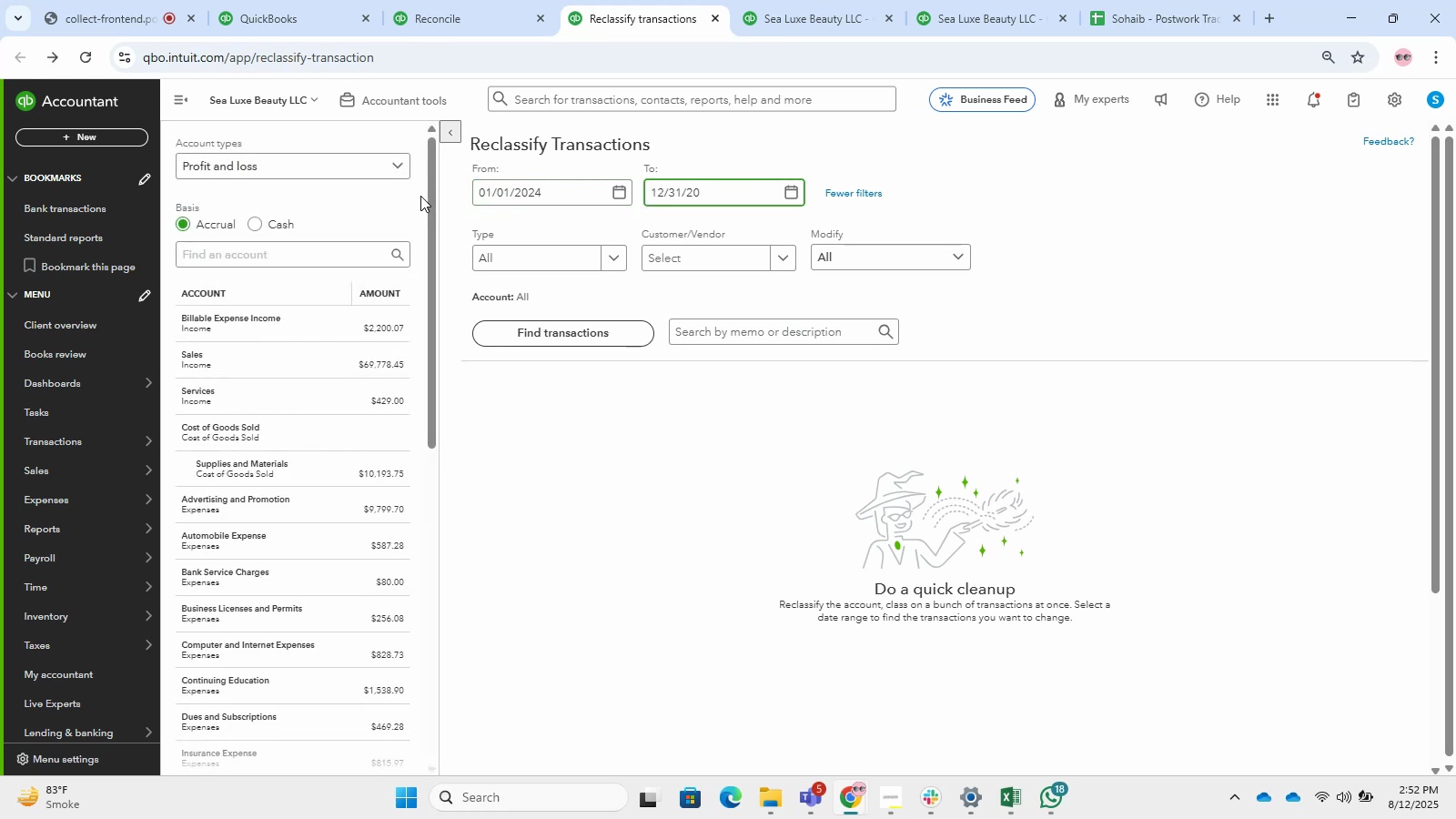 
key(Numpad2)
 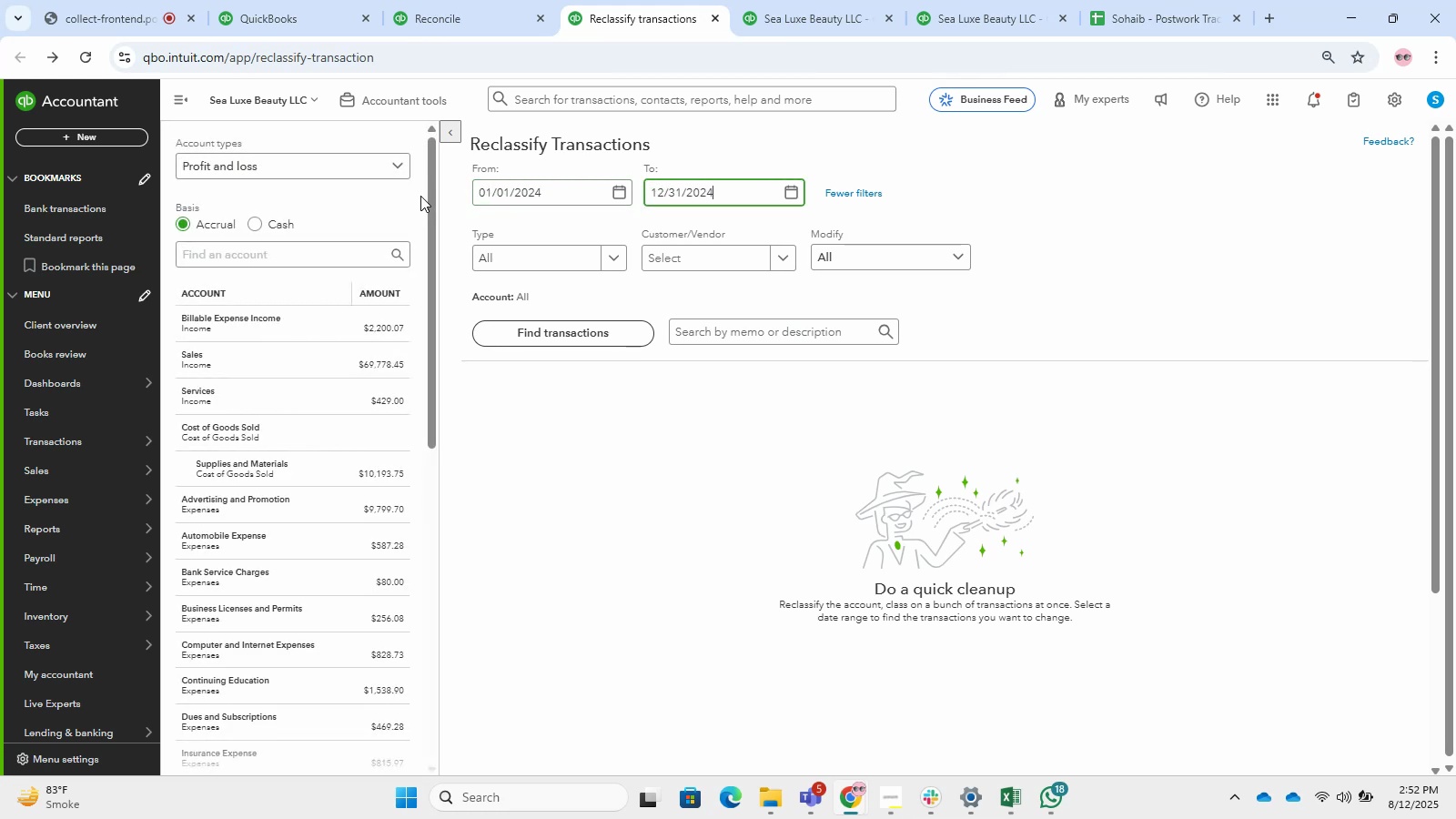 
key(Numpad4)
 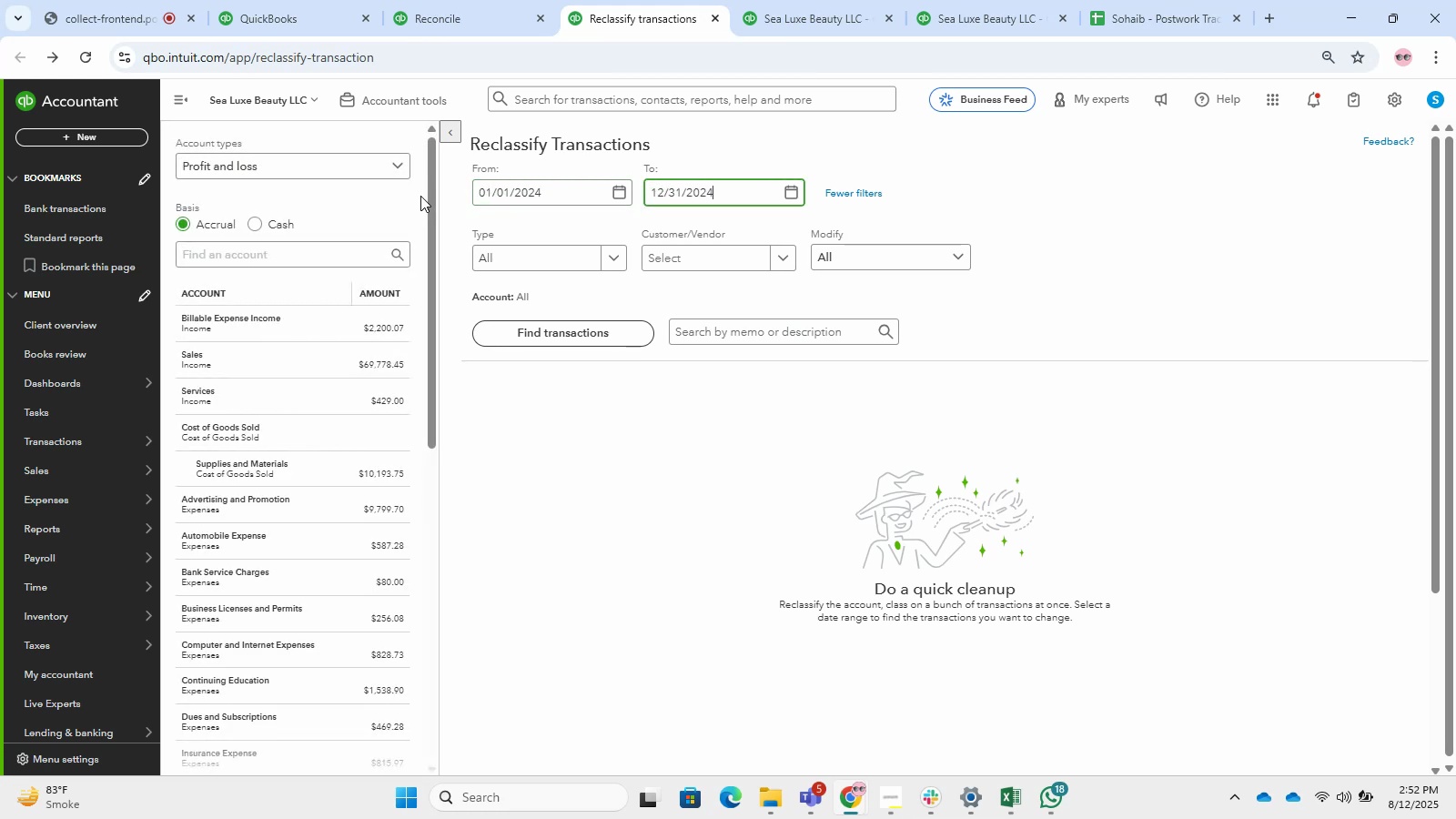 
key(NumpadEnter)
 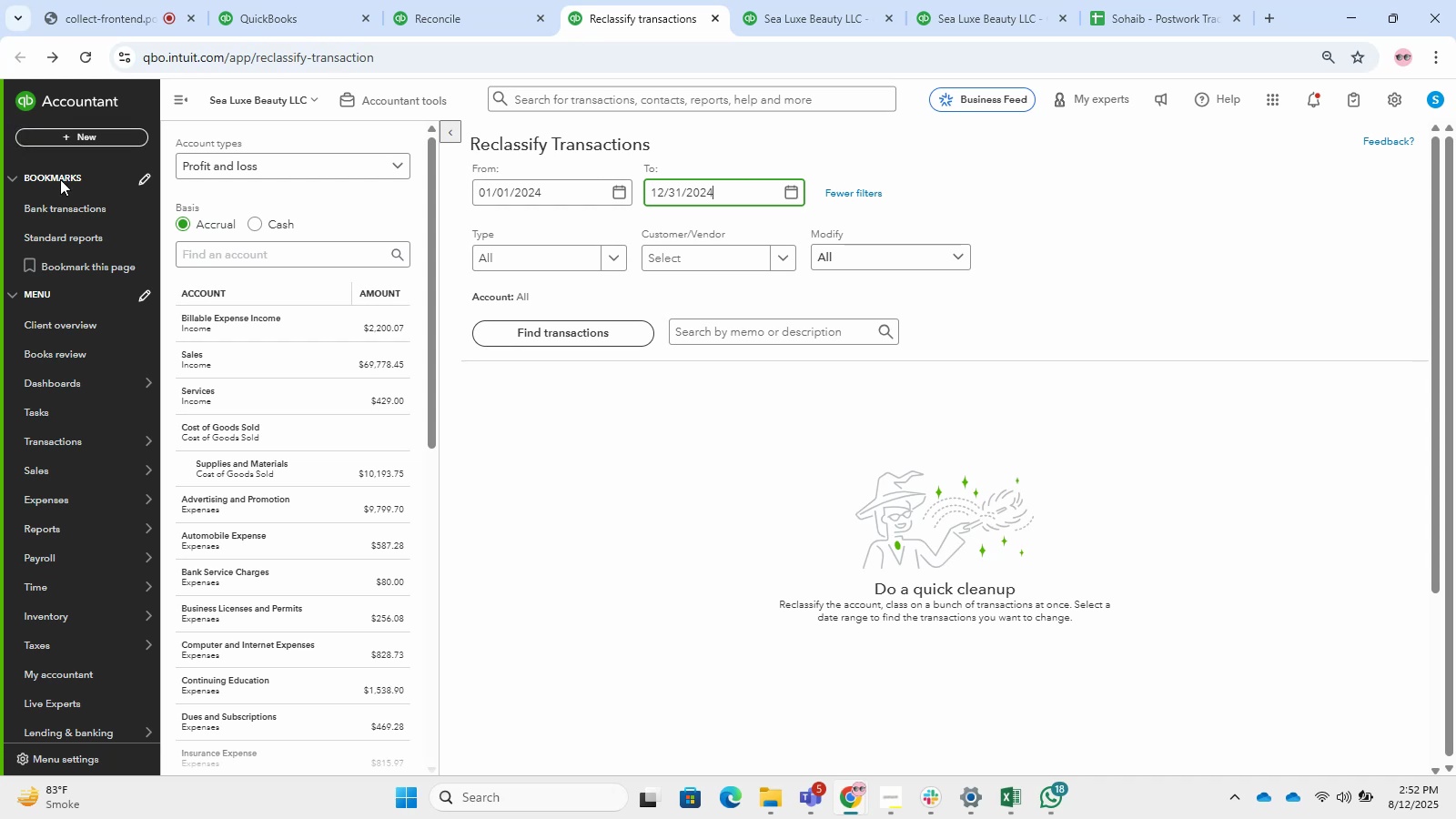 
wait(5.72)
 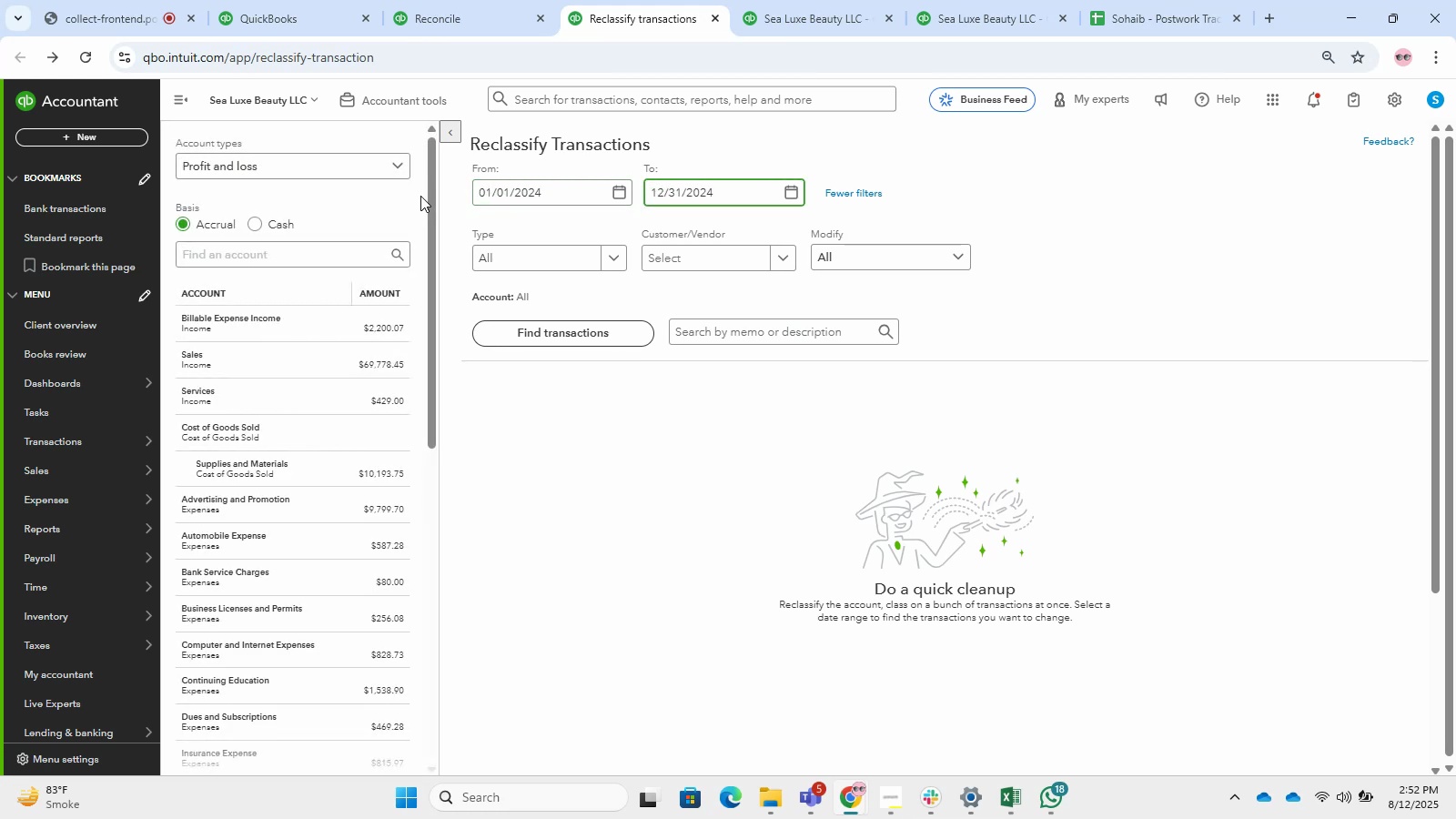 
left_click([494, 335])
 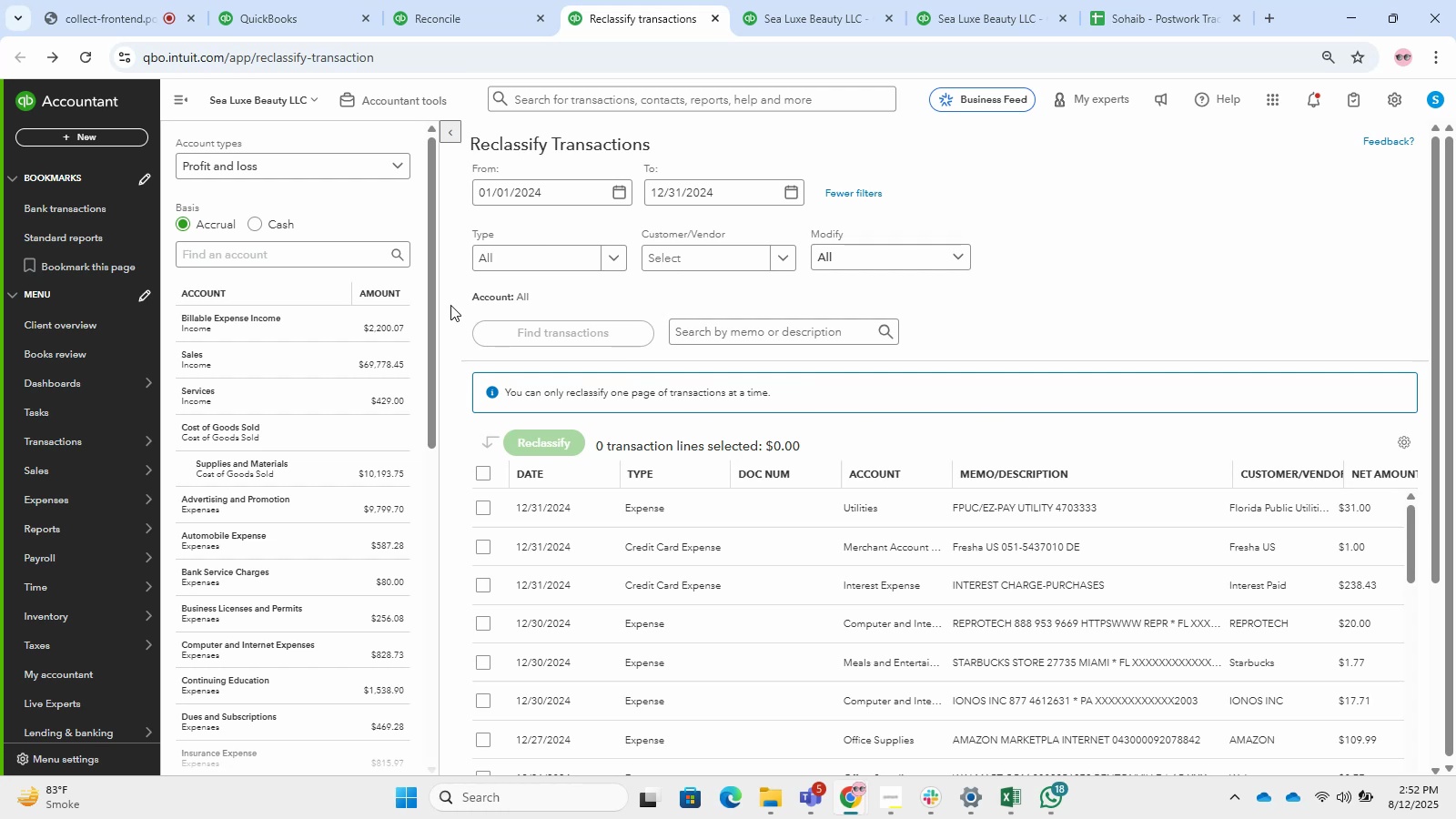 
wait(39.17)
 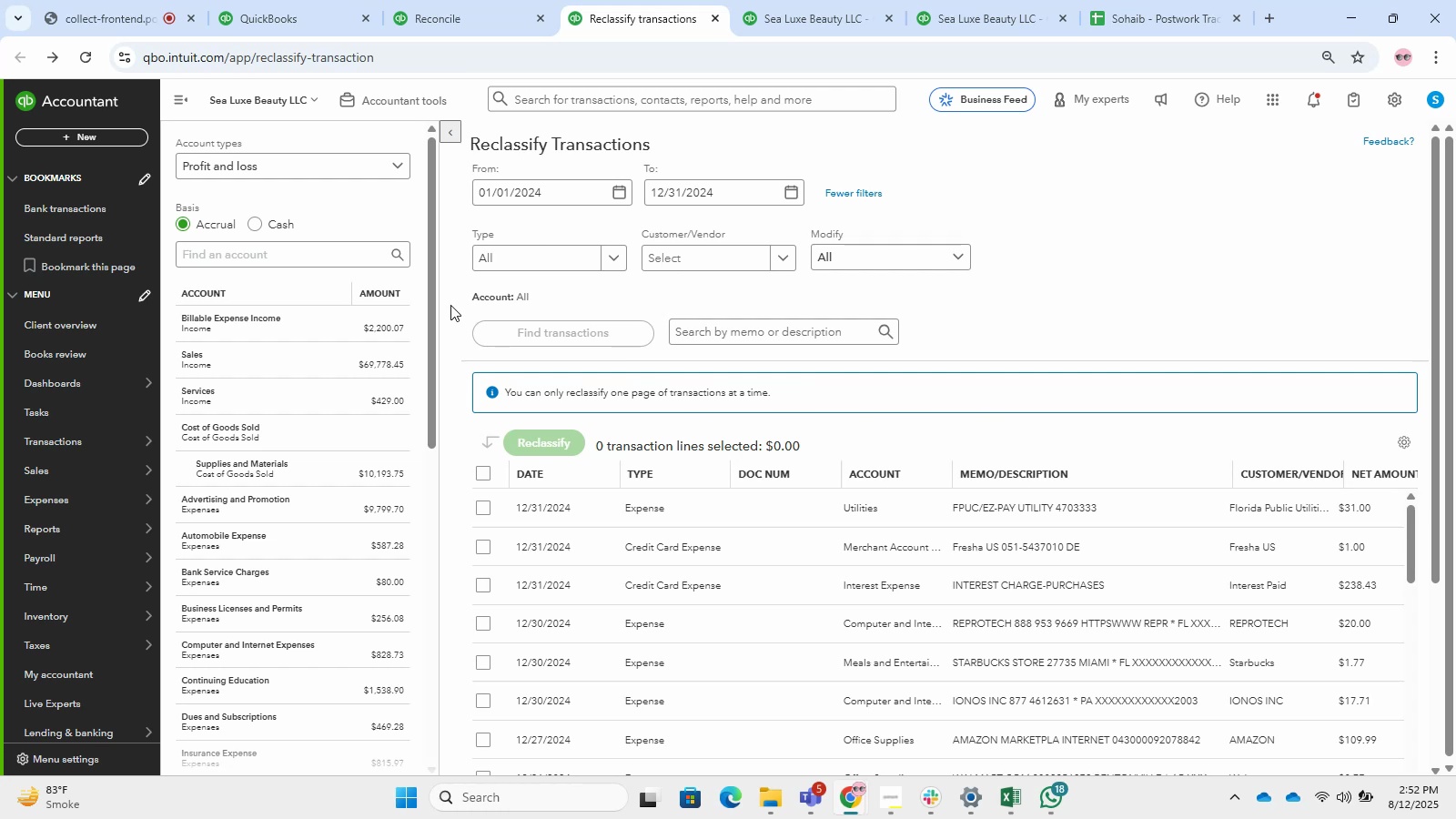 
right_click([450, 305])
 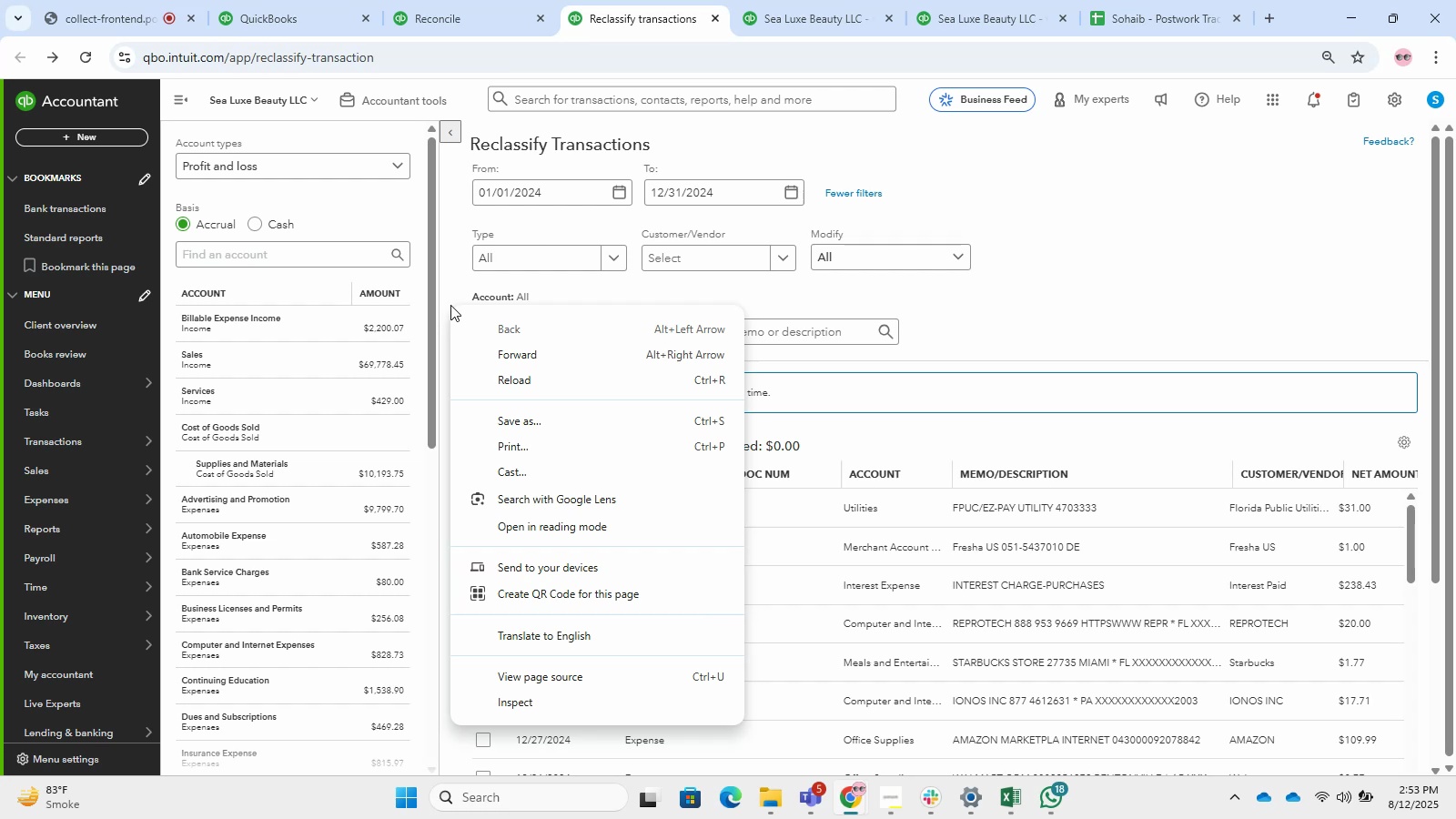 
wait(15.33)
 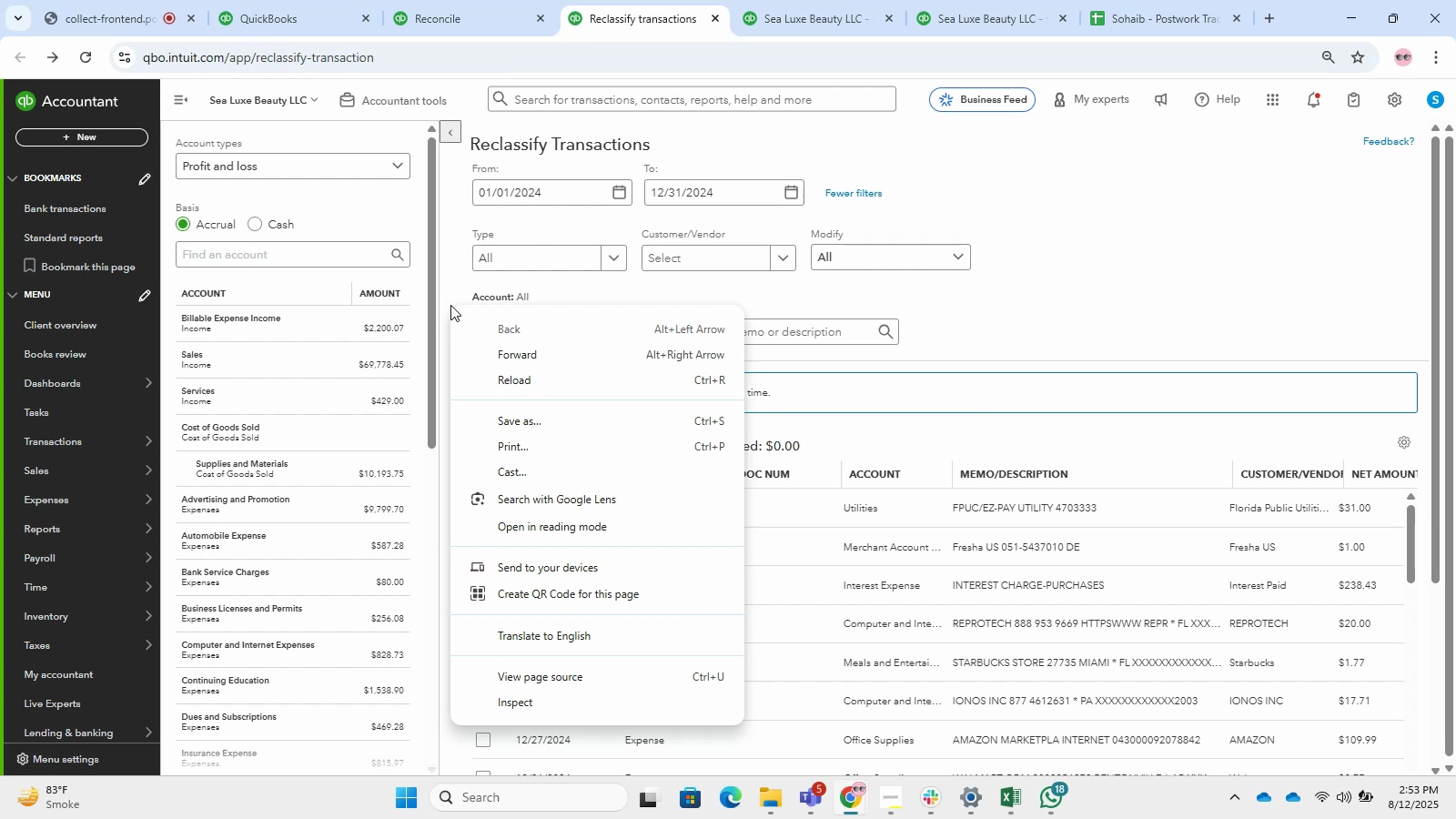 
left_click([1016, 288])
 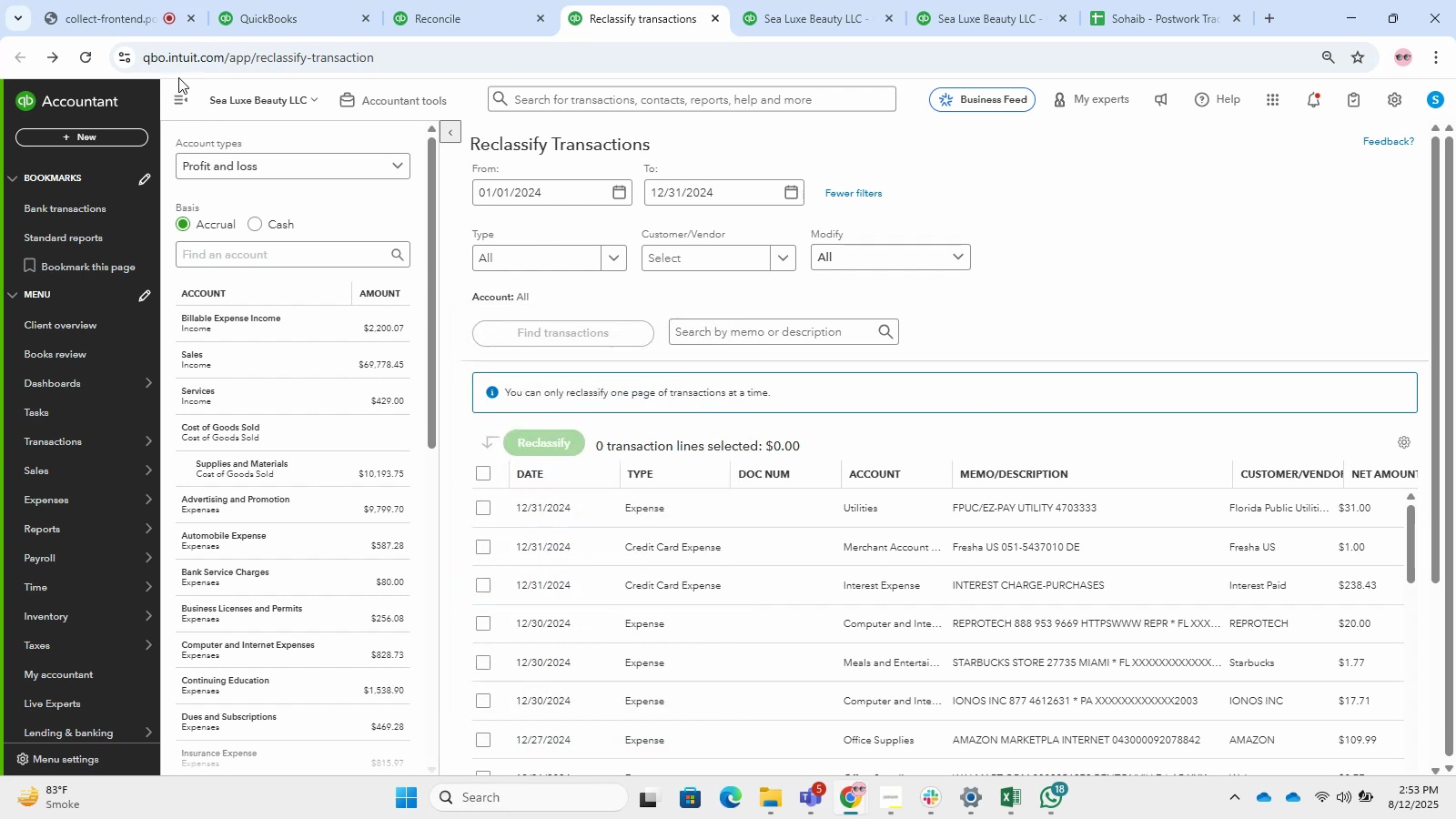 
left_click([216, 127])
 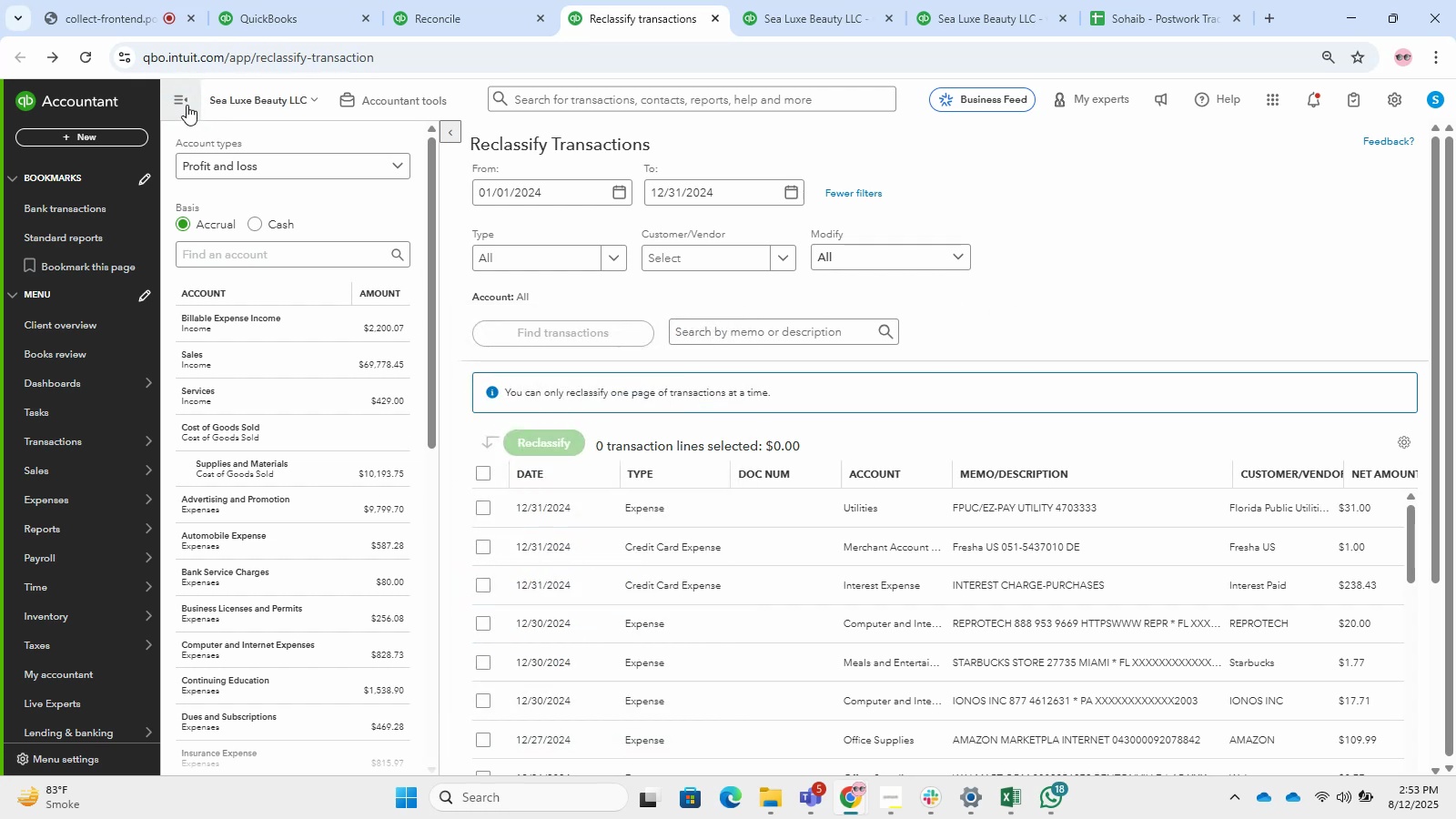 
left_click([187, 105])
 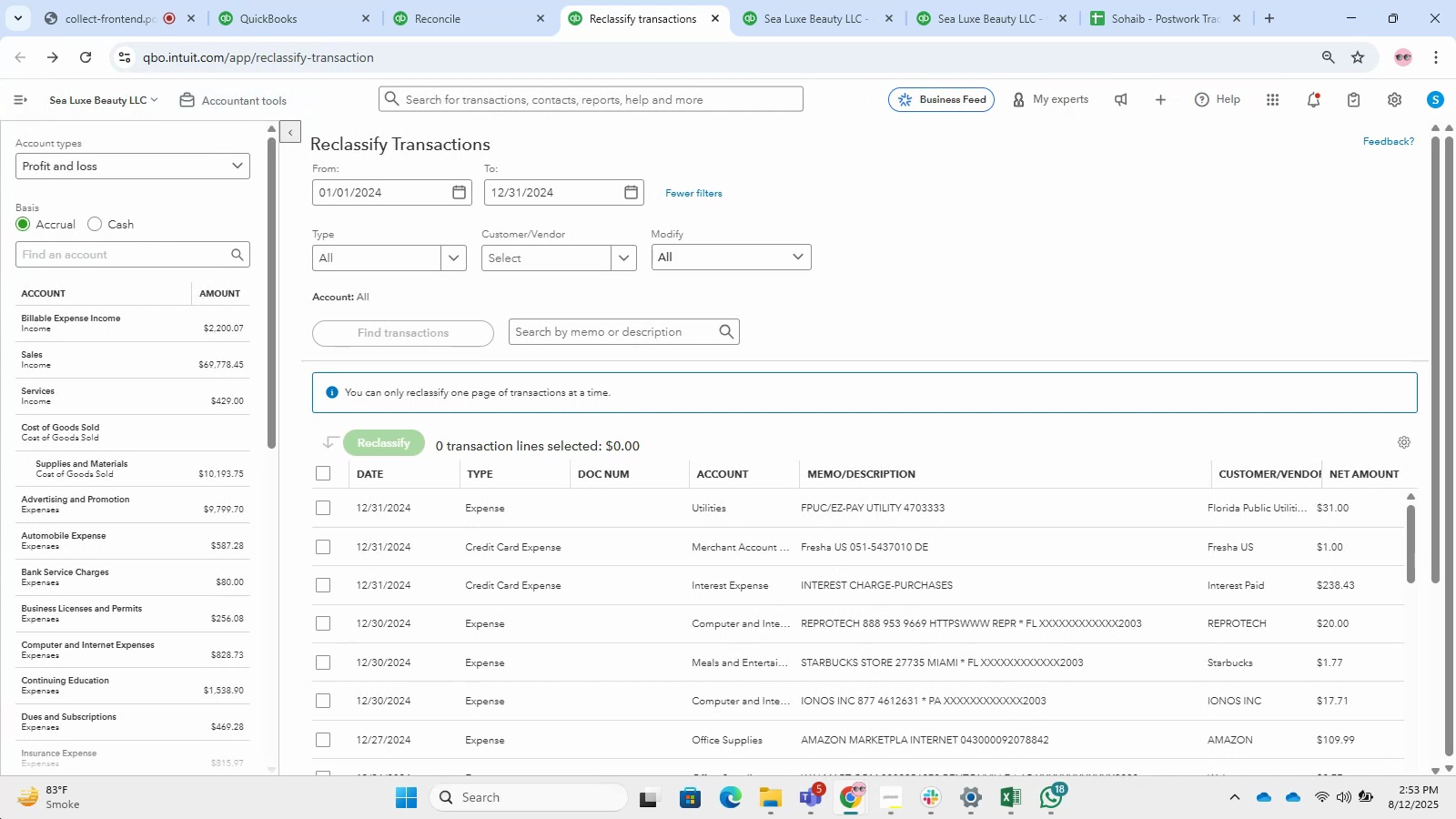 
wait(9.39)
 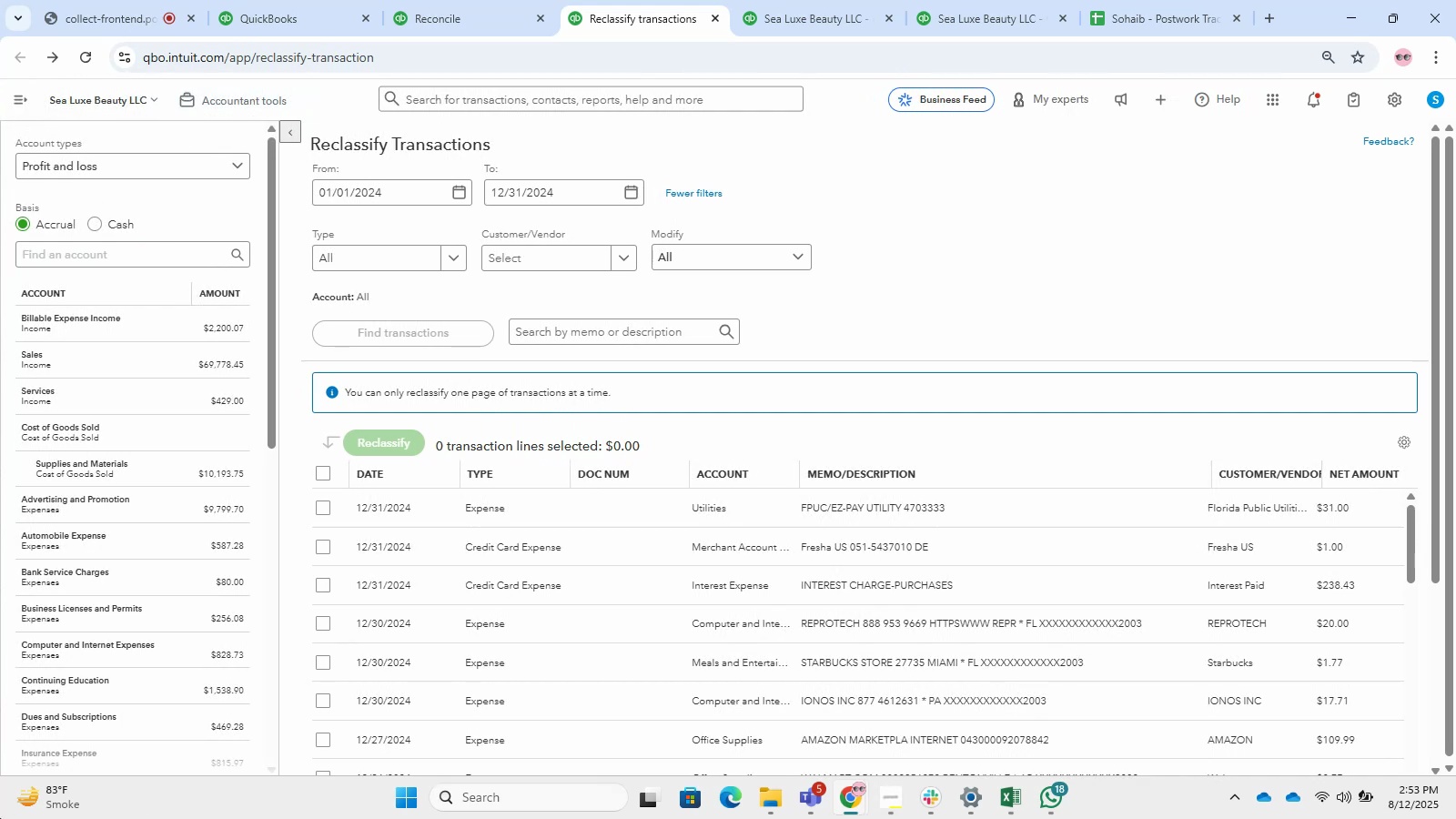 
hold_key(key=NumpadEnter, duration=0.35)
 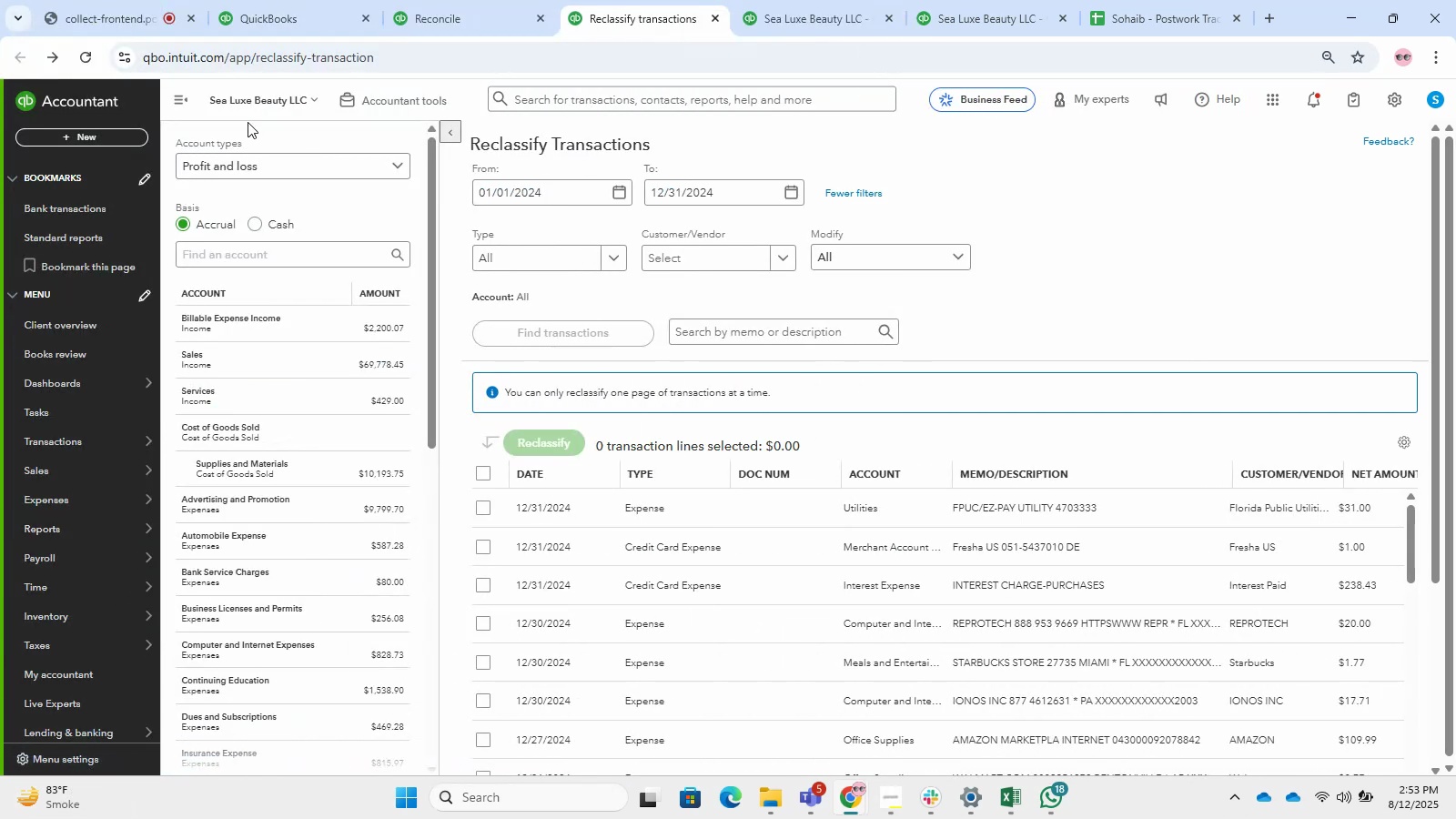 
left_click([181, 98])
 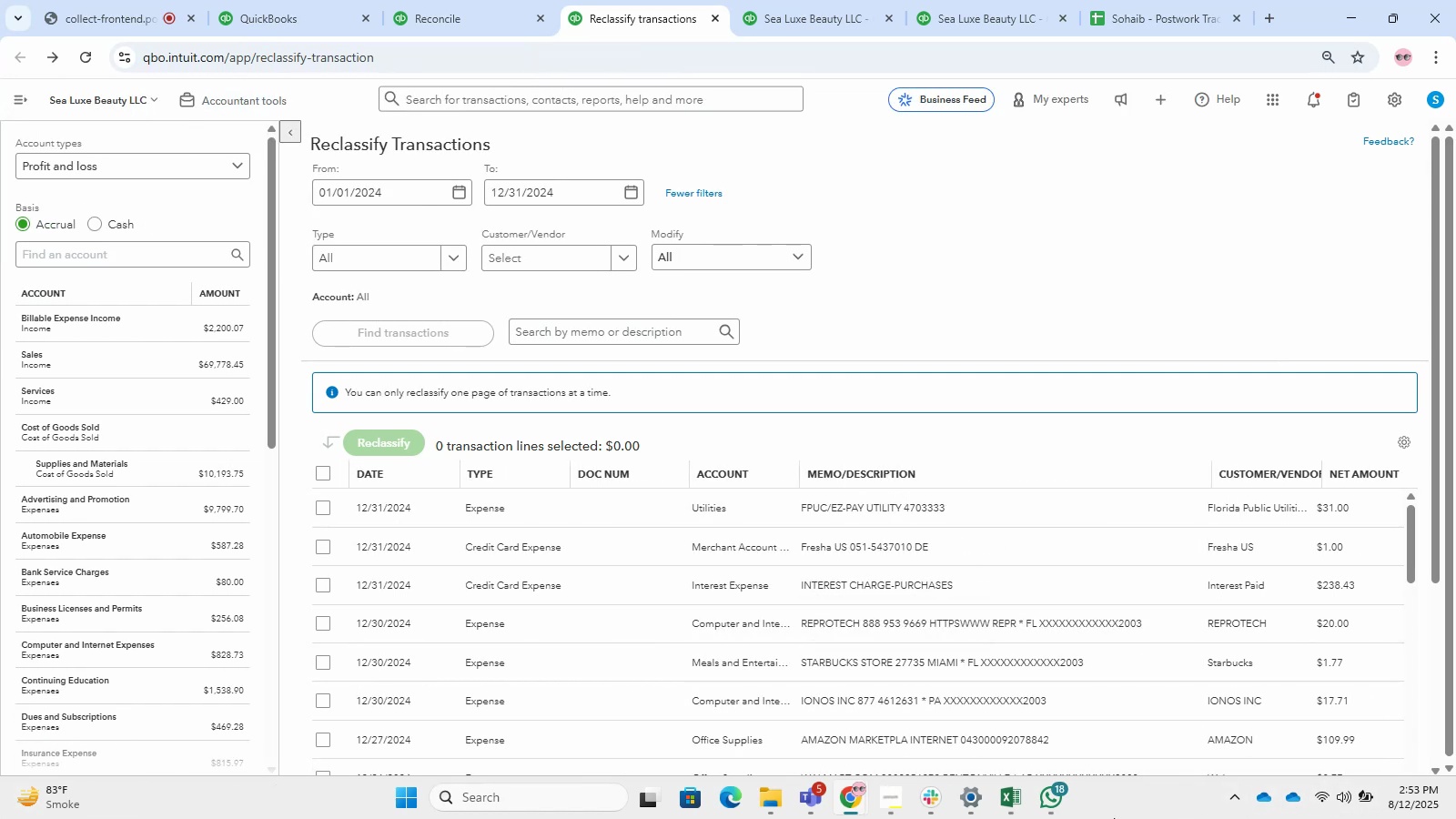 
wait(5.49)
 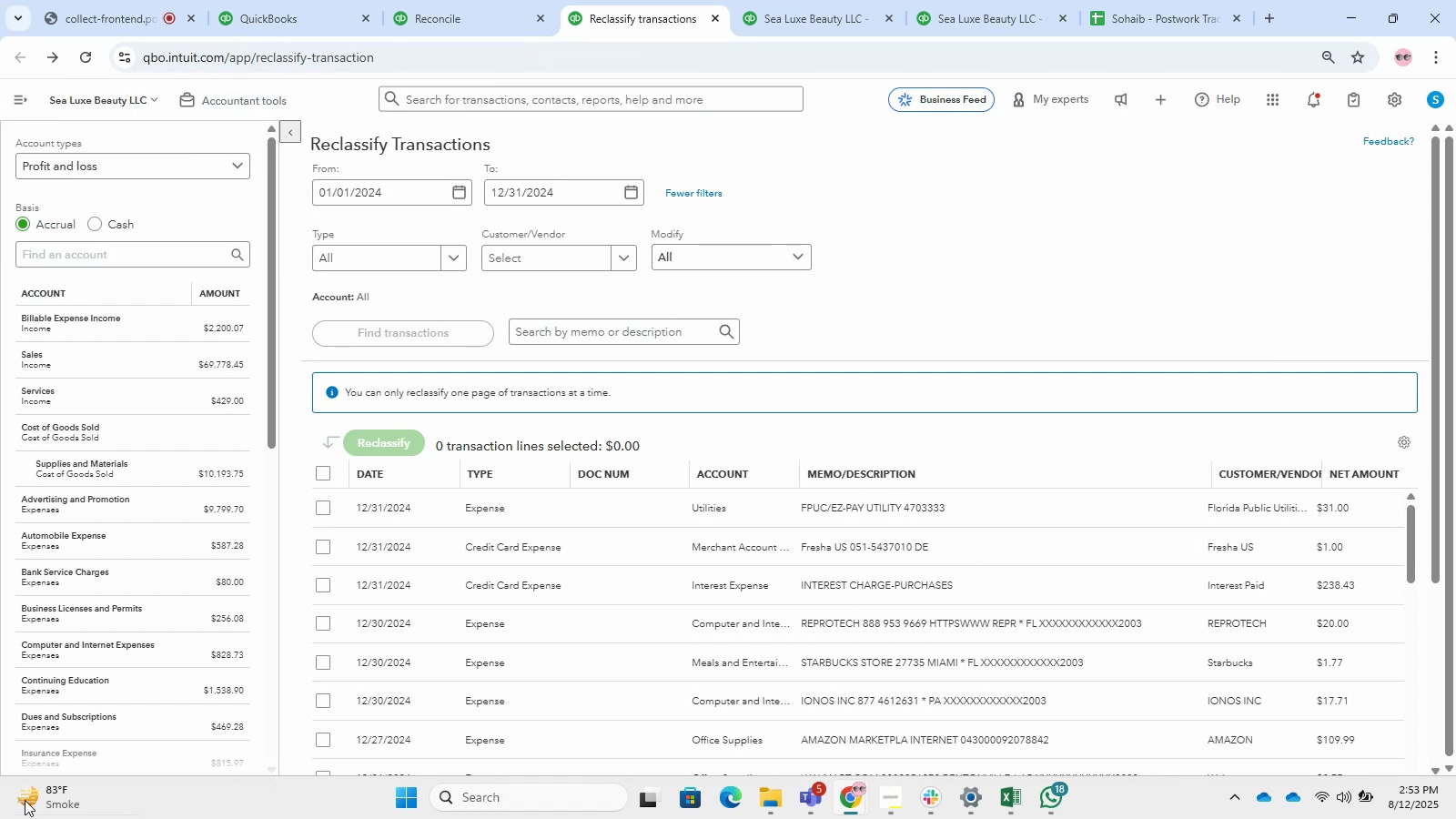 
scroll: coordinate [1011, 54], scroll_direction: down, amount: 2.0
 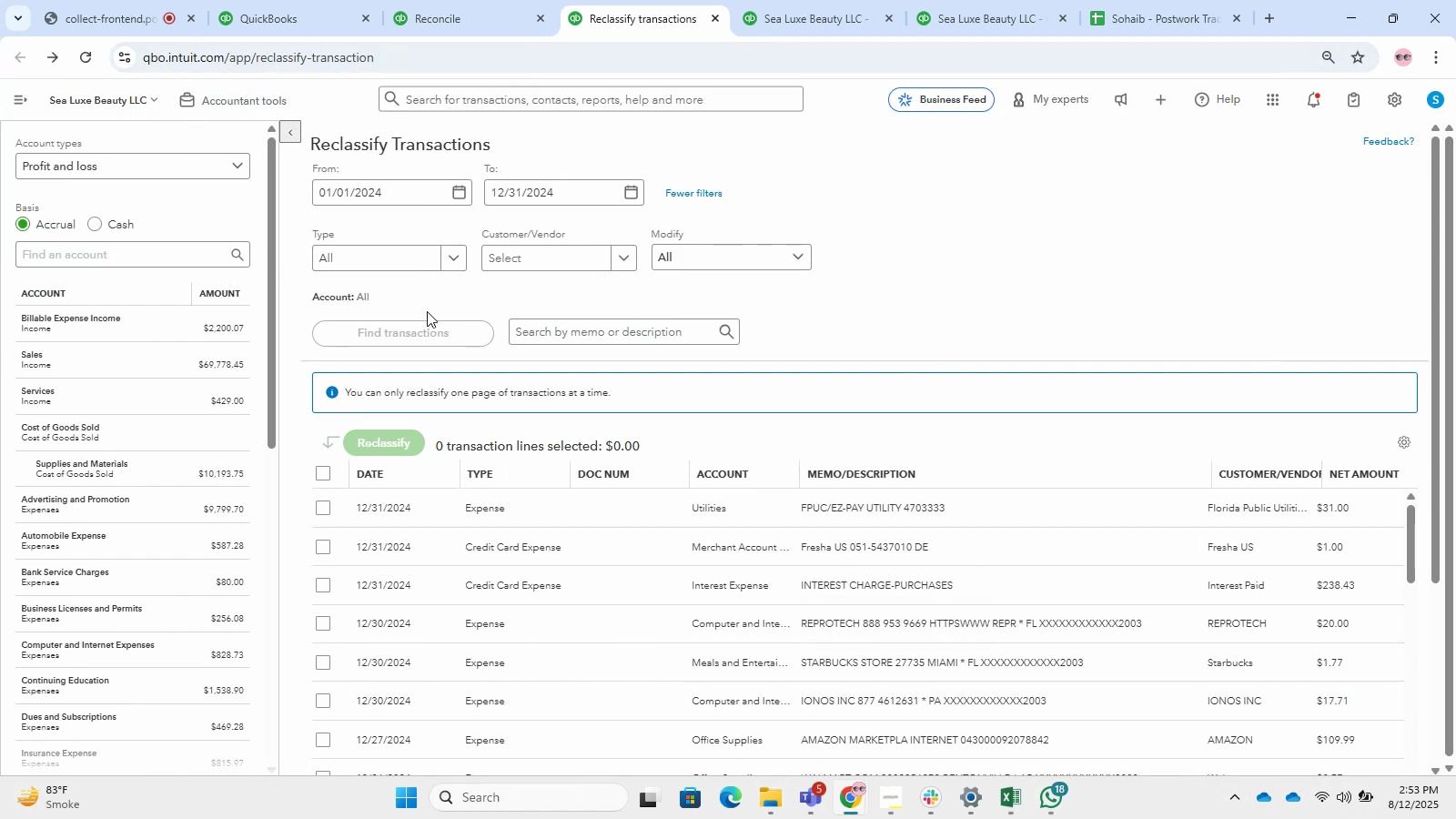 
left_click([171, 336])
 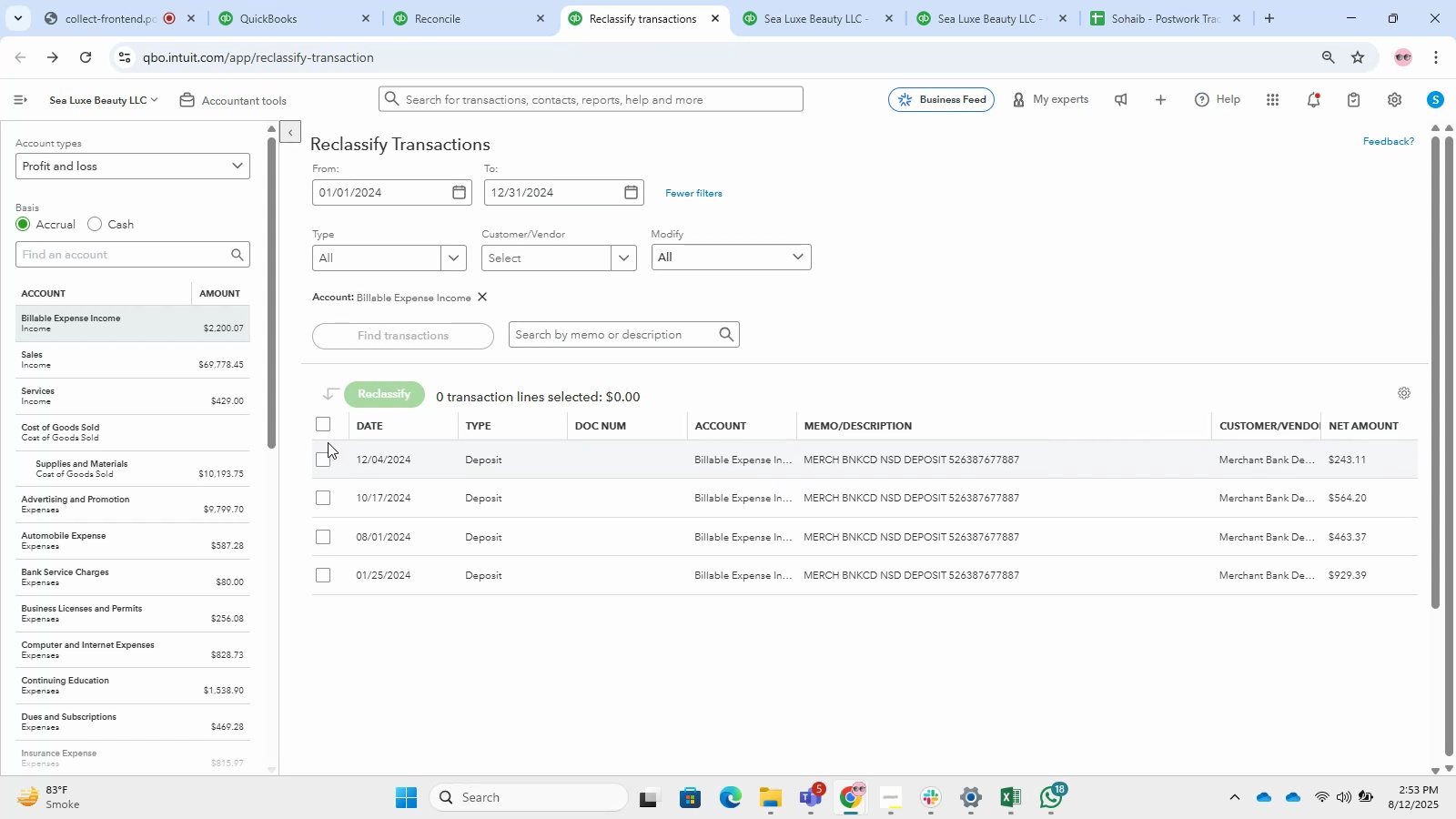 
left_click([317, 429])
 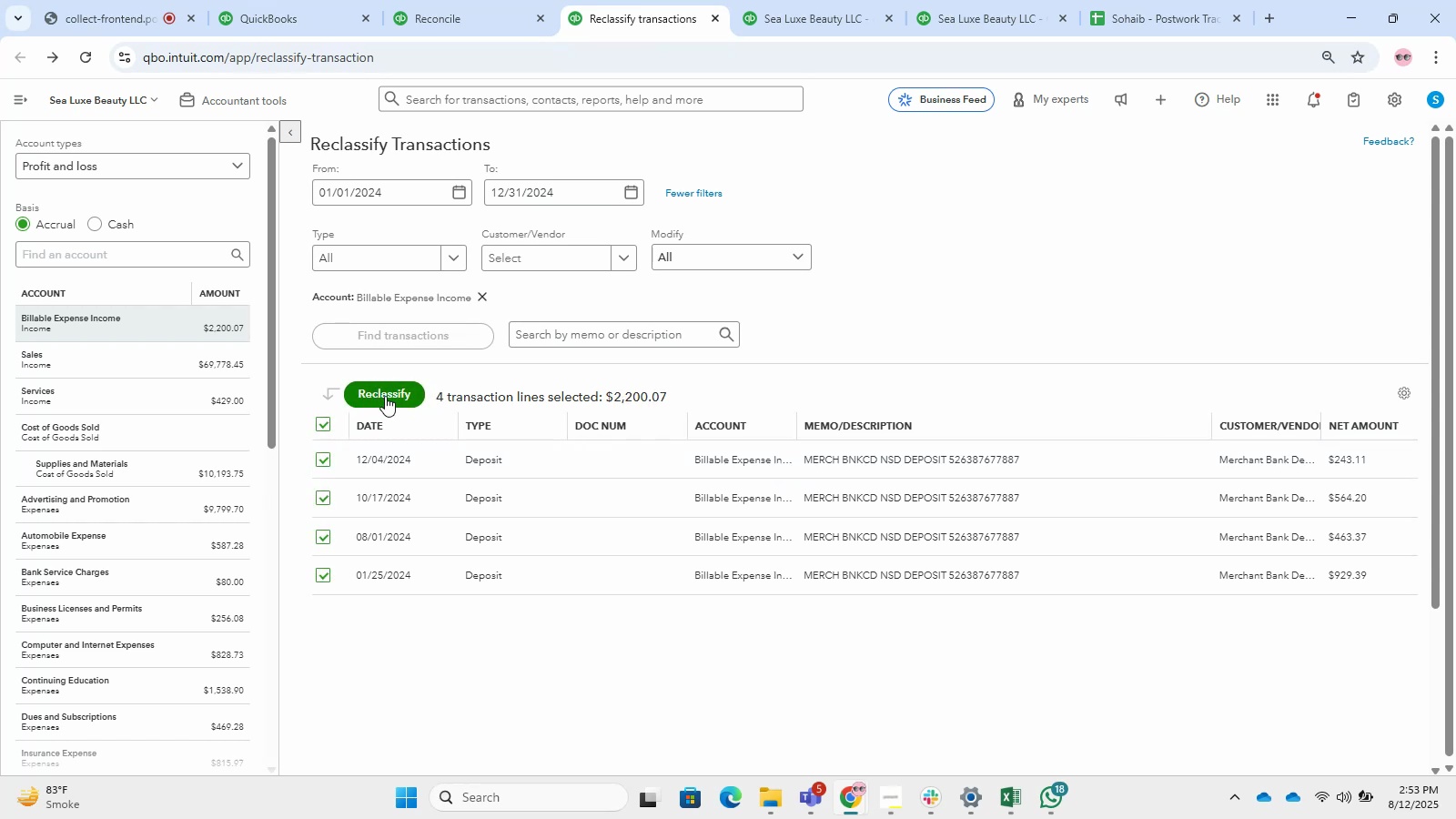 
left_click([385, 396])
 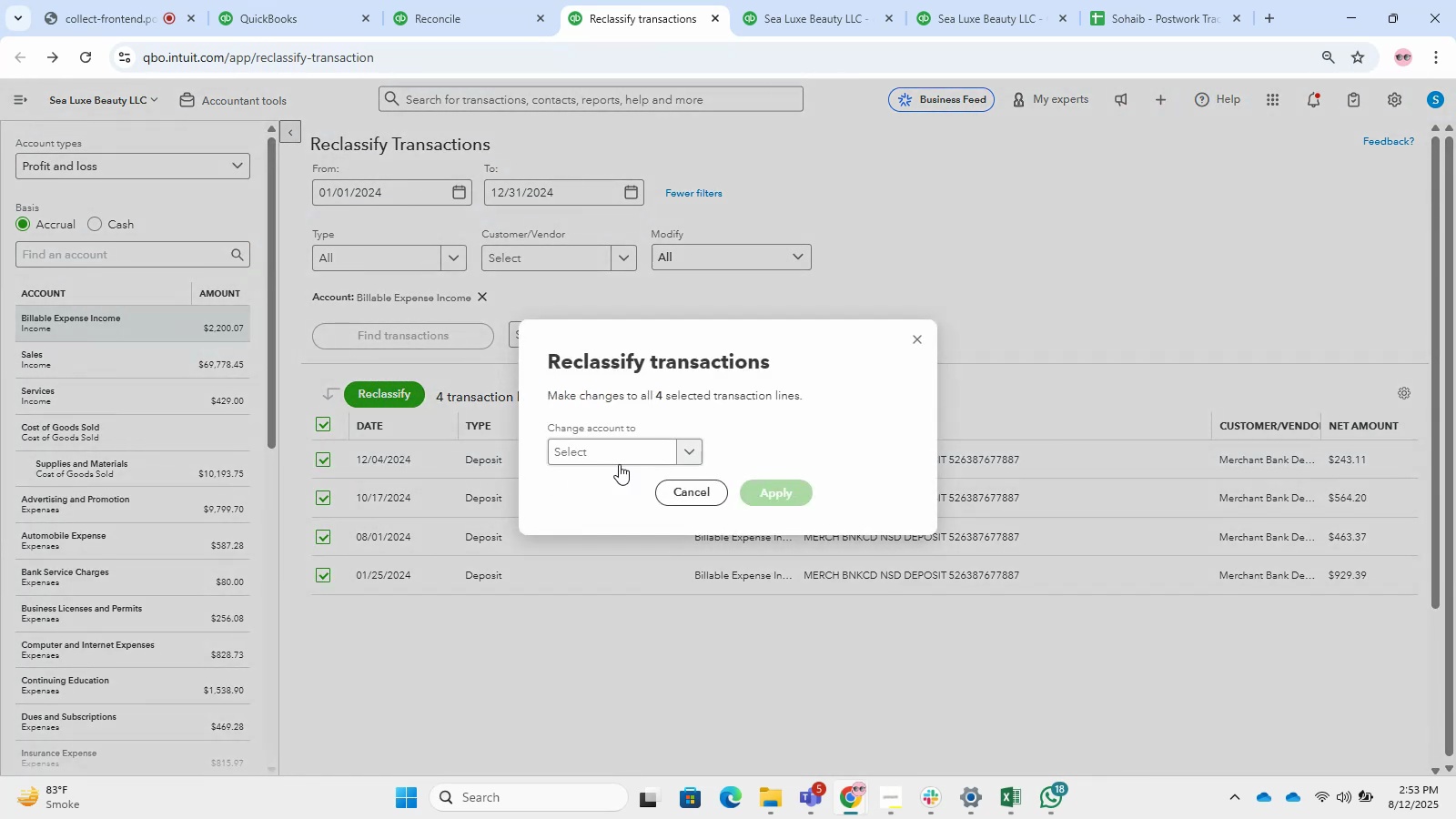 
left_click([620, 464])
 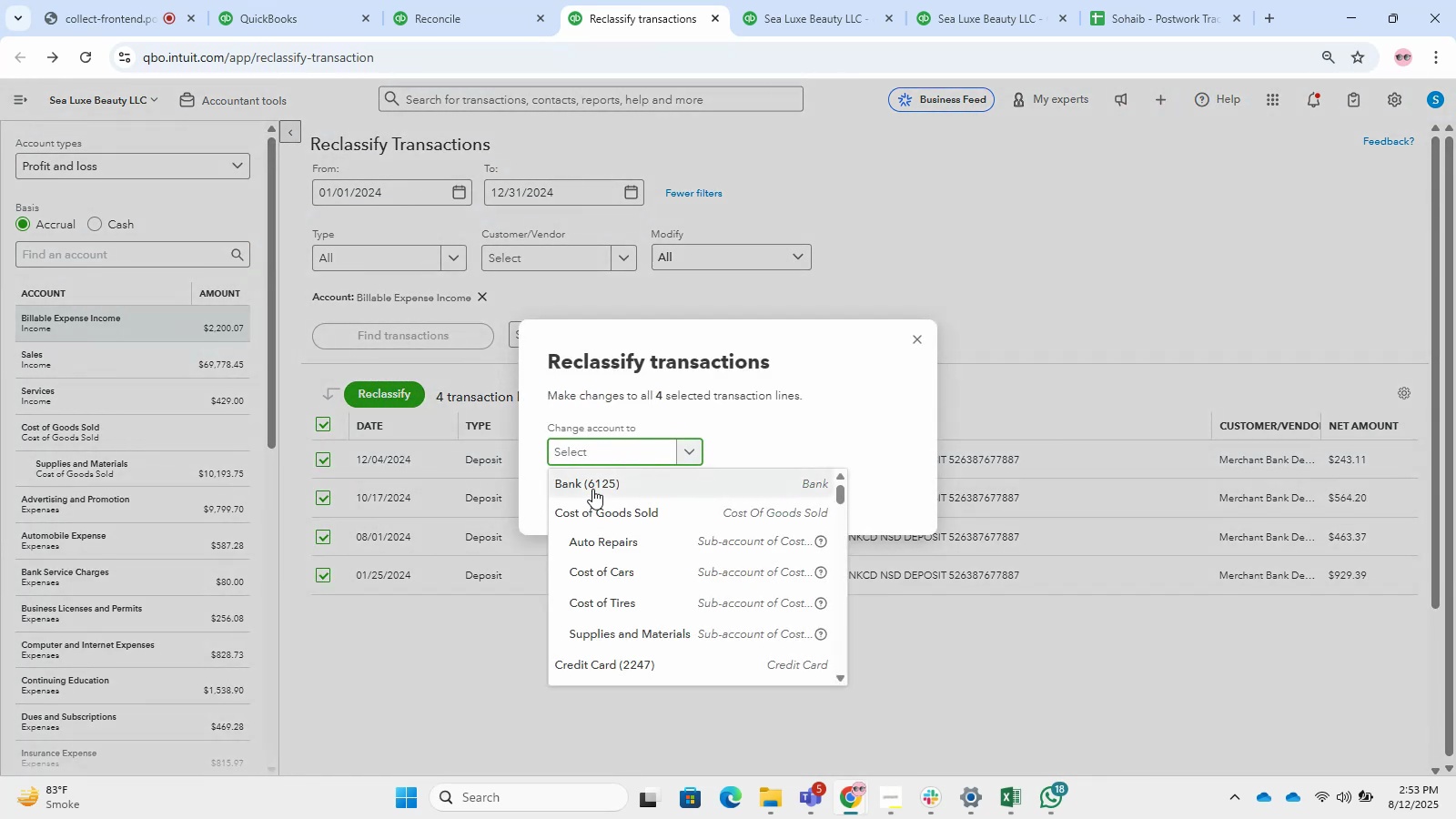 
type(sales)
 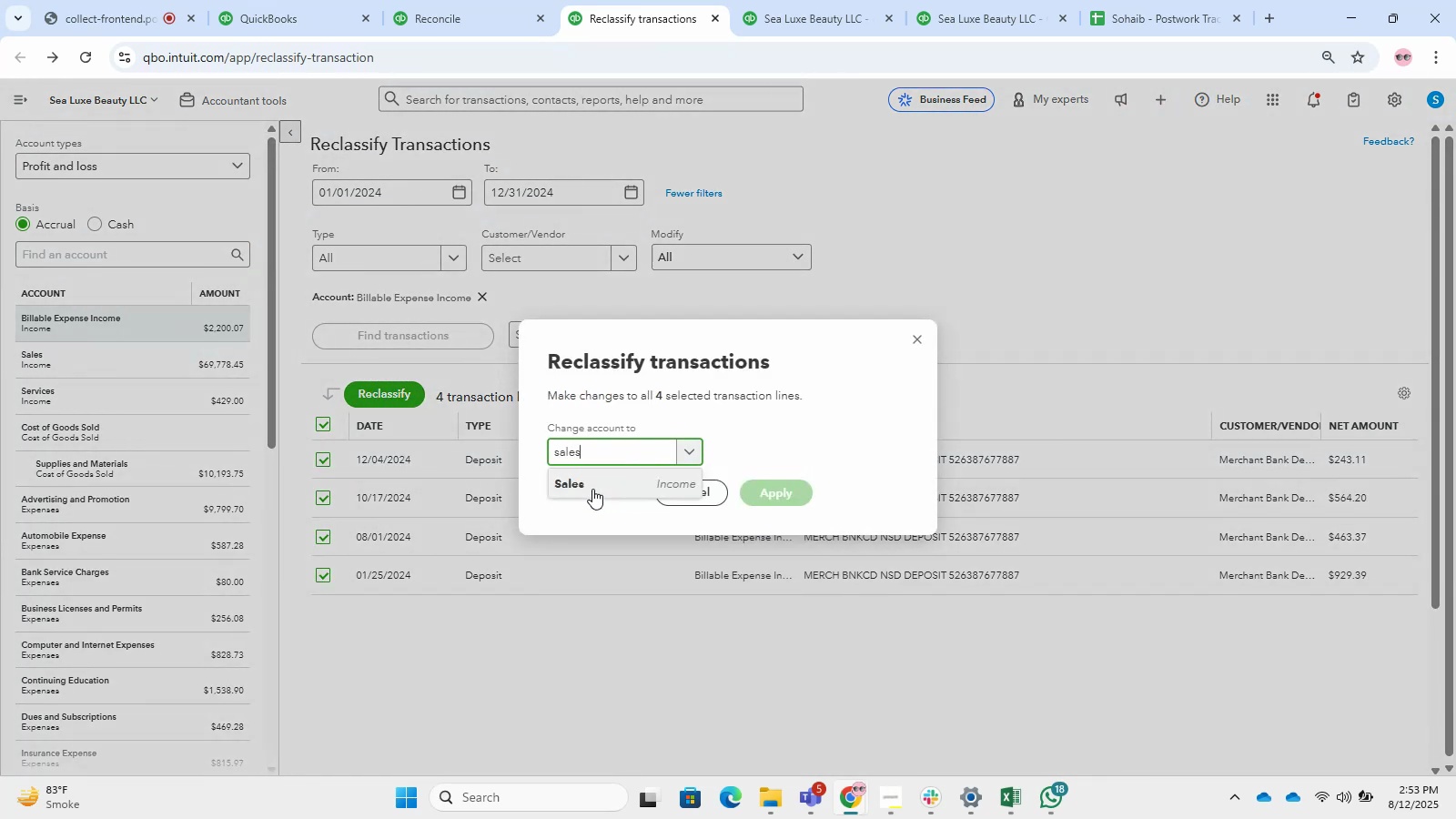 
key(Enter)
 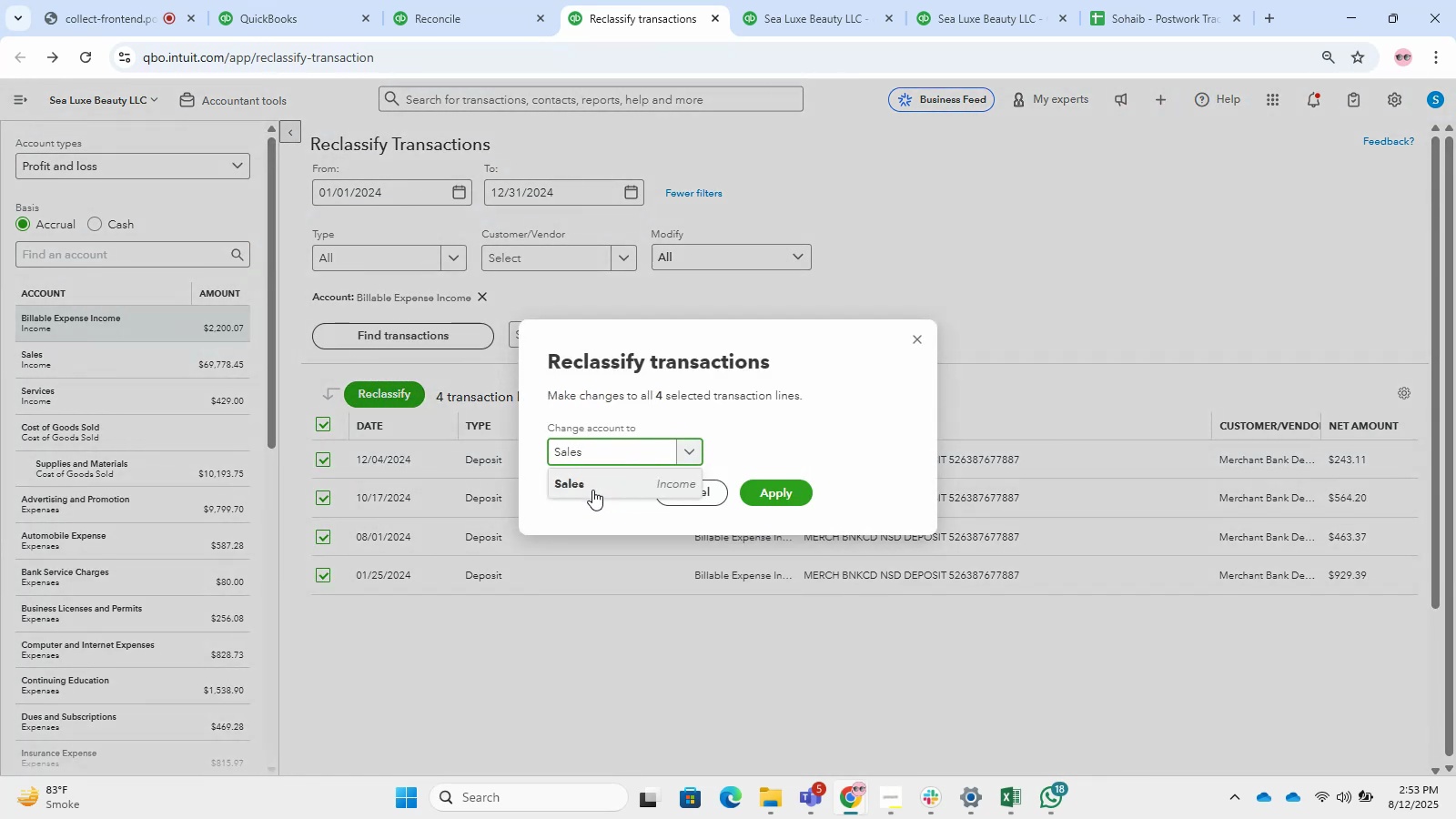 
left_click([592, 491])
 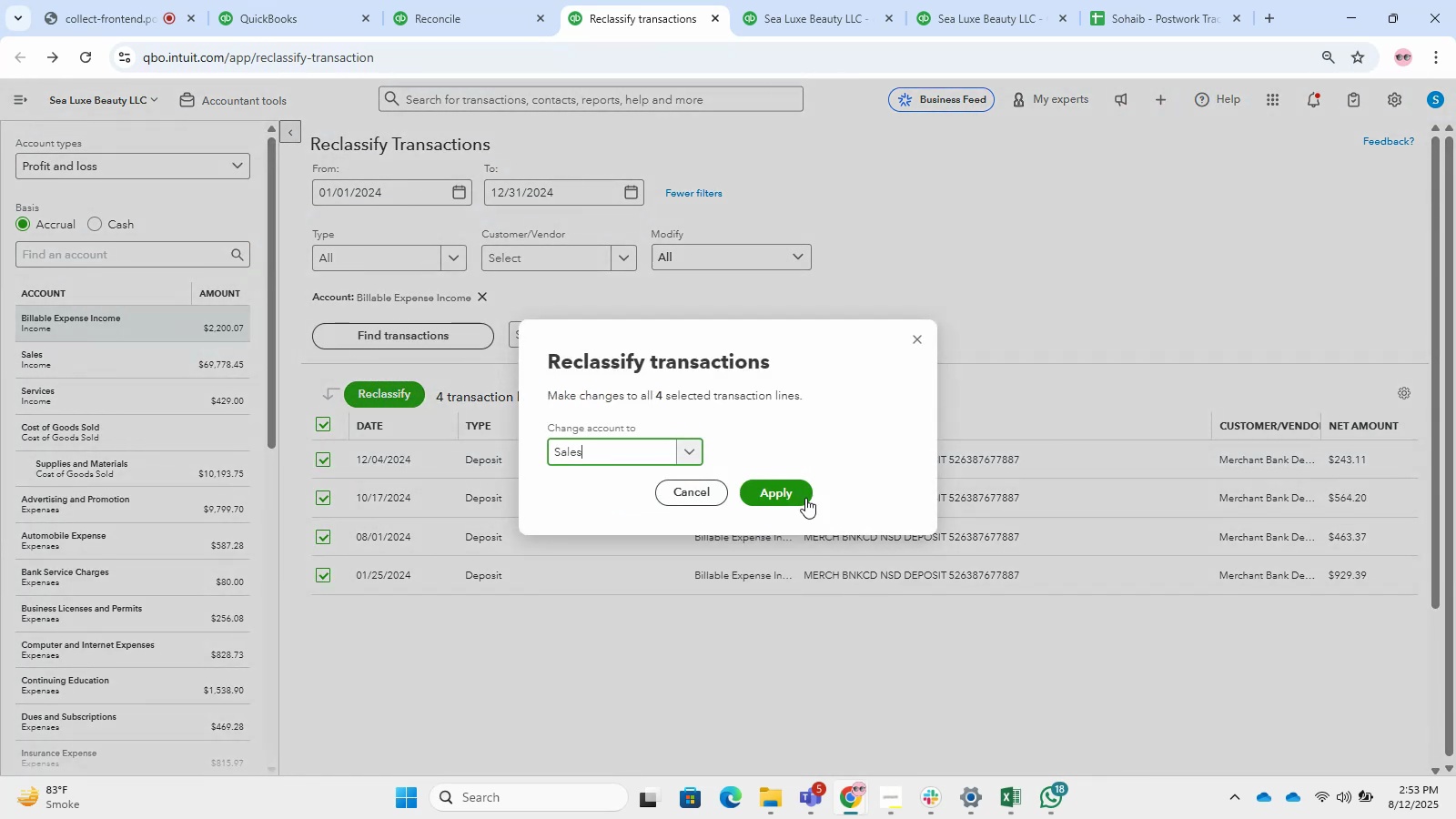 
left_click_drag(start_coordinate=[792, 502], to_coordinate=[782, 506])
 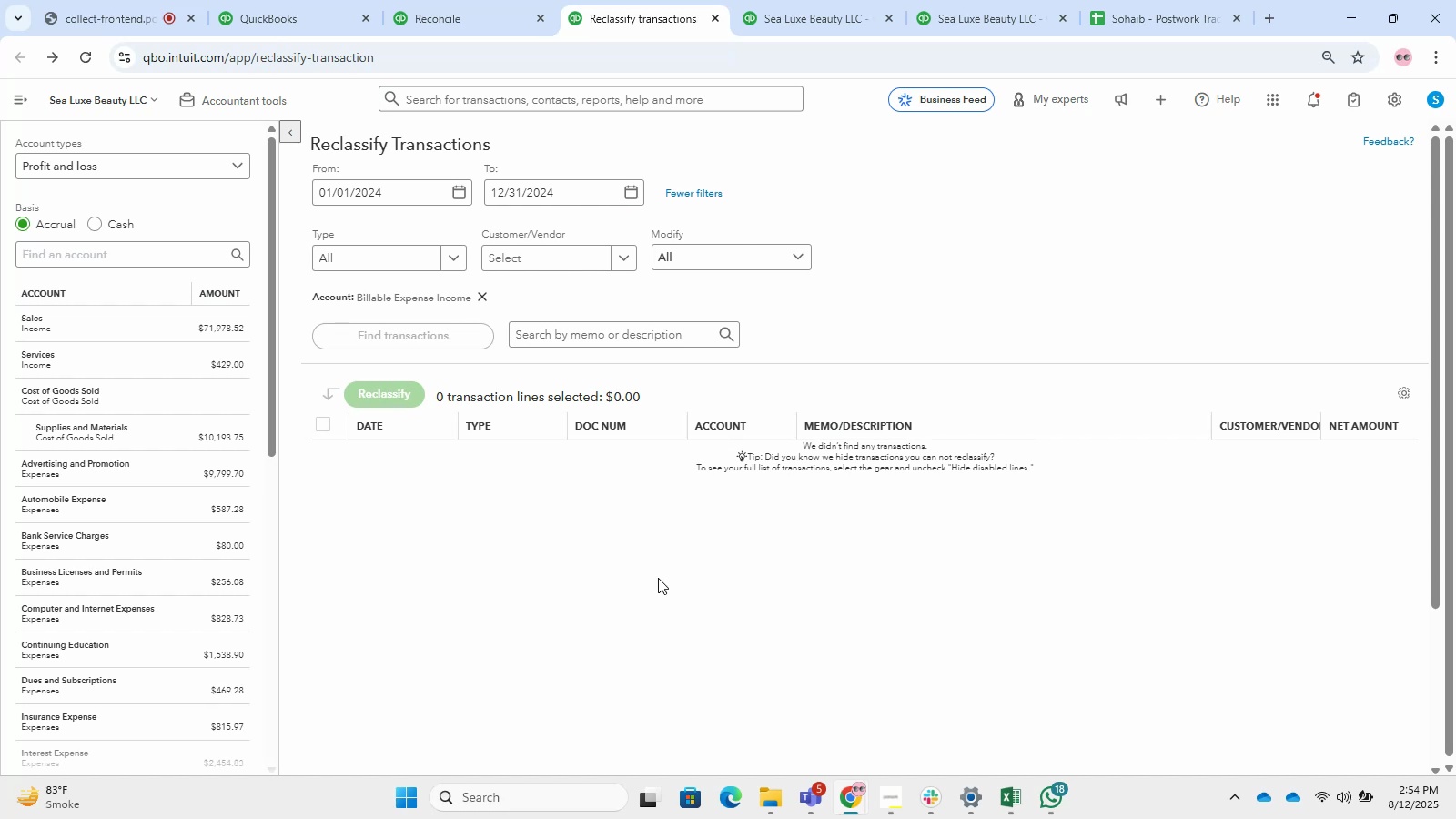 
wait(35.95)
 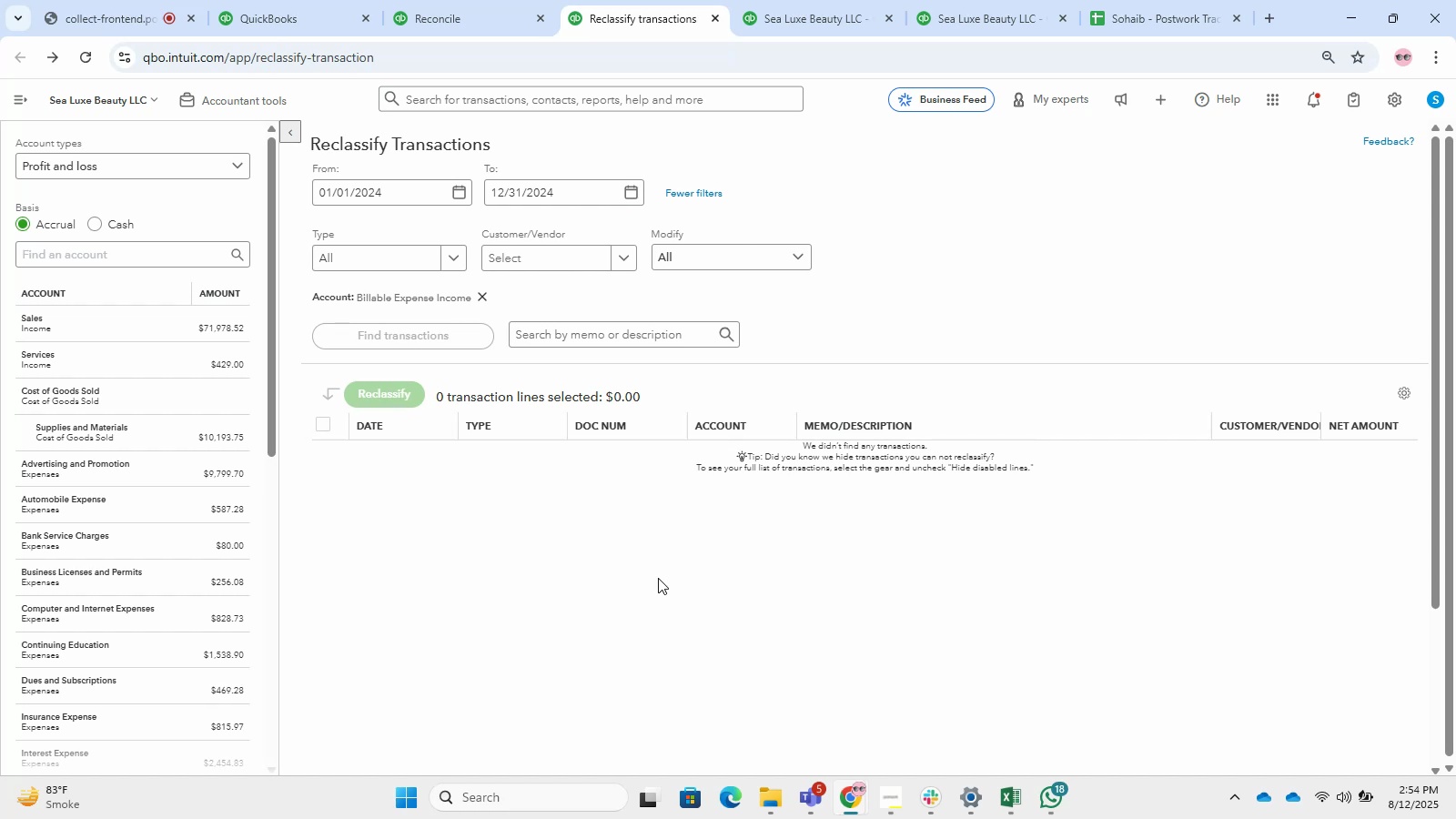 
left_click([476, 0])
 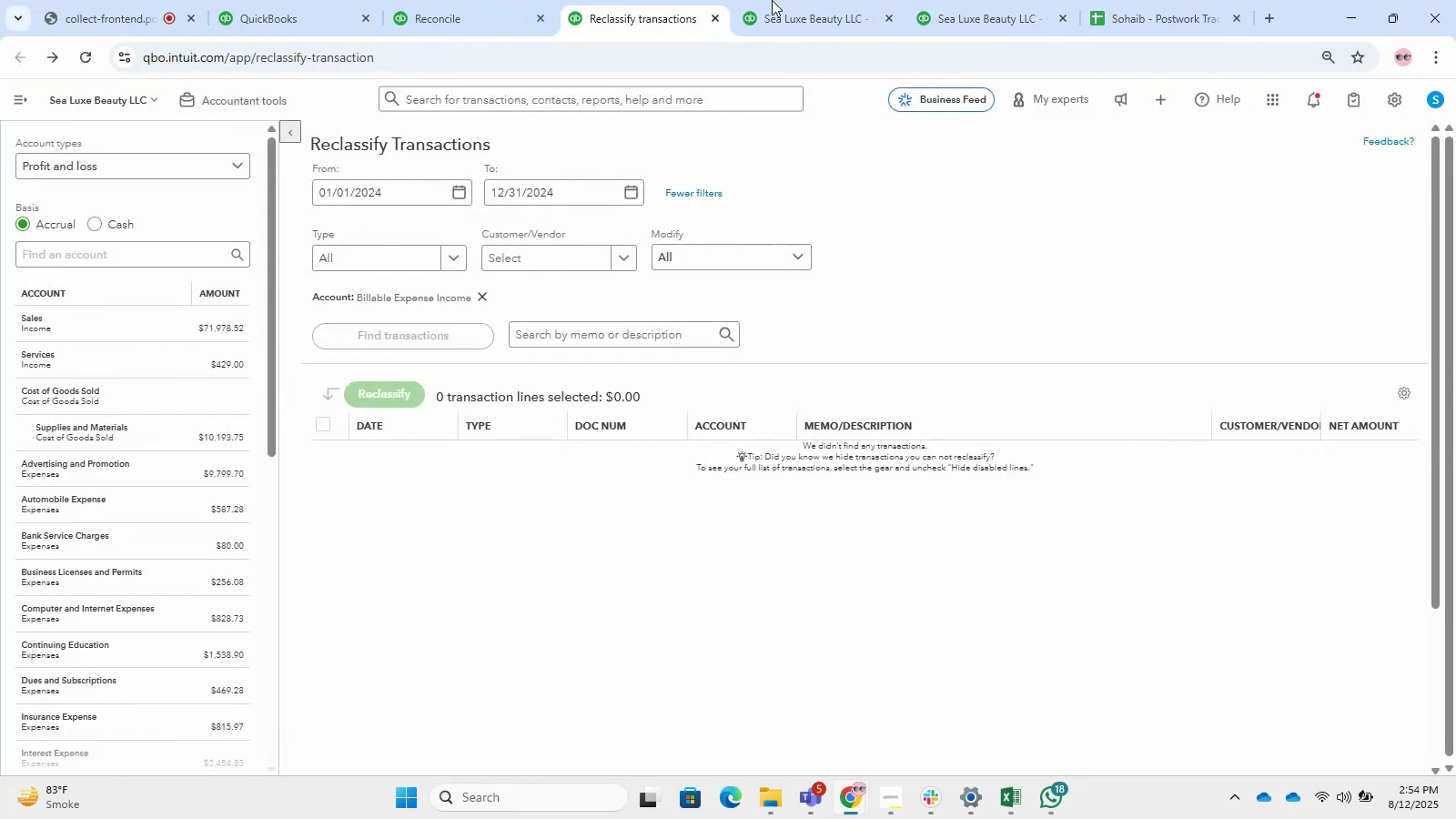 
double_click([772, 0])
 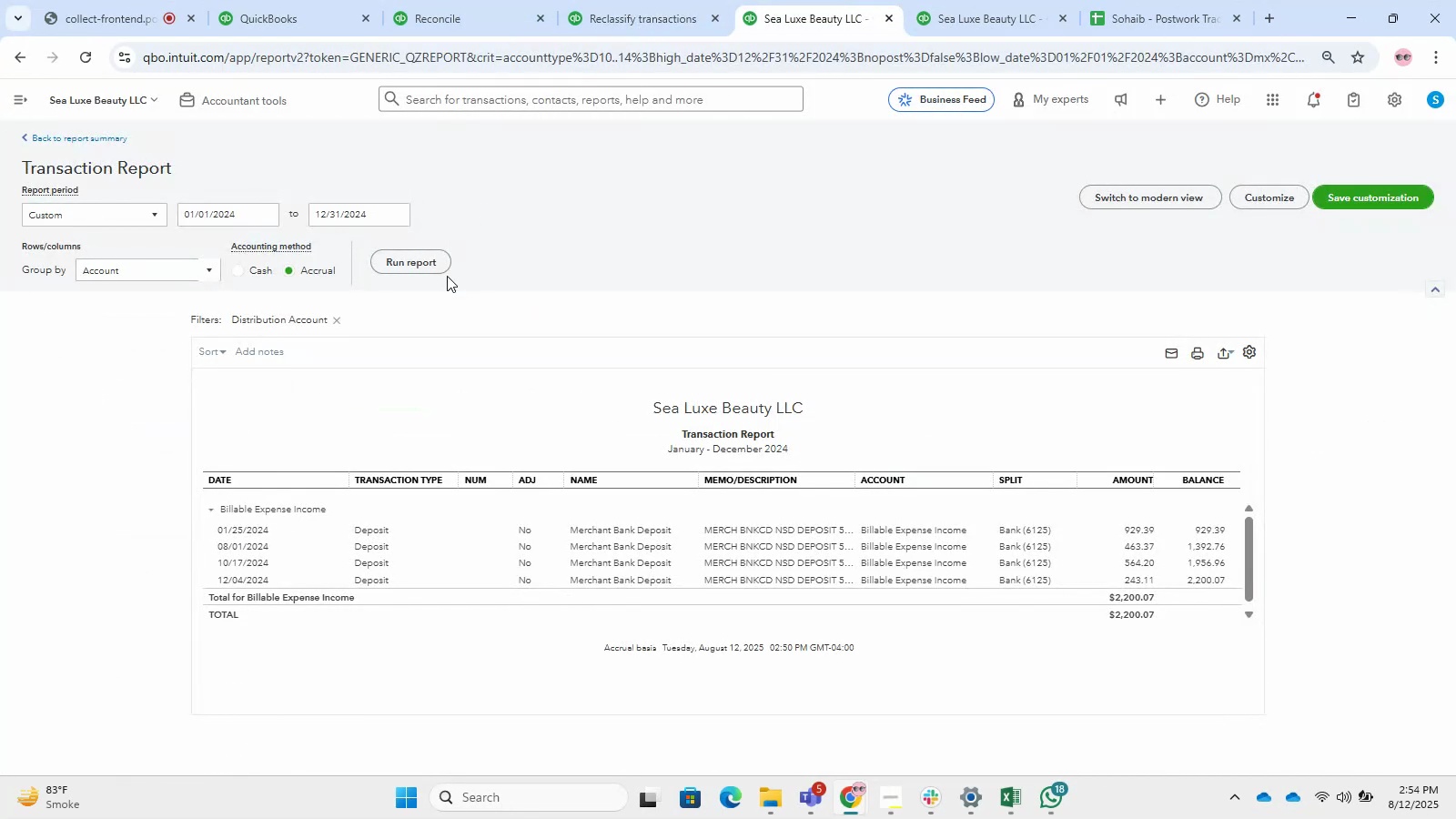 
double_click([420, 268])
 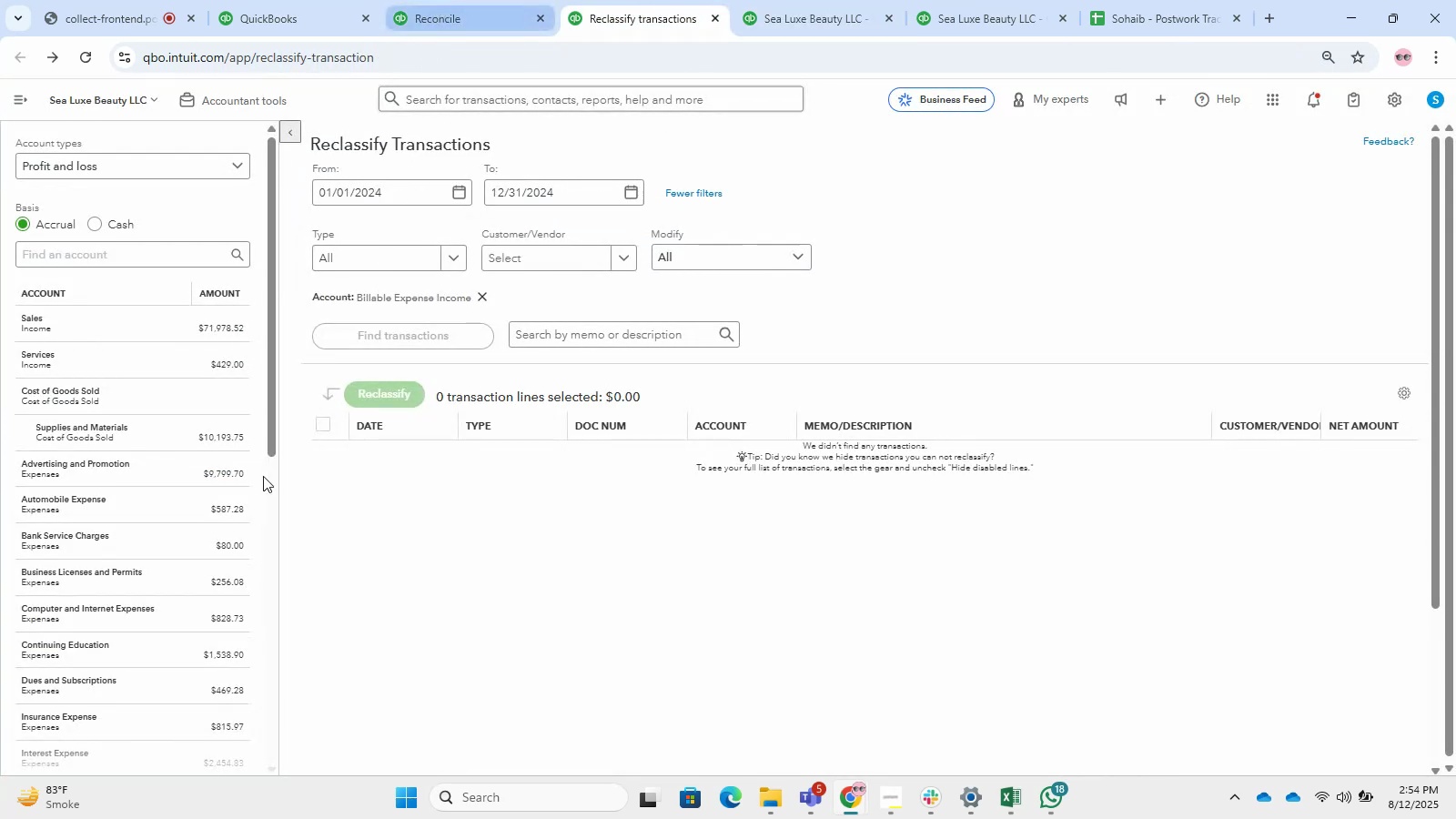 
left_click([168, 332])
 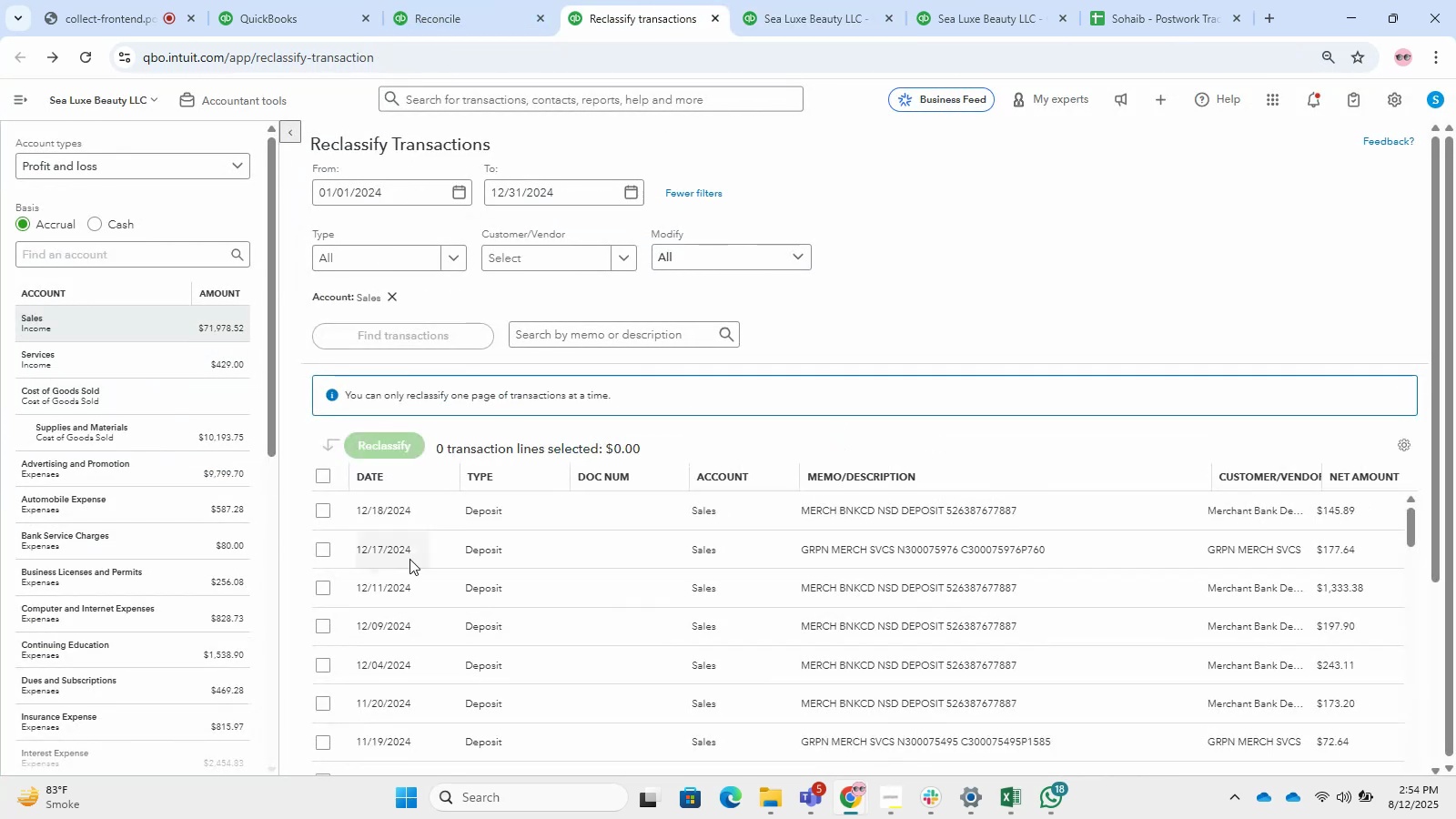 
left_click([877, 468])
 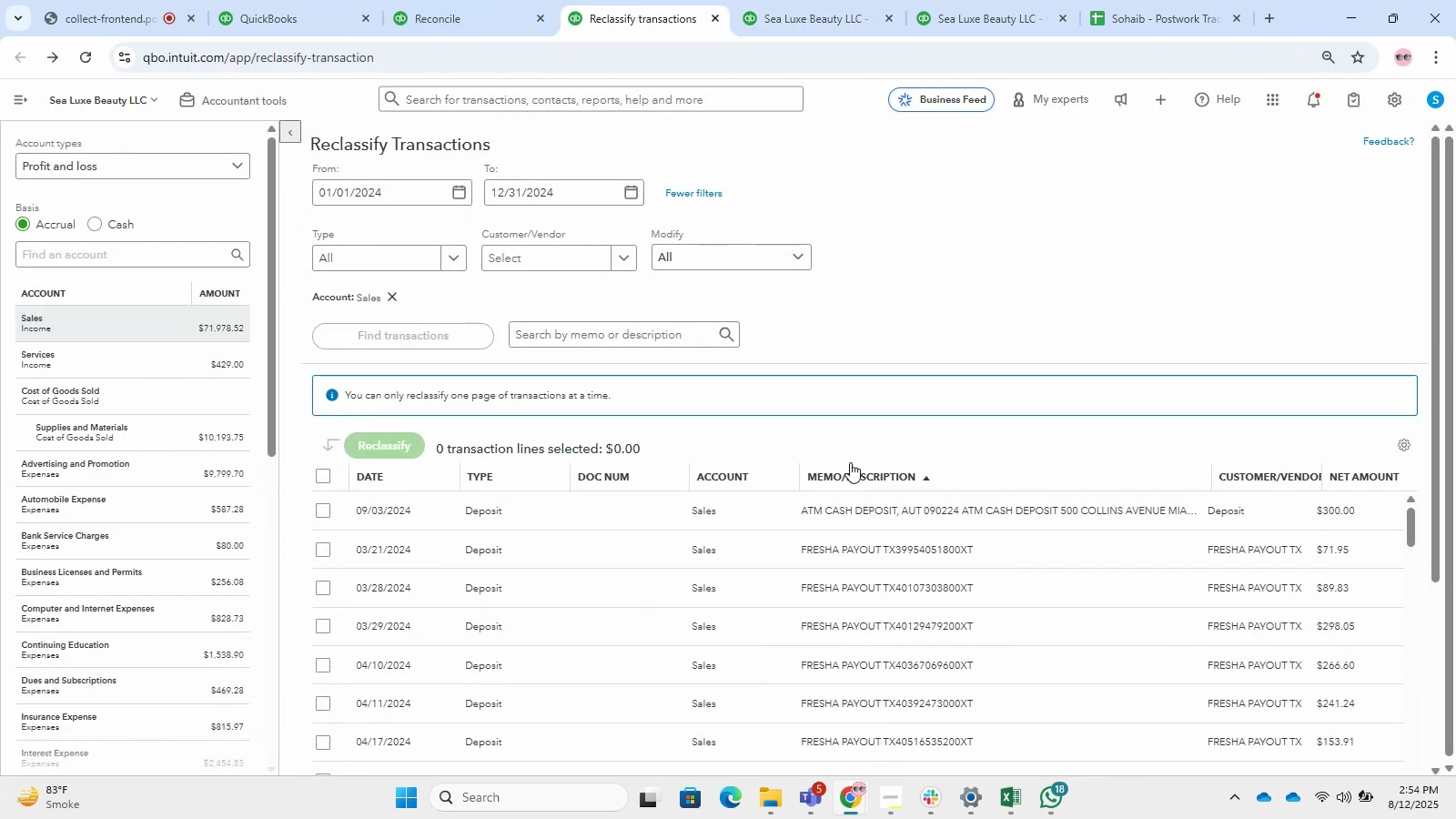 
scroll: coordinate [912, 602], scroll_direction: down, amount: 53.0
 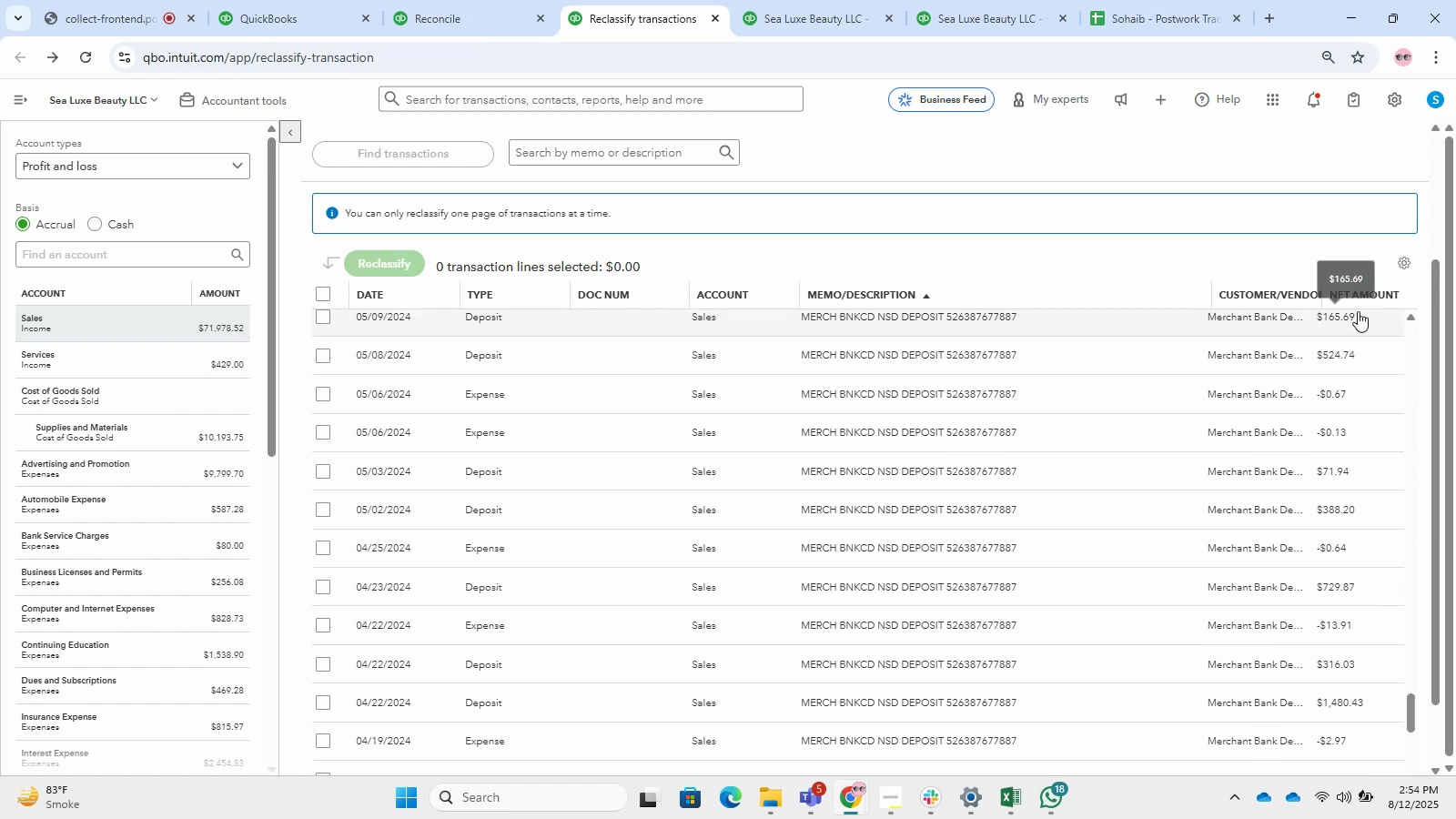 
left_click([1378, 296])
 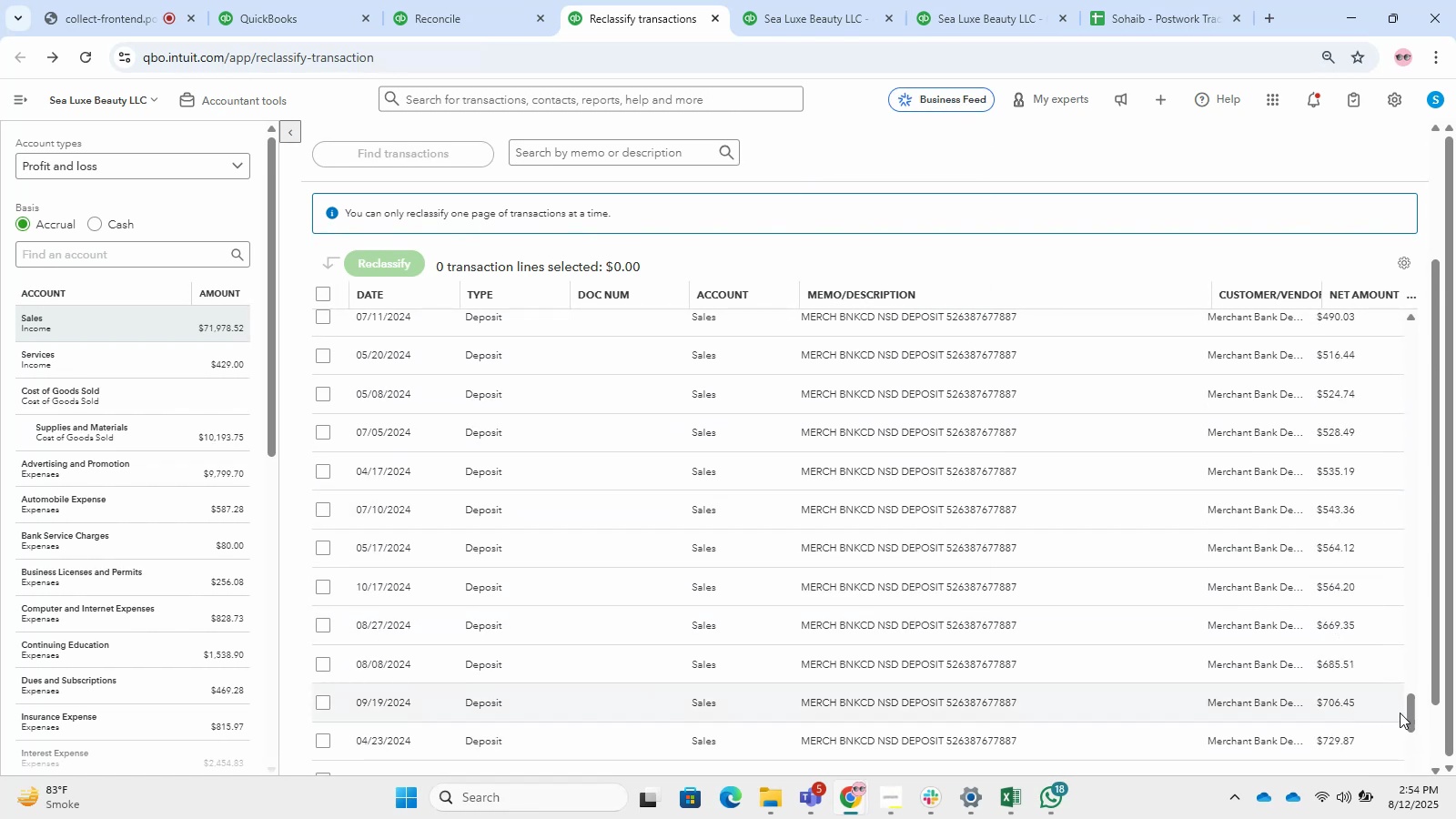 
left_click_drag(start_coordinate=[1407, 713], to_coordinate=[1405, 325])
 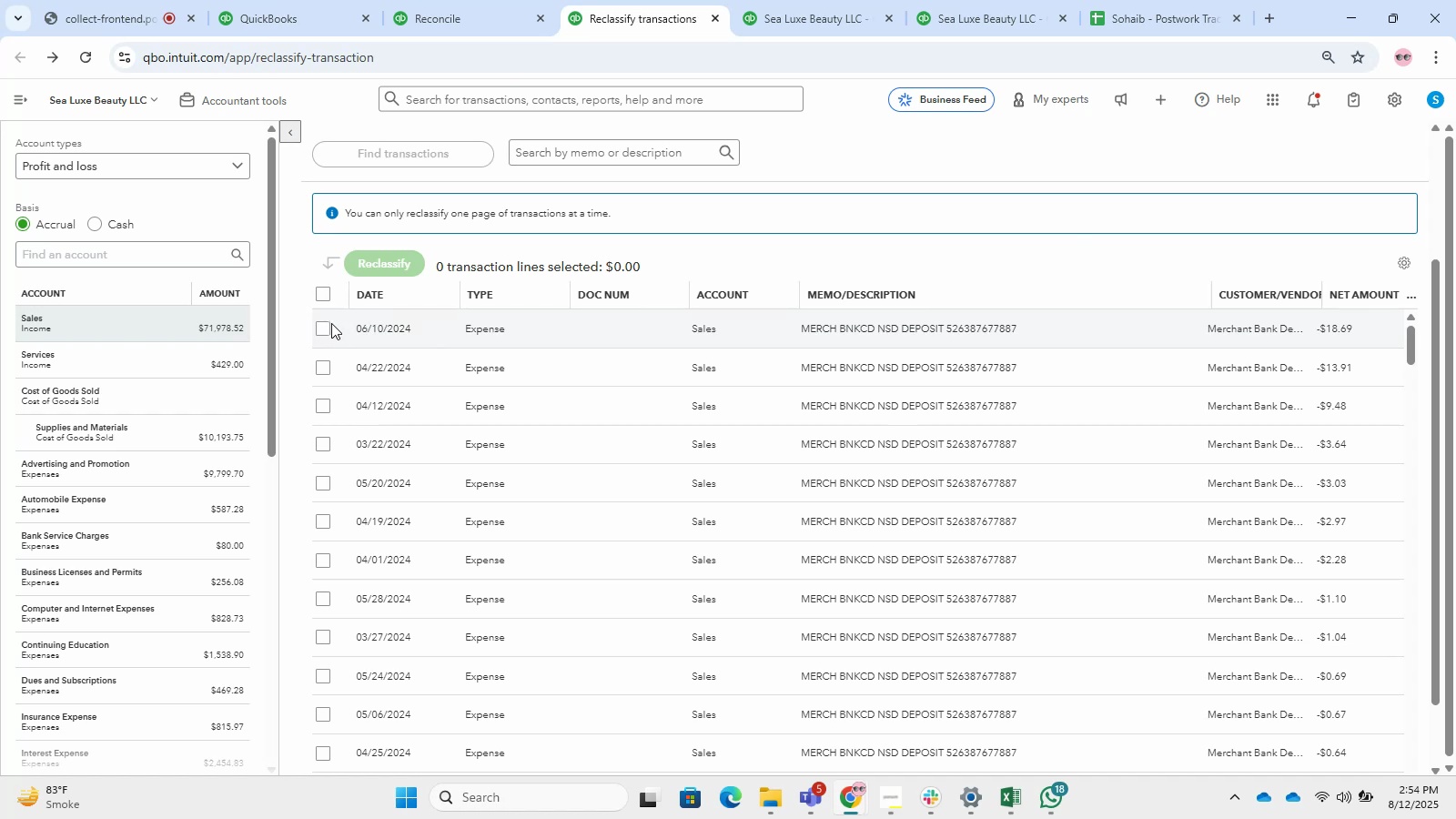 
left_click([325, 323])
 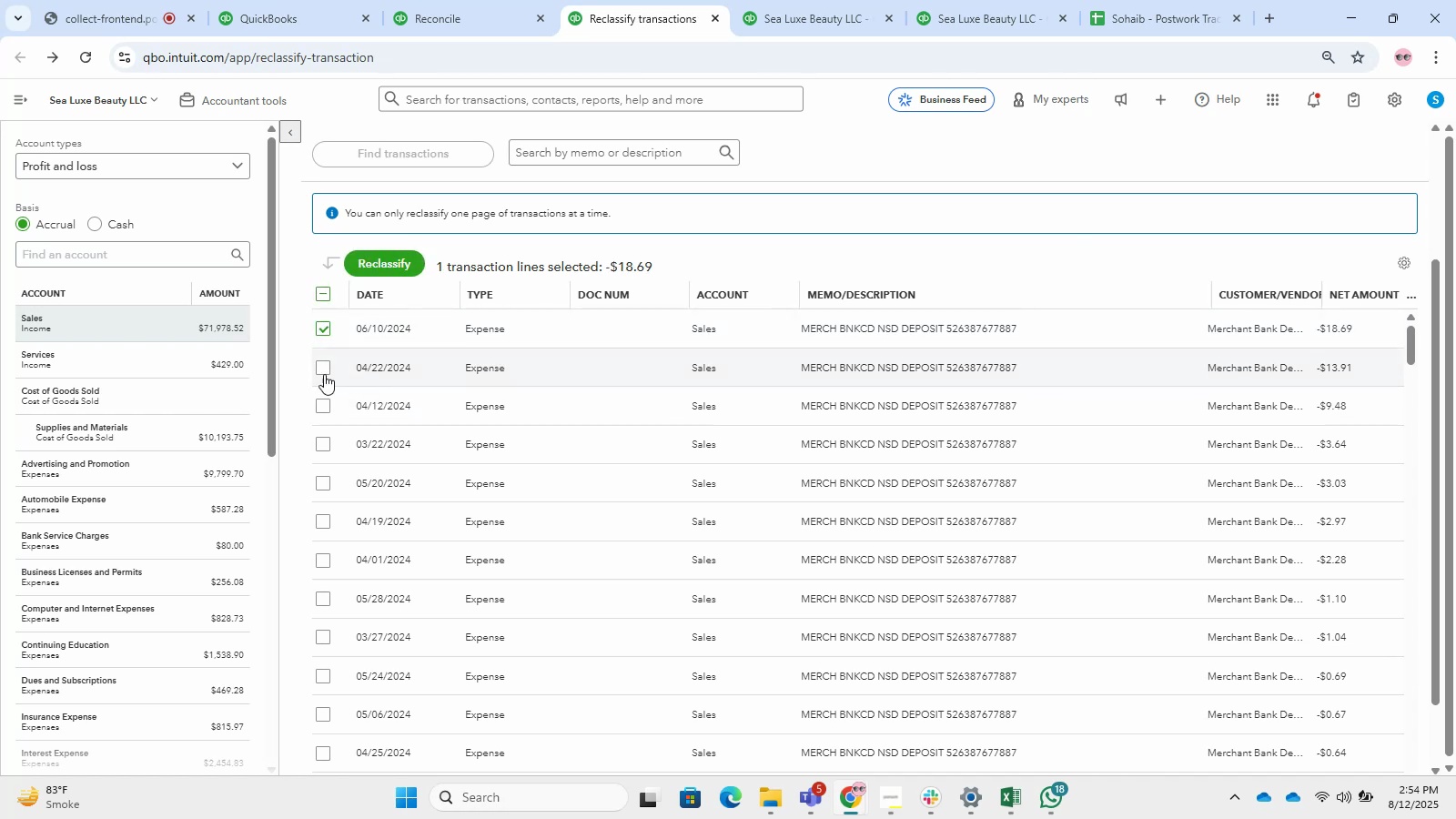 
left_click([324, 372])
 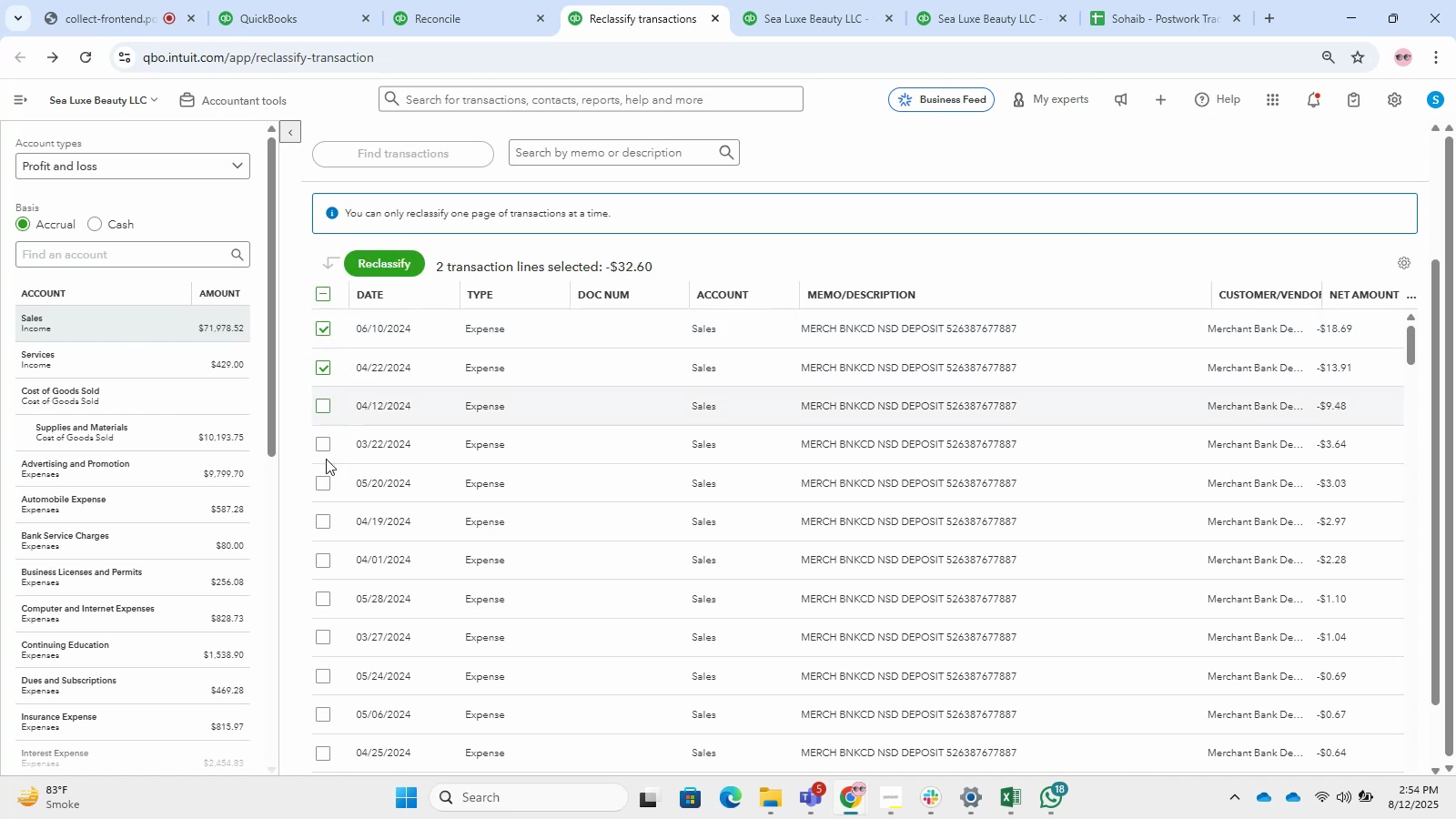 
double_click([326, 459])
 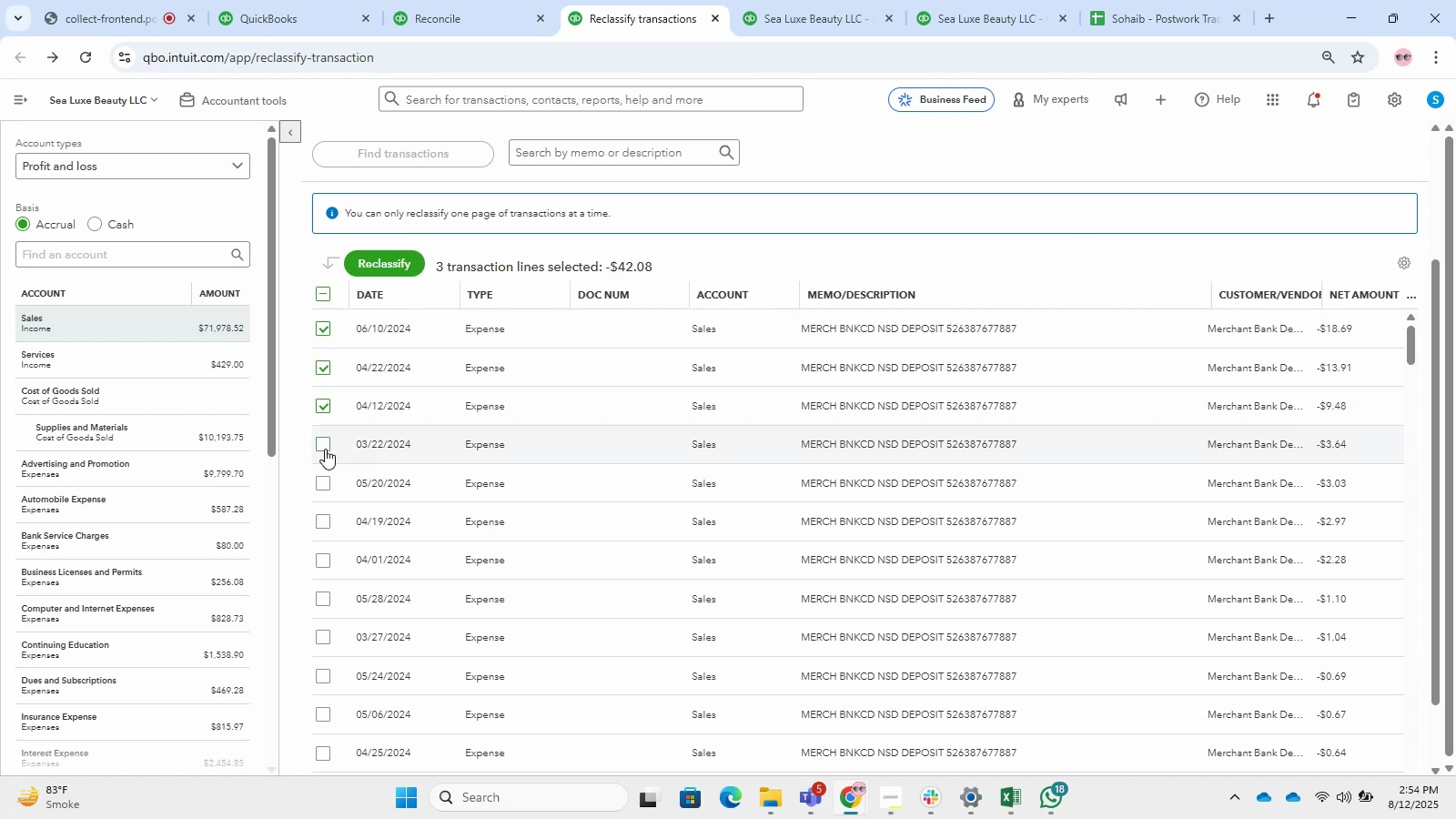 
triple_click([325, 449])
 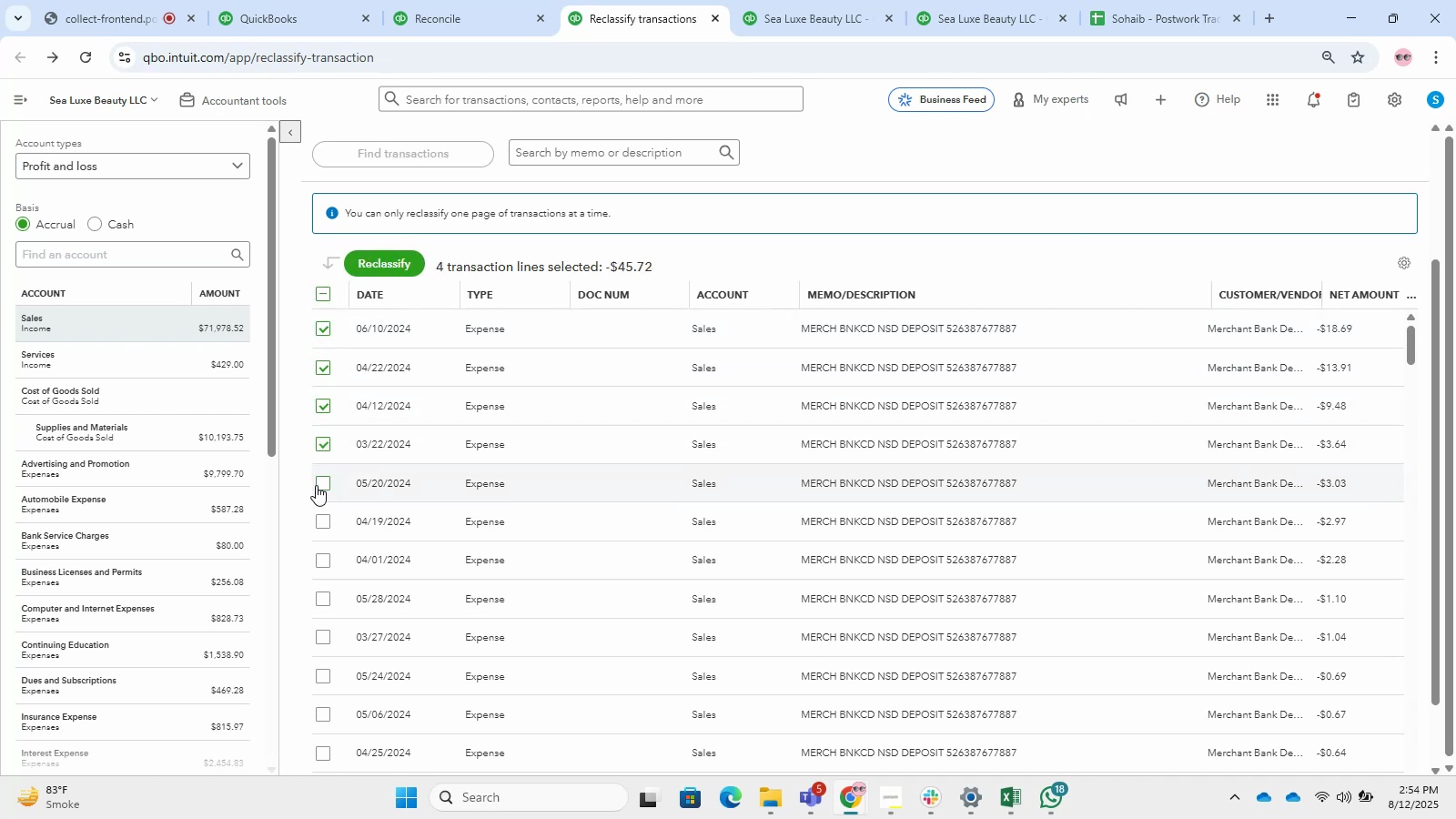 
triple_click([316, 485])
 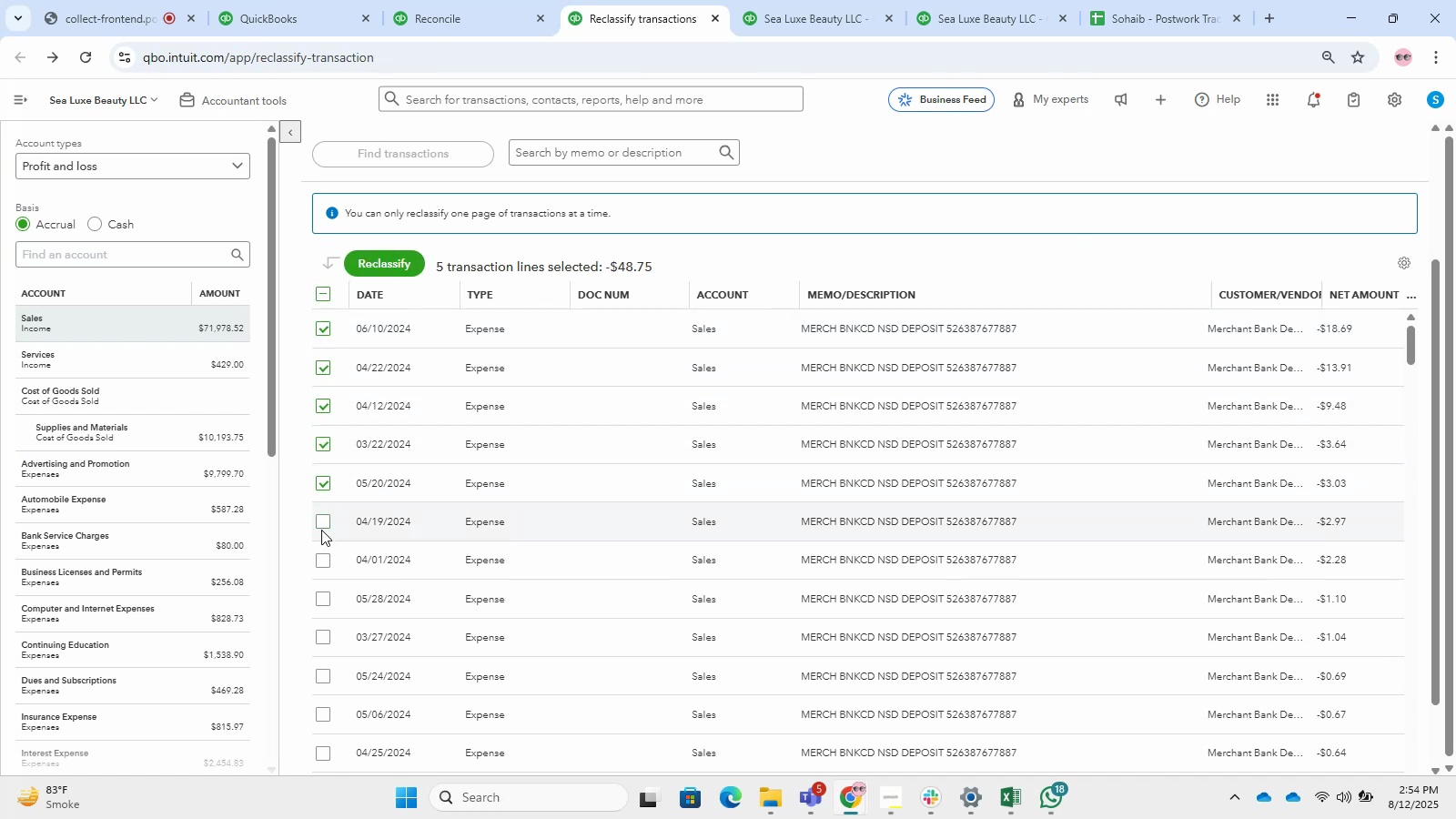 
left_click([321, 530])
 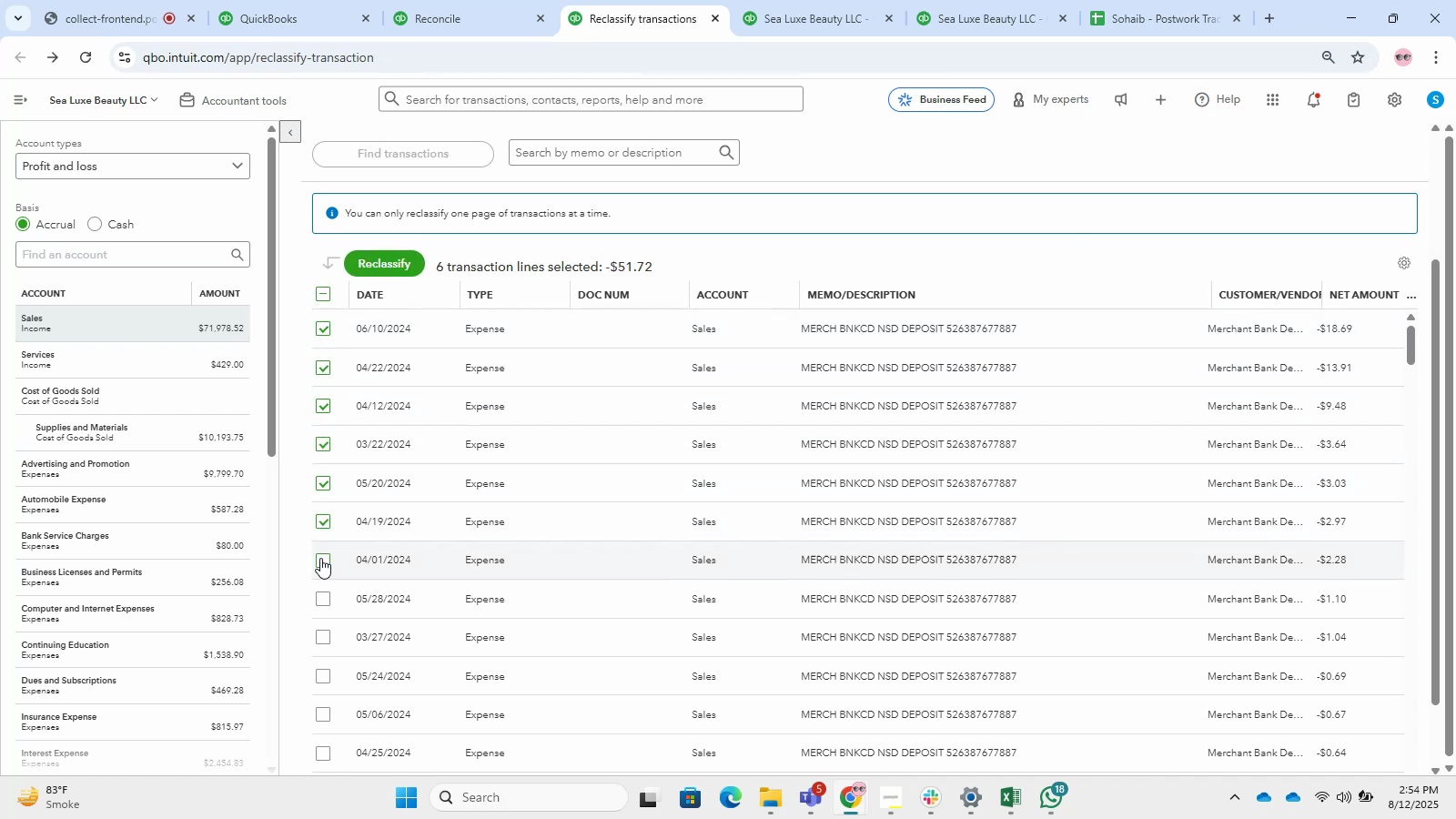 
double_click([320, 558])
 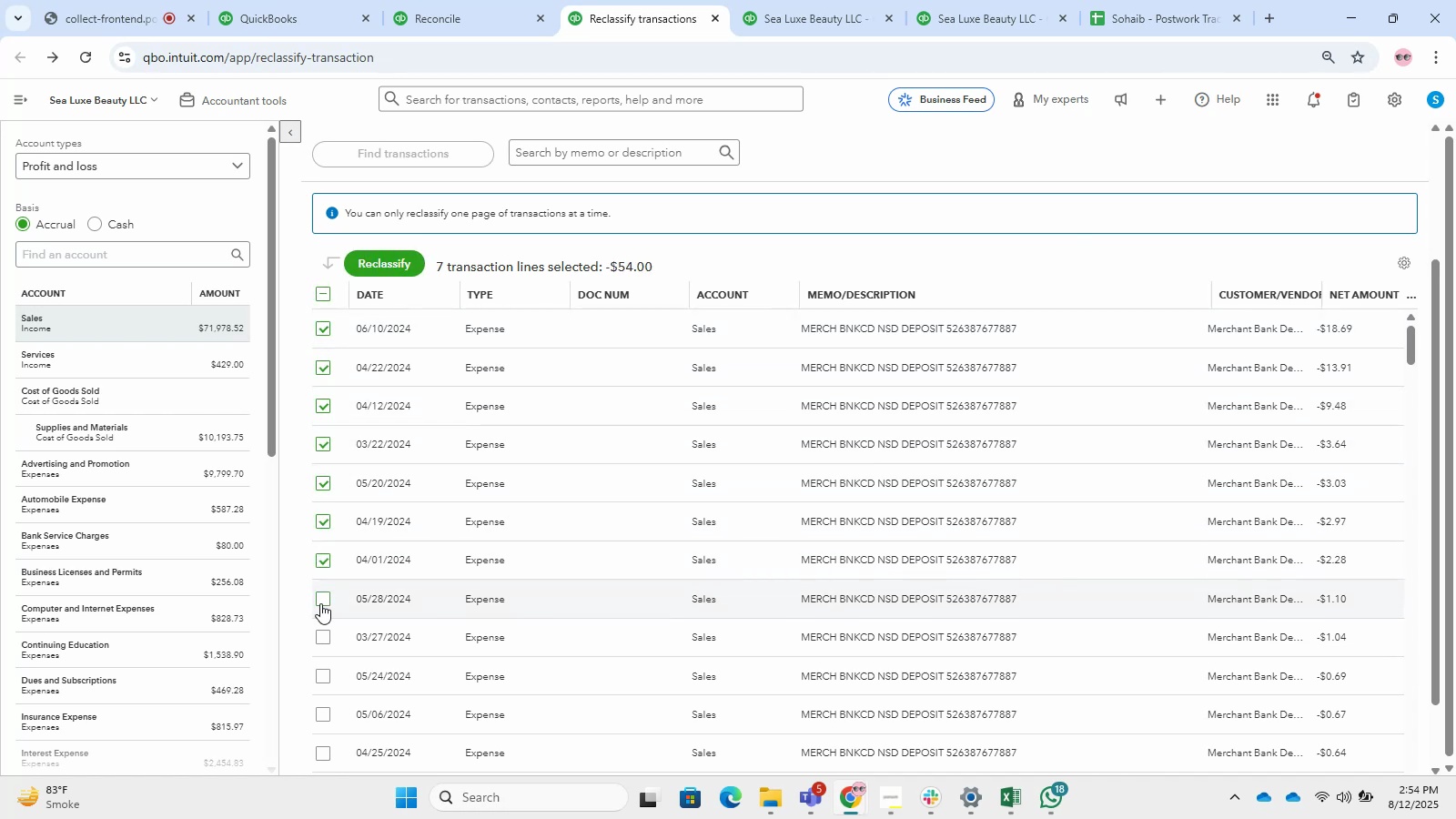 
left_click([320, 603])
 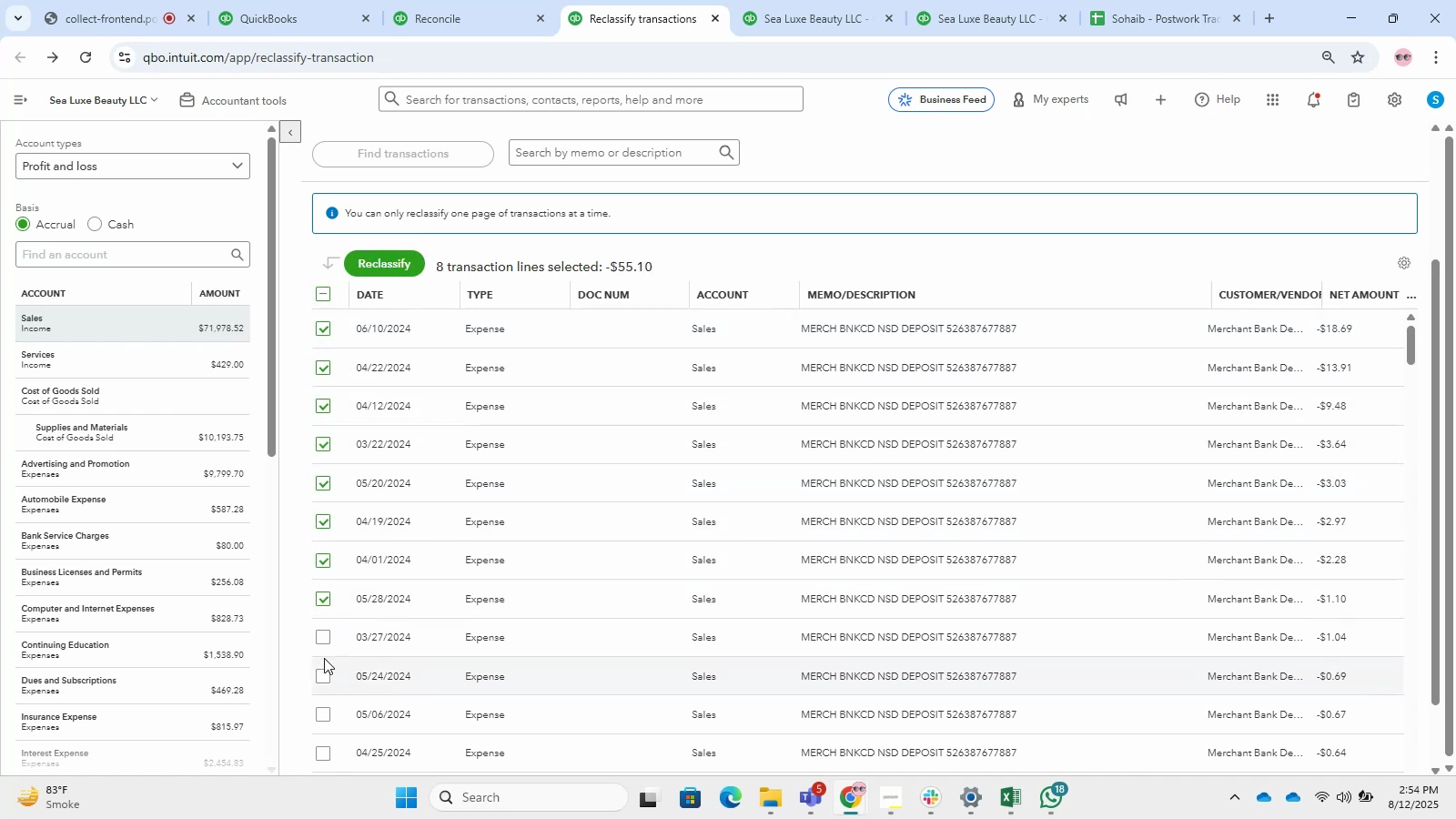 
double_click([324, 658])
 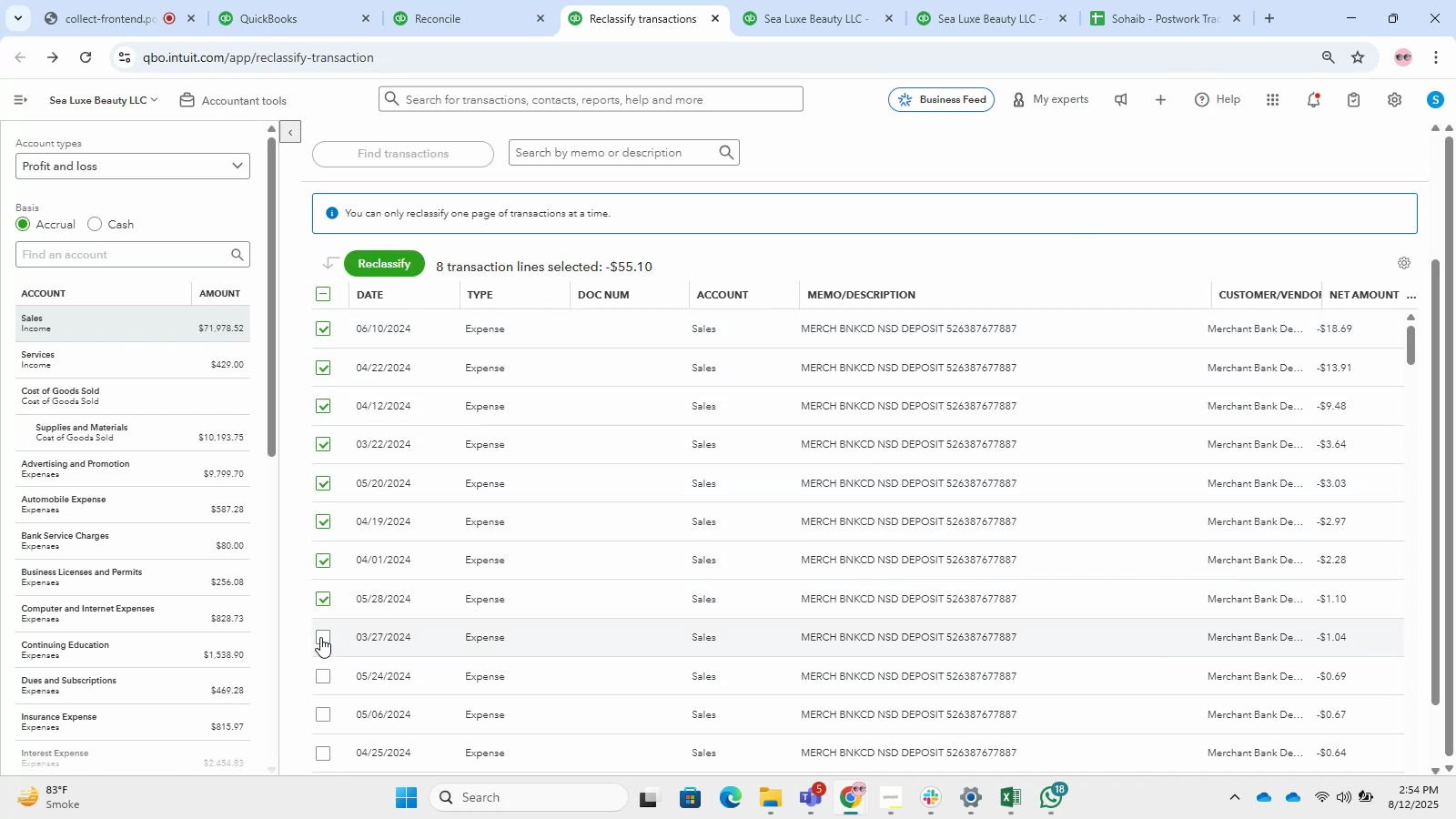 
left_click([320, 637])
 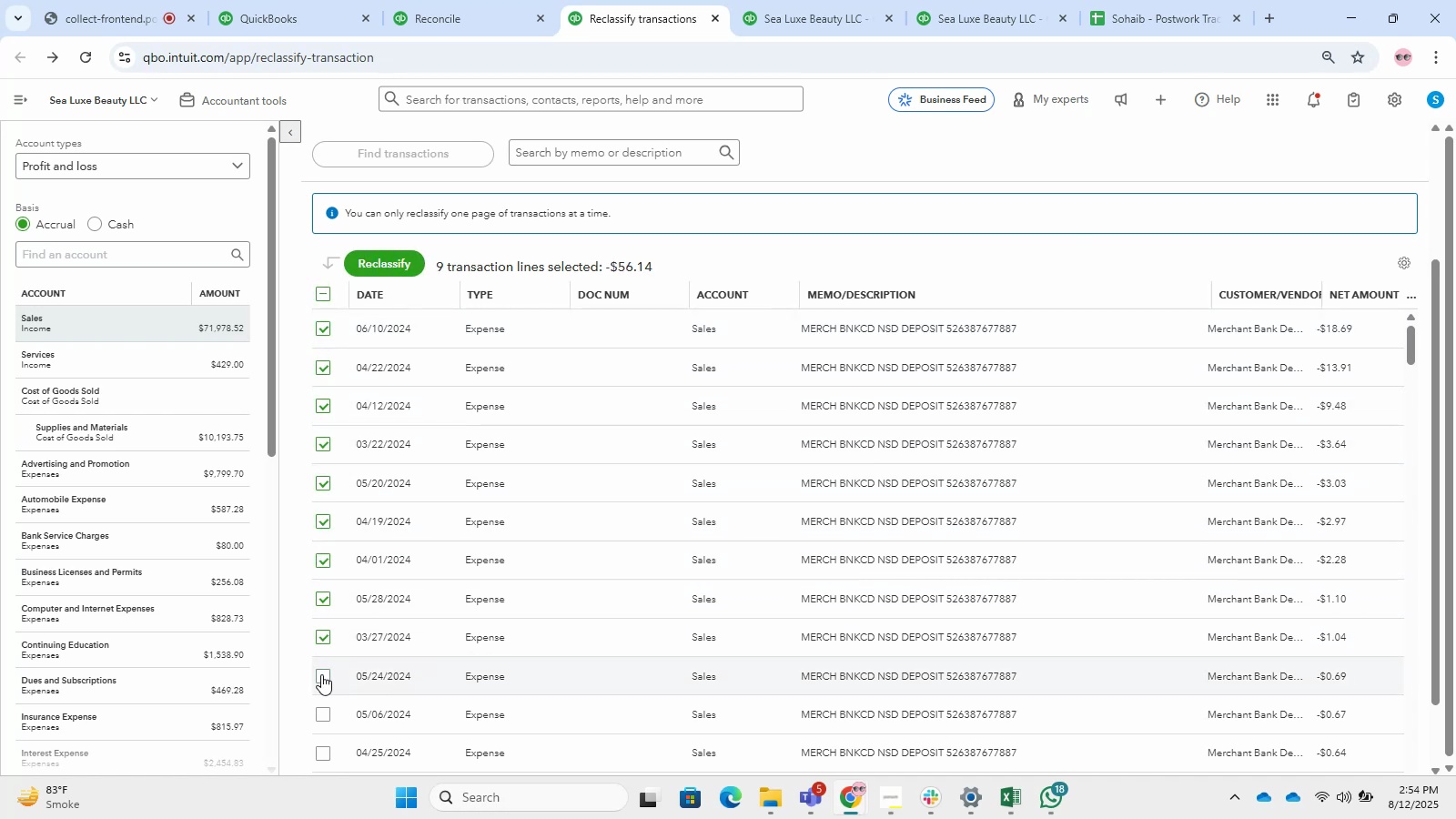 
left_click([321, 674])
 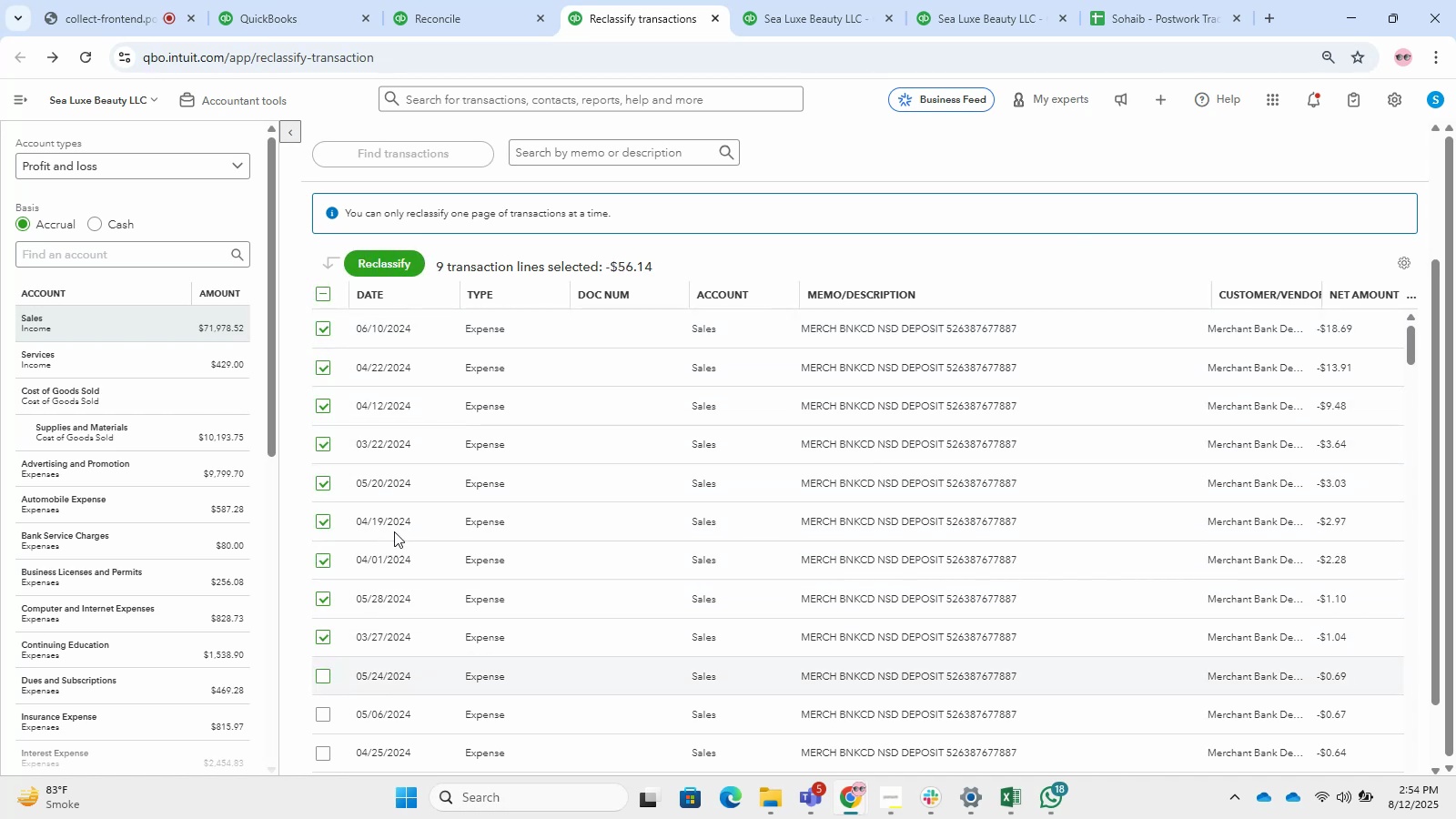 
scroll: coordinate [396, 539], scroll_direction: down, amount: 2.0
 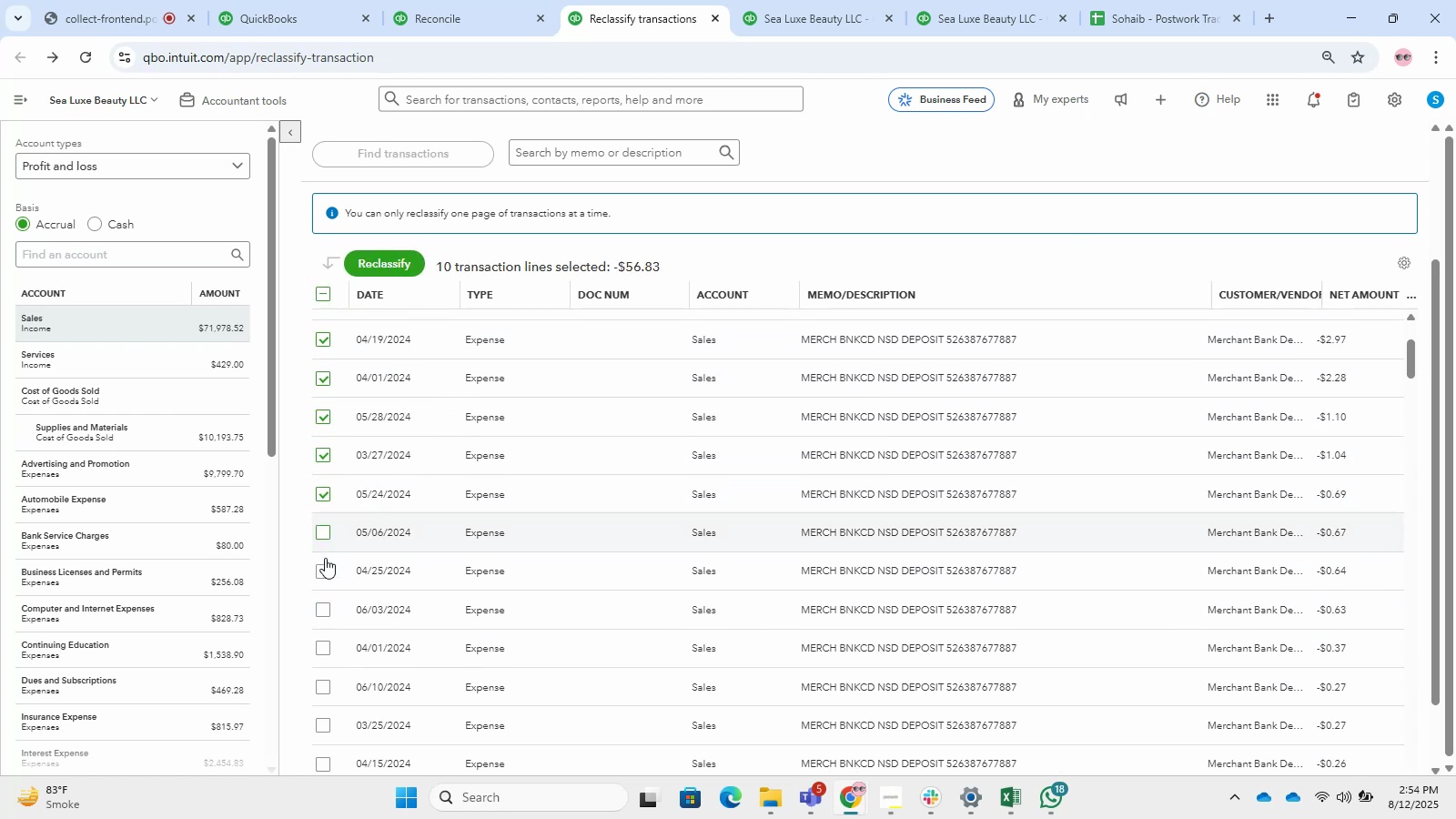 
double_click([325, 561])
 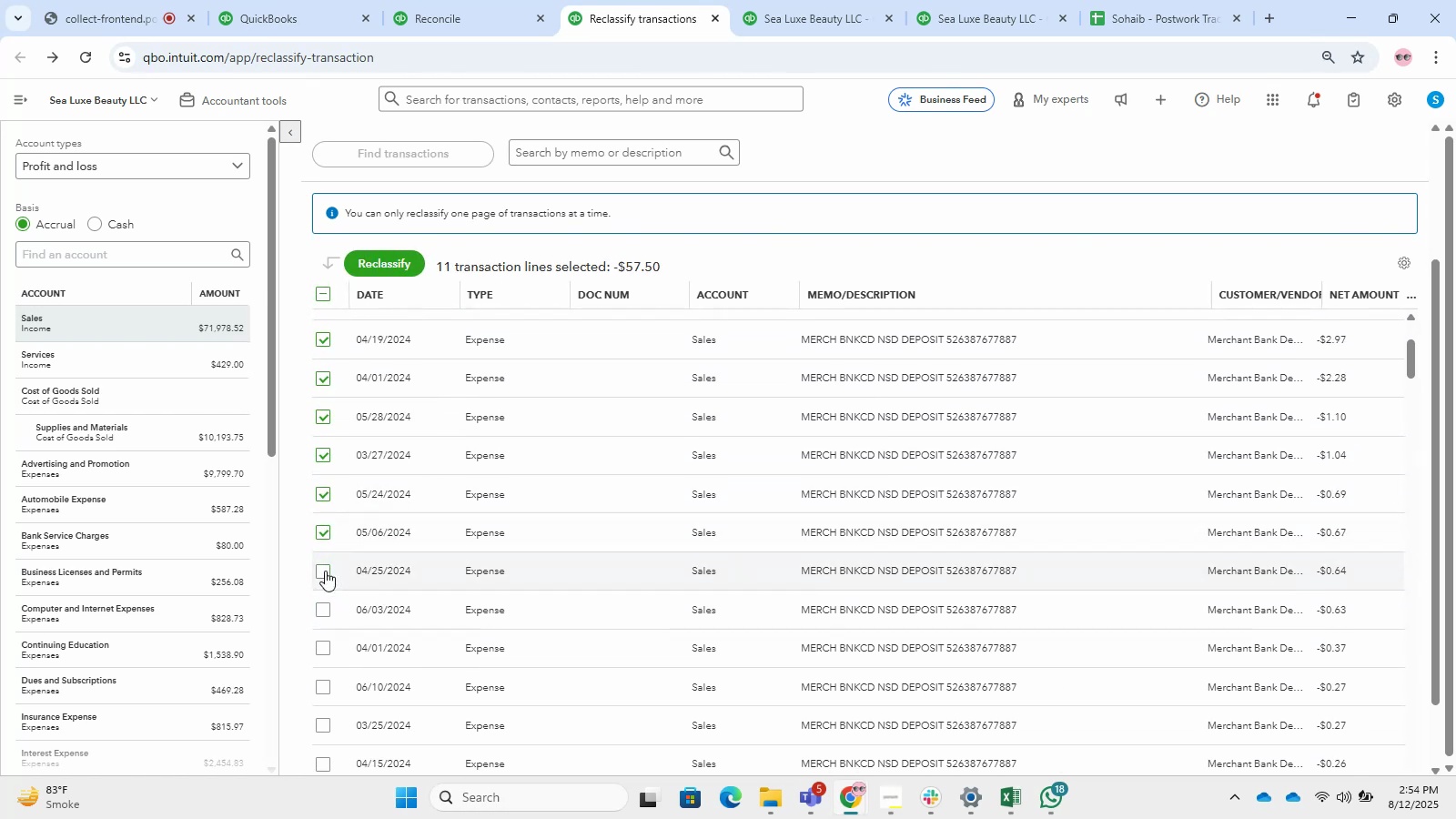 
triple_click([325, 571])
 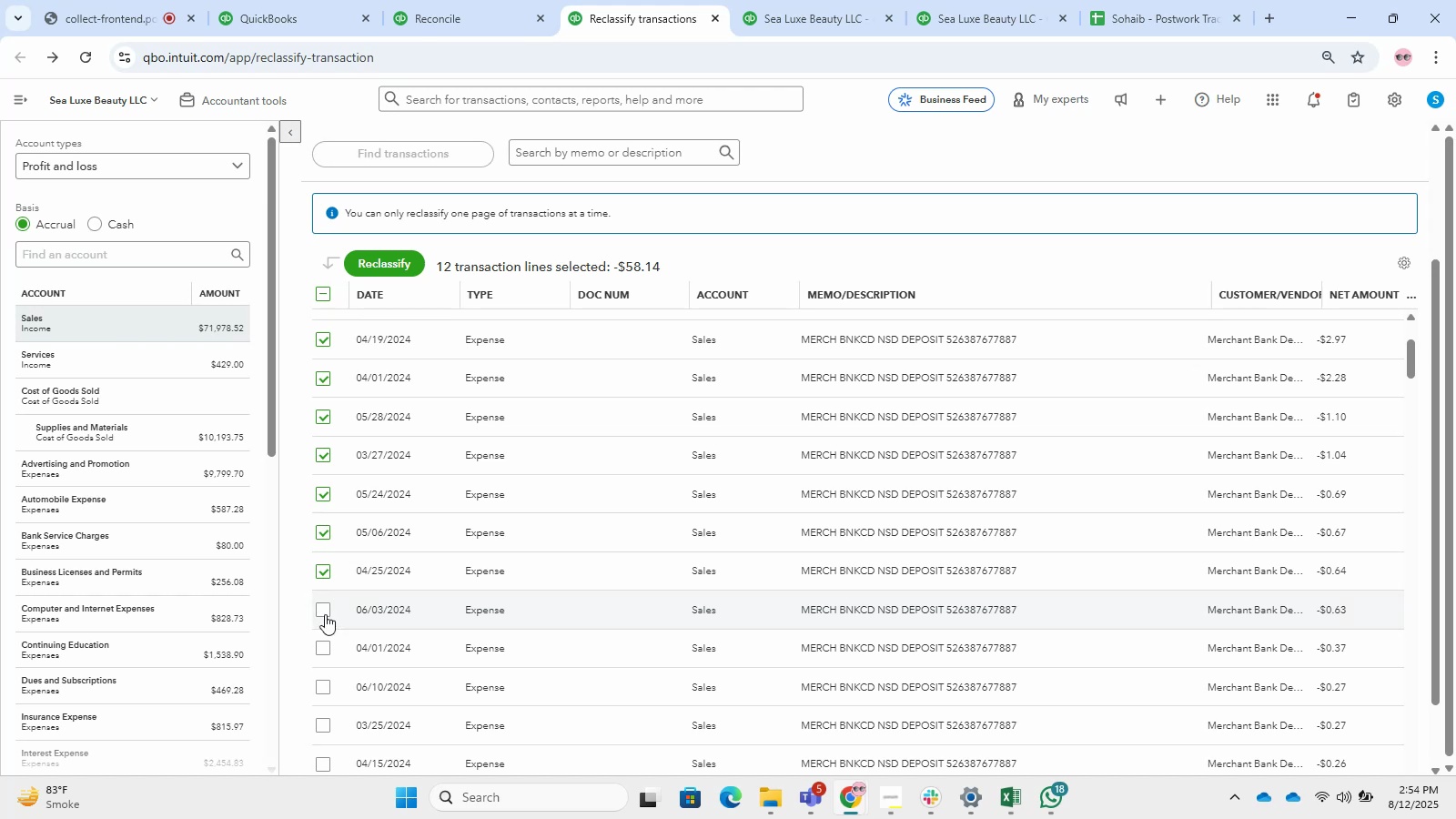 
left_click([325, 614])
 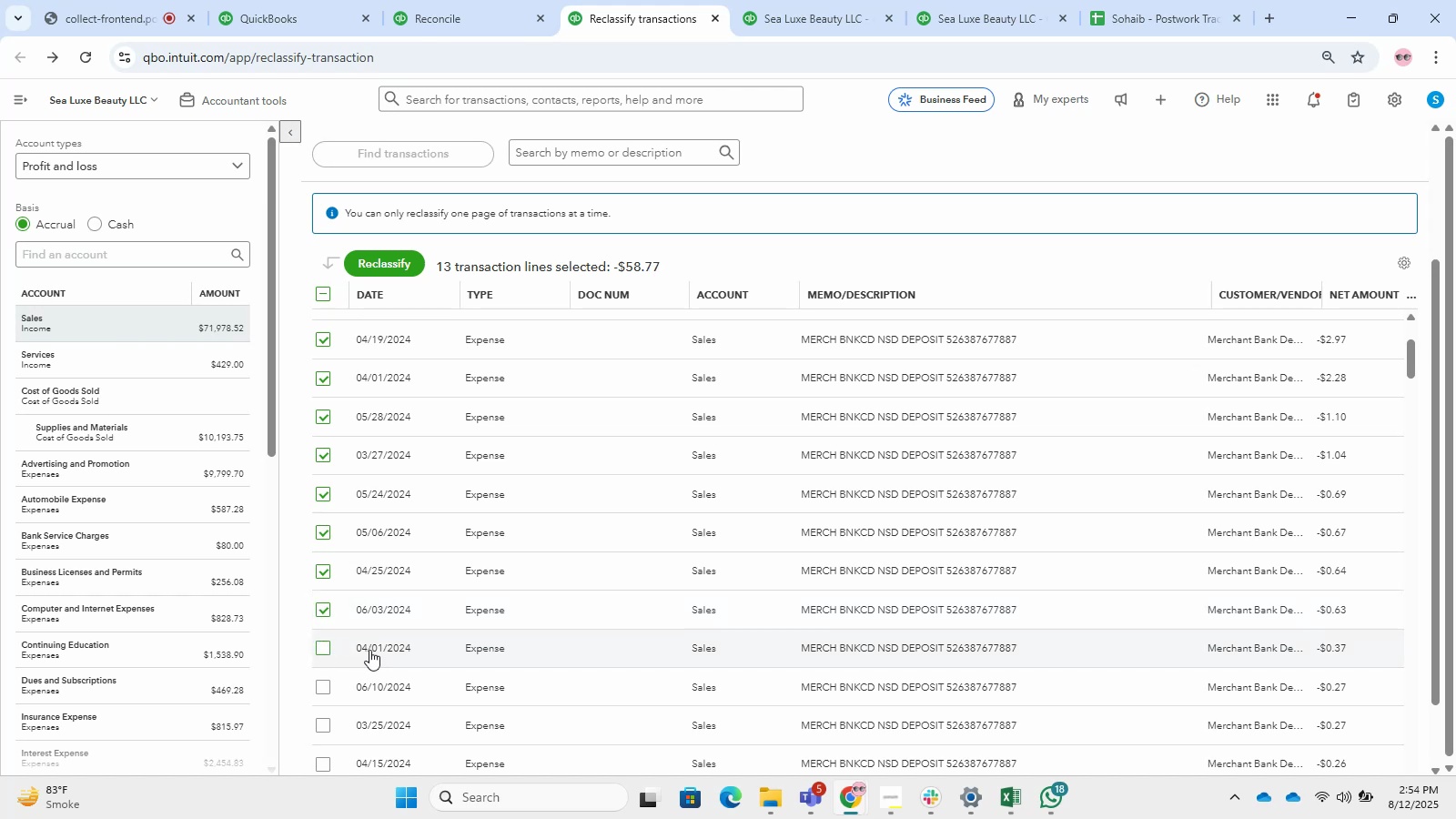 
scroll: coordinate [508, 569], scroll_direction: down, amount: 6.0
 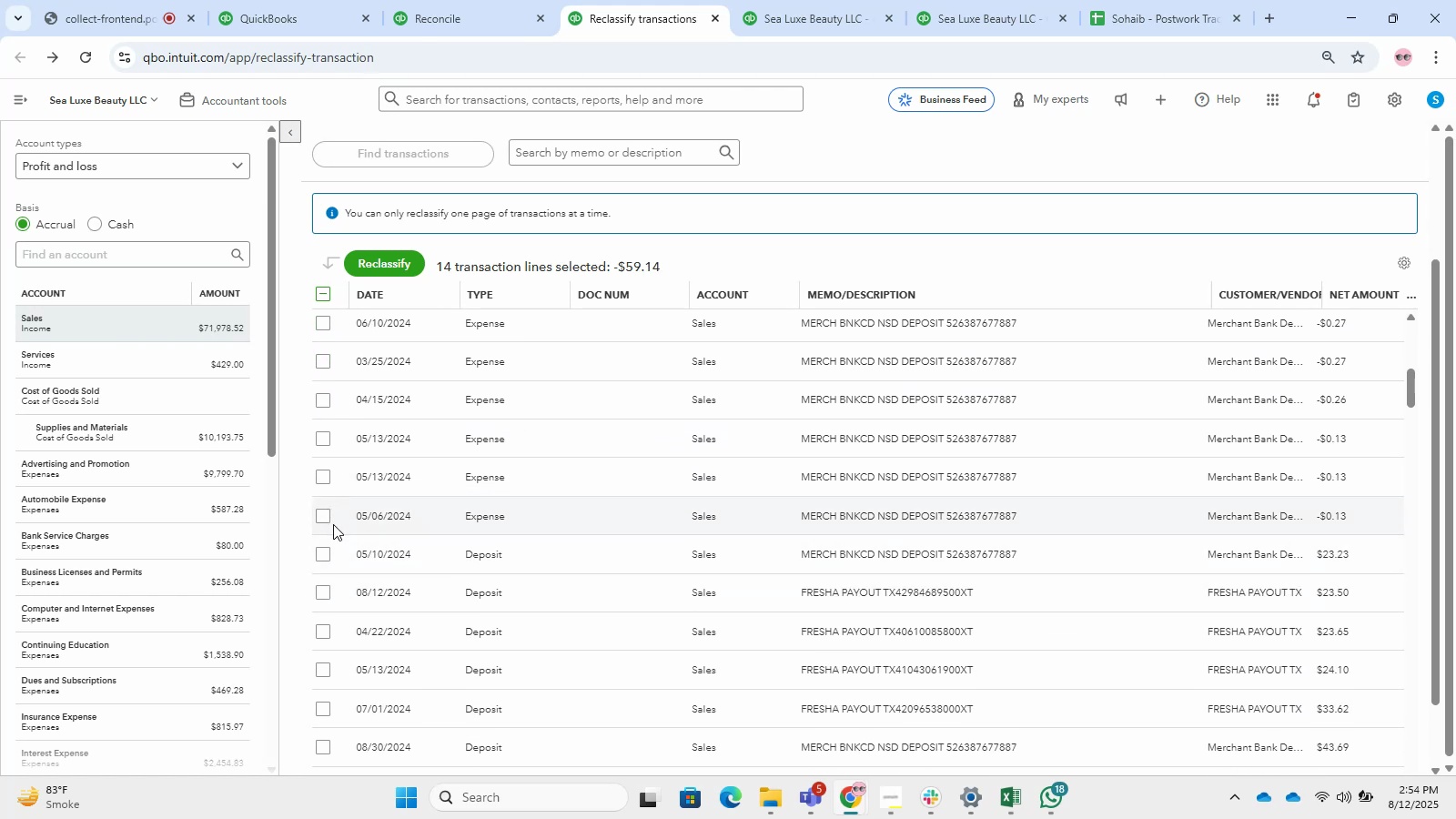 
left_click([329, 521])
 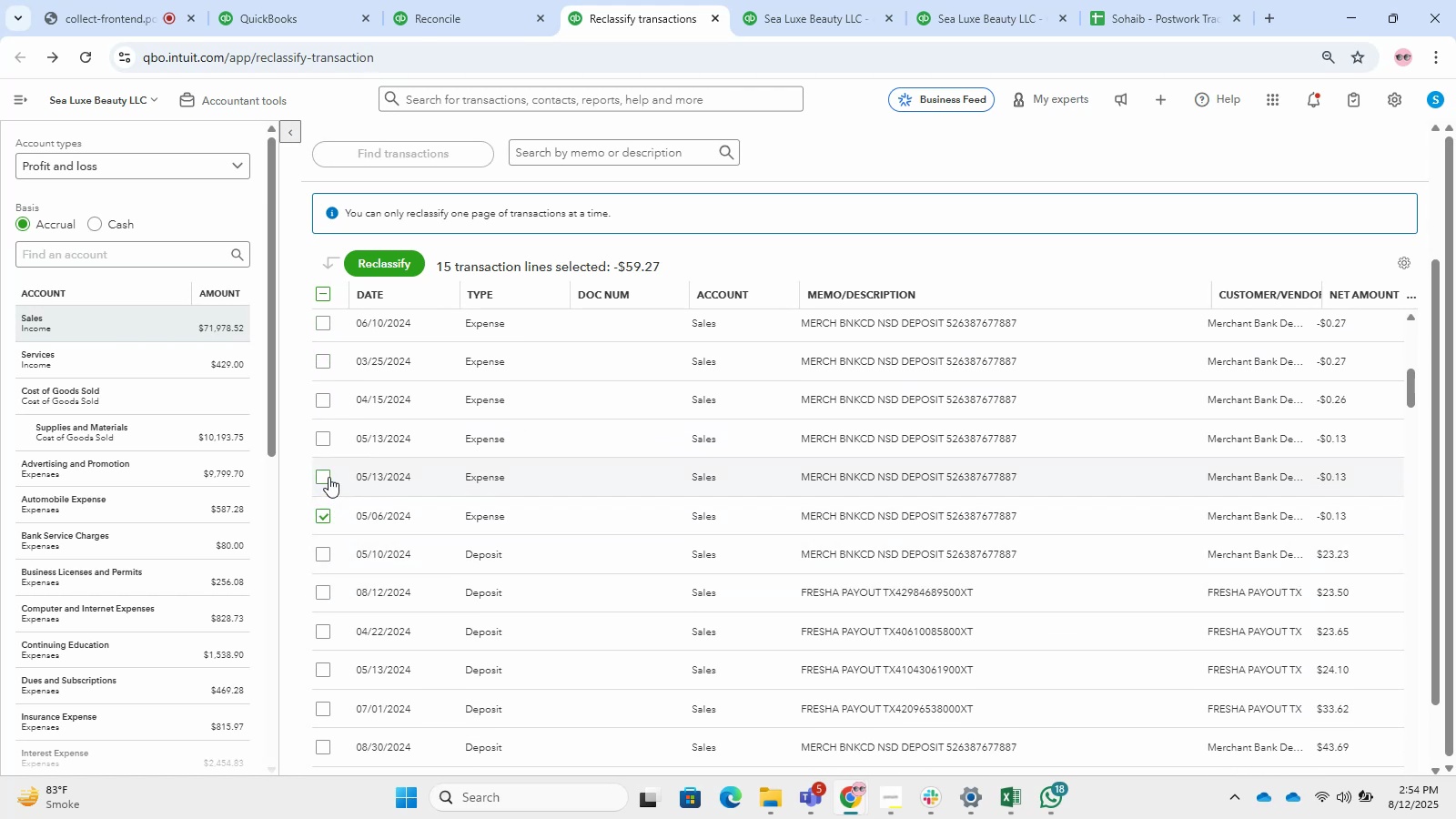 
left_click([329, 477])
 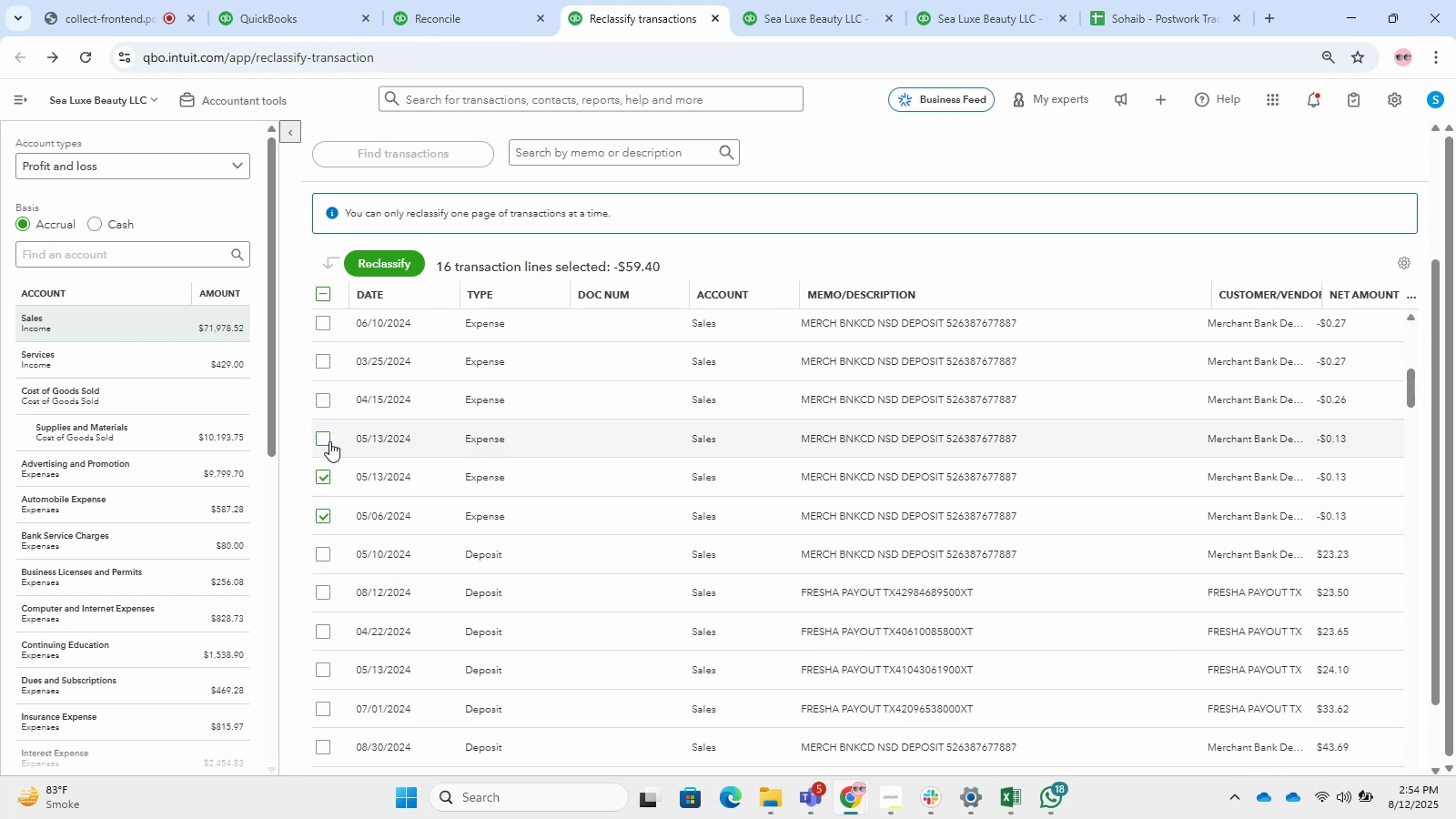 
left_click([329, 441])
 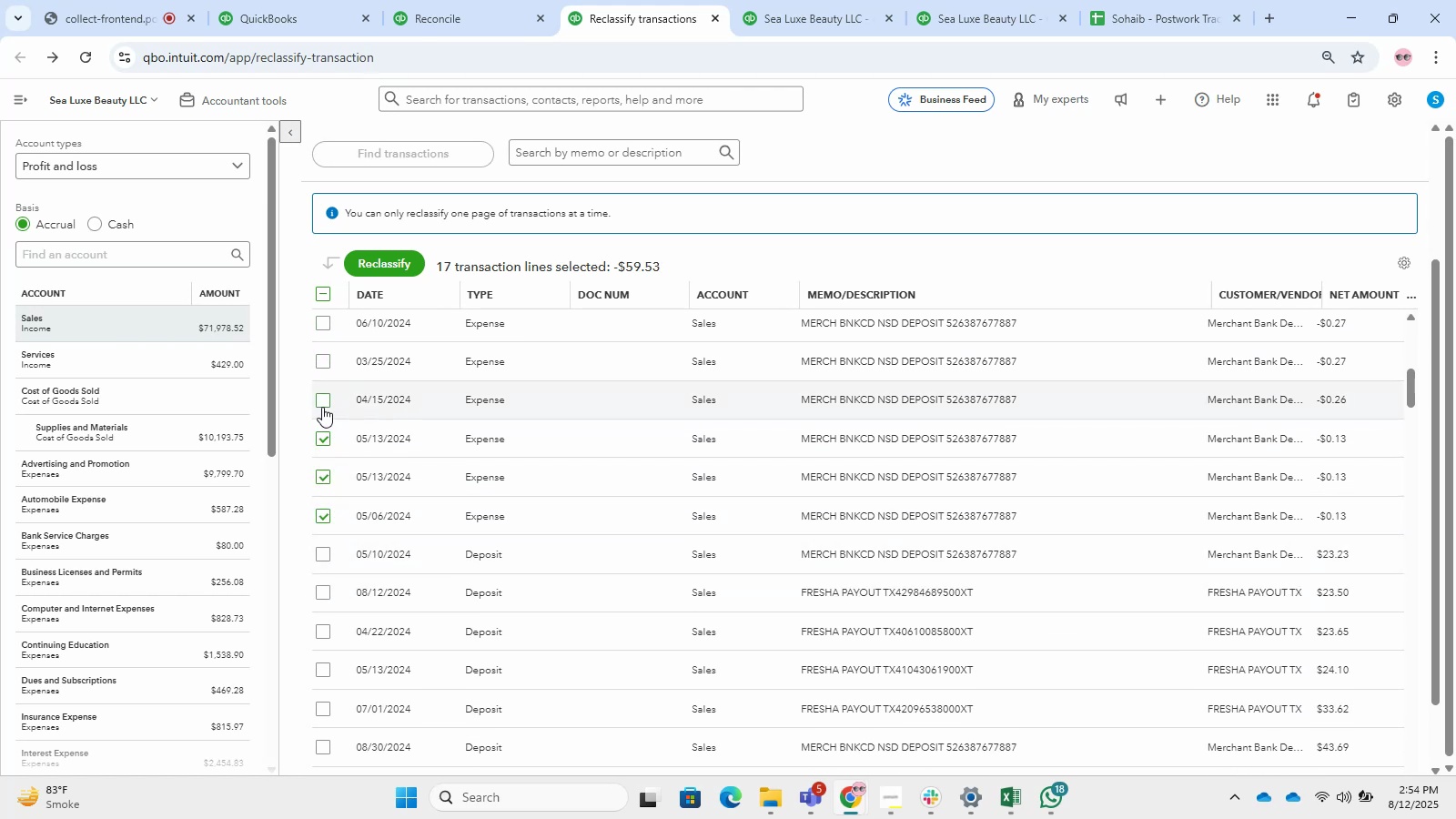 
left_click([322, 407])
 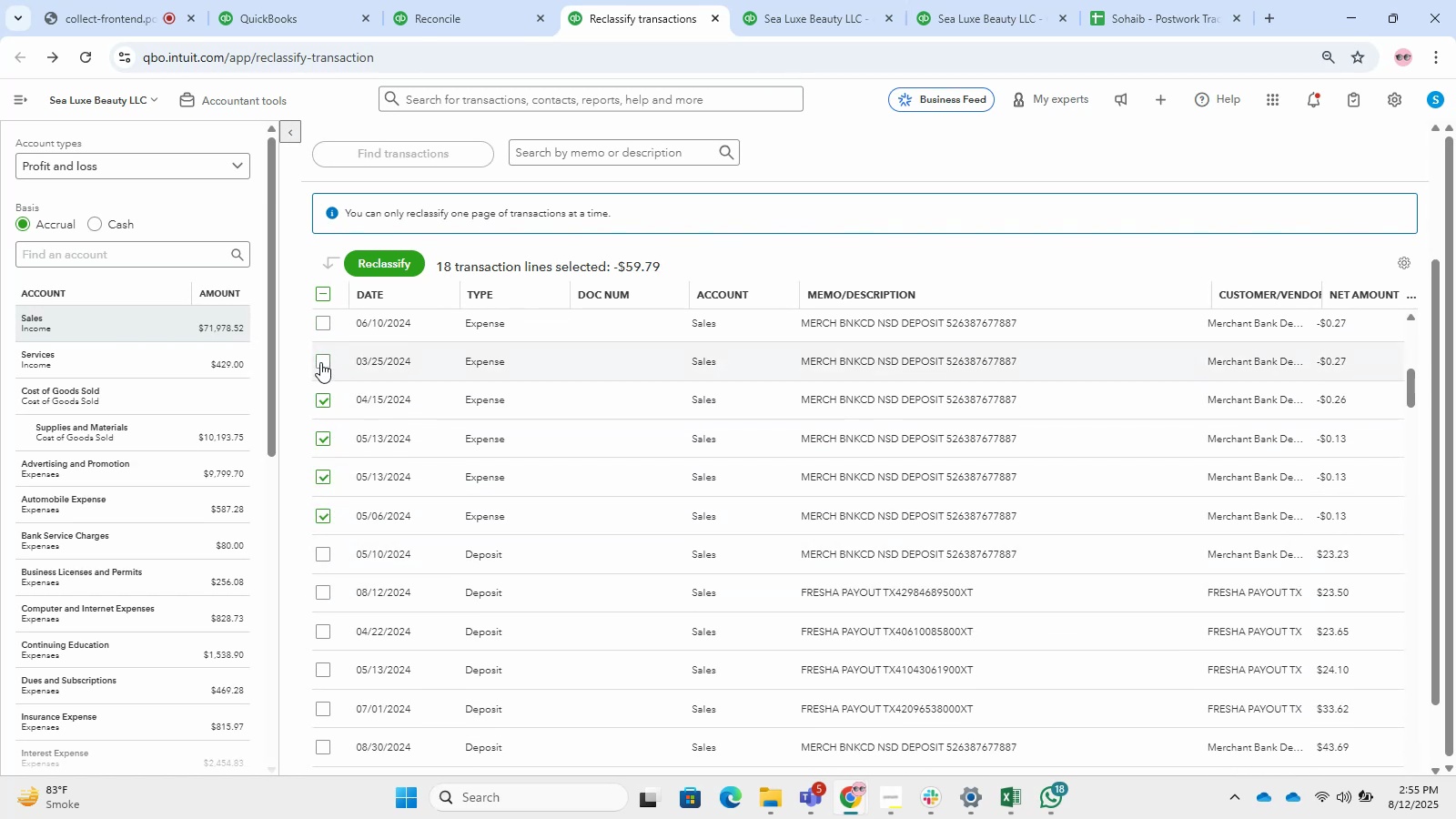 
left_click([320, 362])
 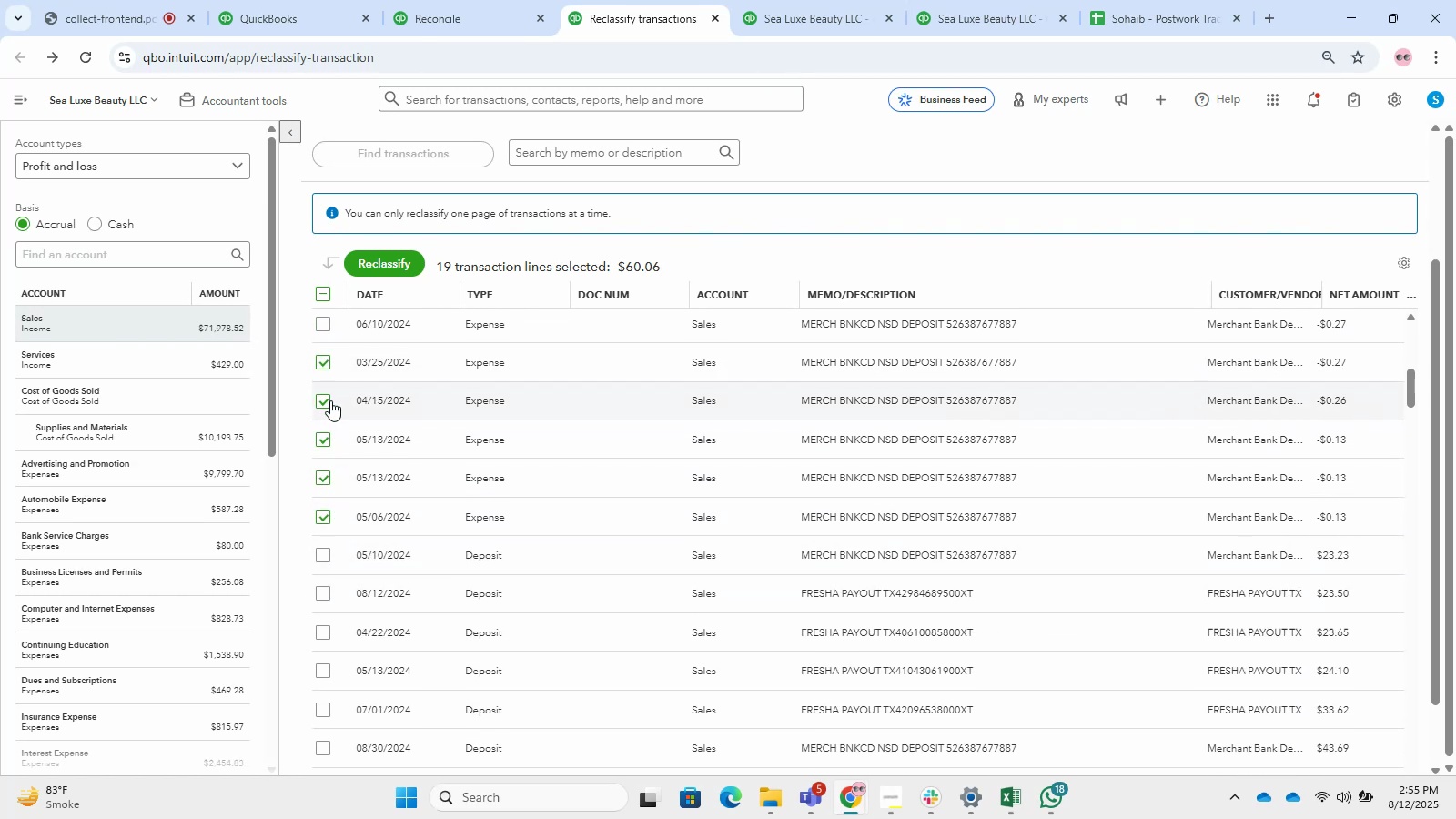 
scroll: coordinate [330, 400], scroll_direction: up, amount: 1.0
 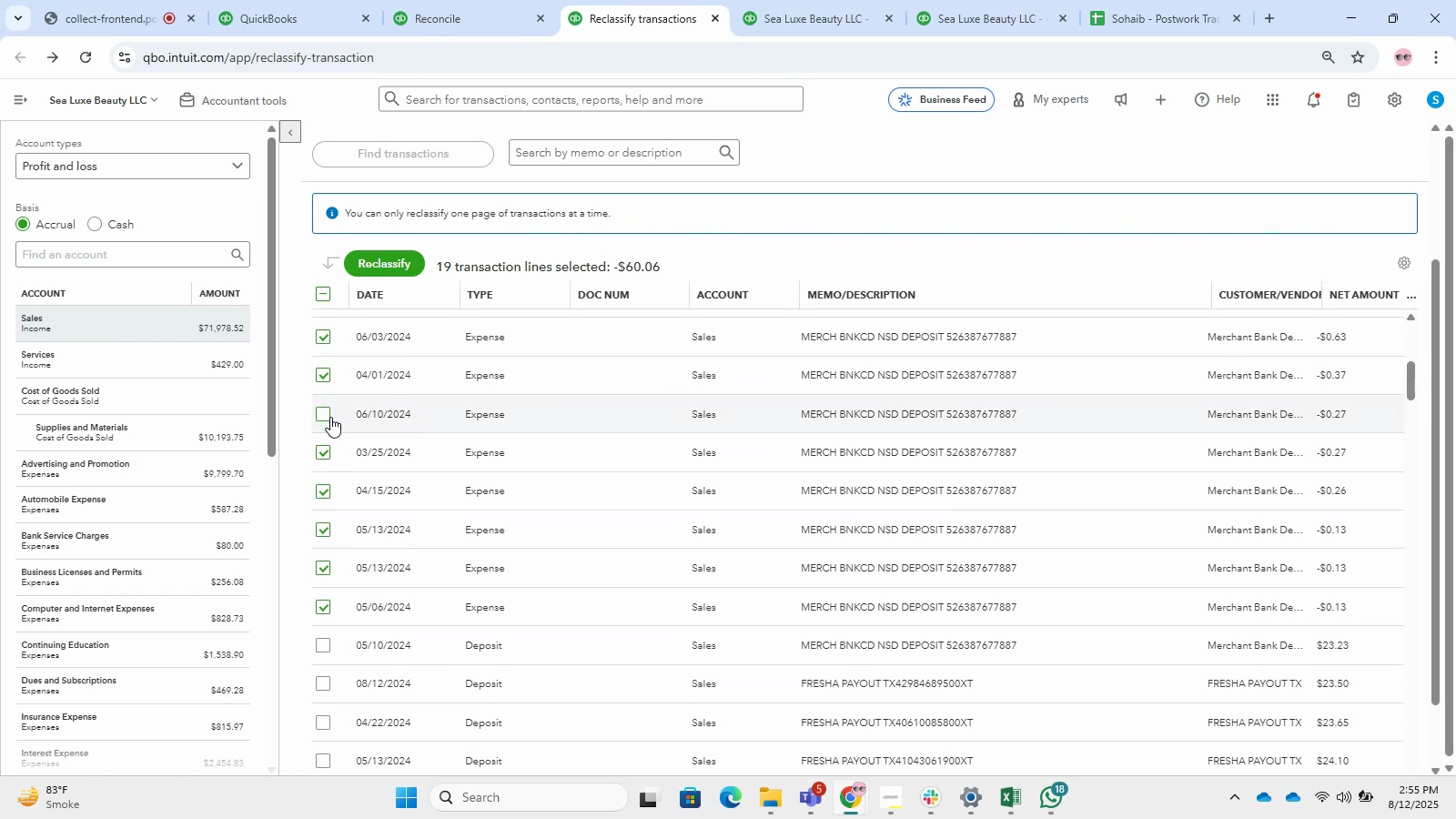 
left_click([330, 417])
 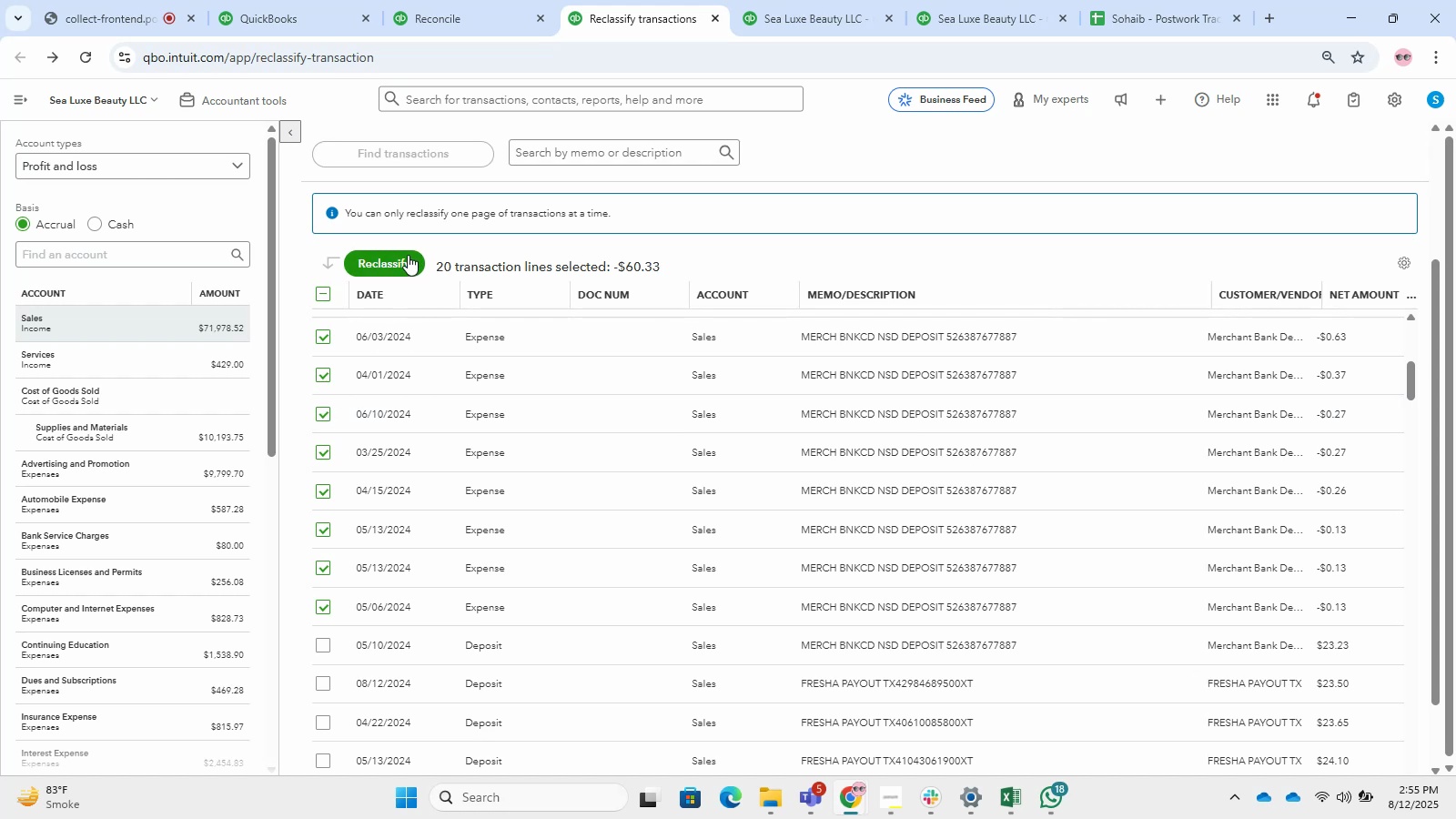 
left_click([406, 255])
 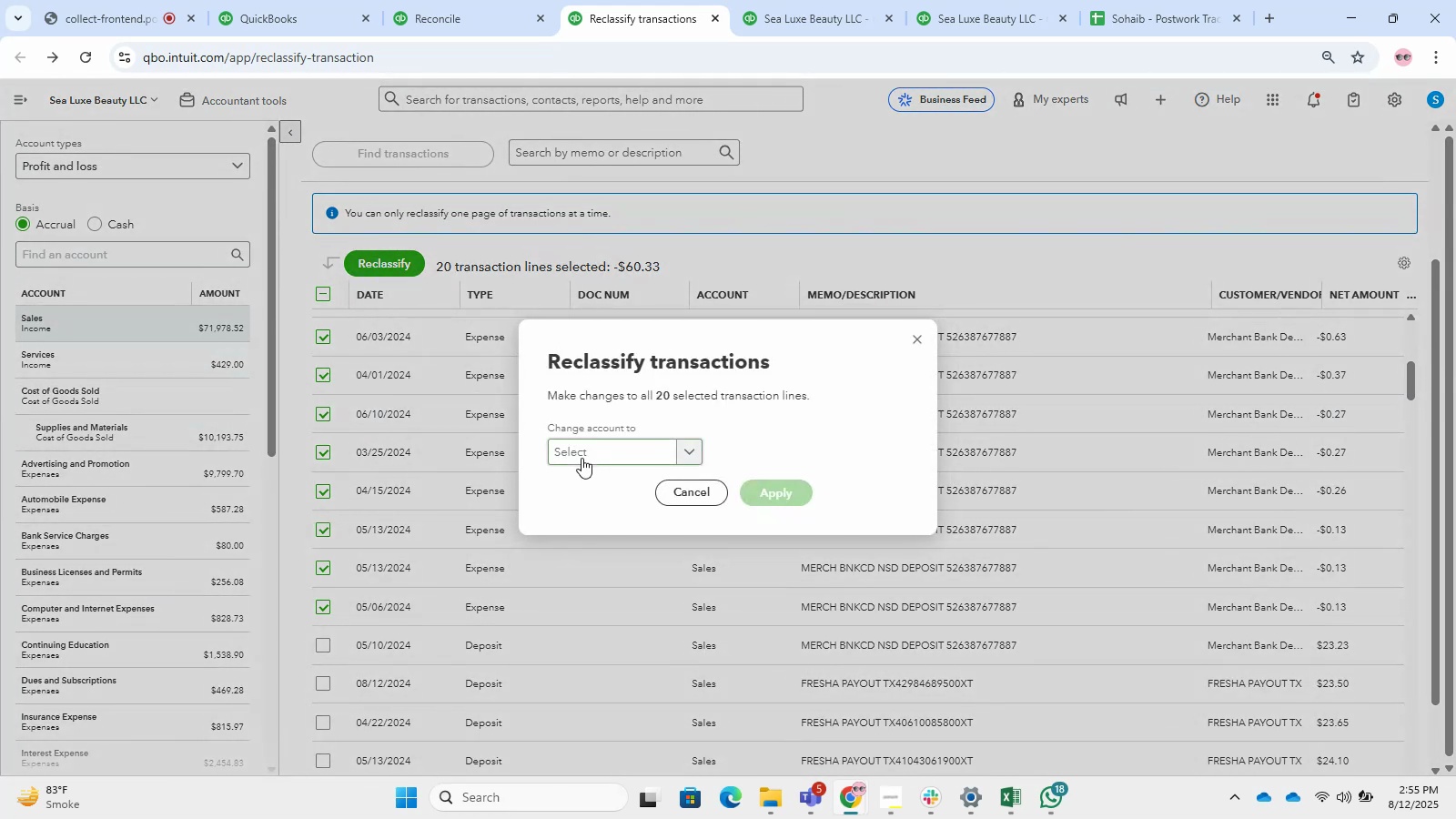 
left_click([581, 458])
 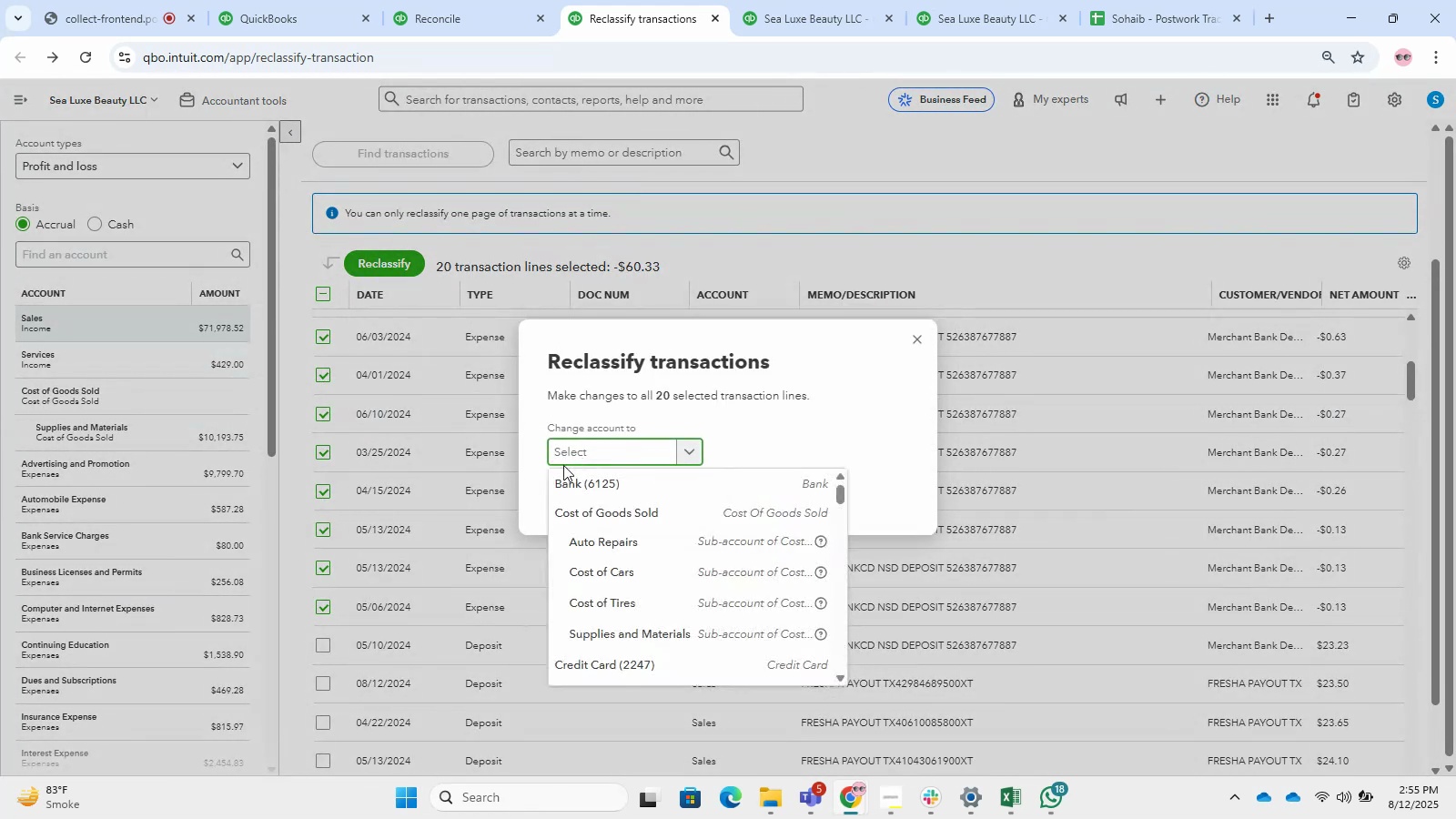 
type(MErchnt)
 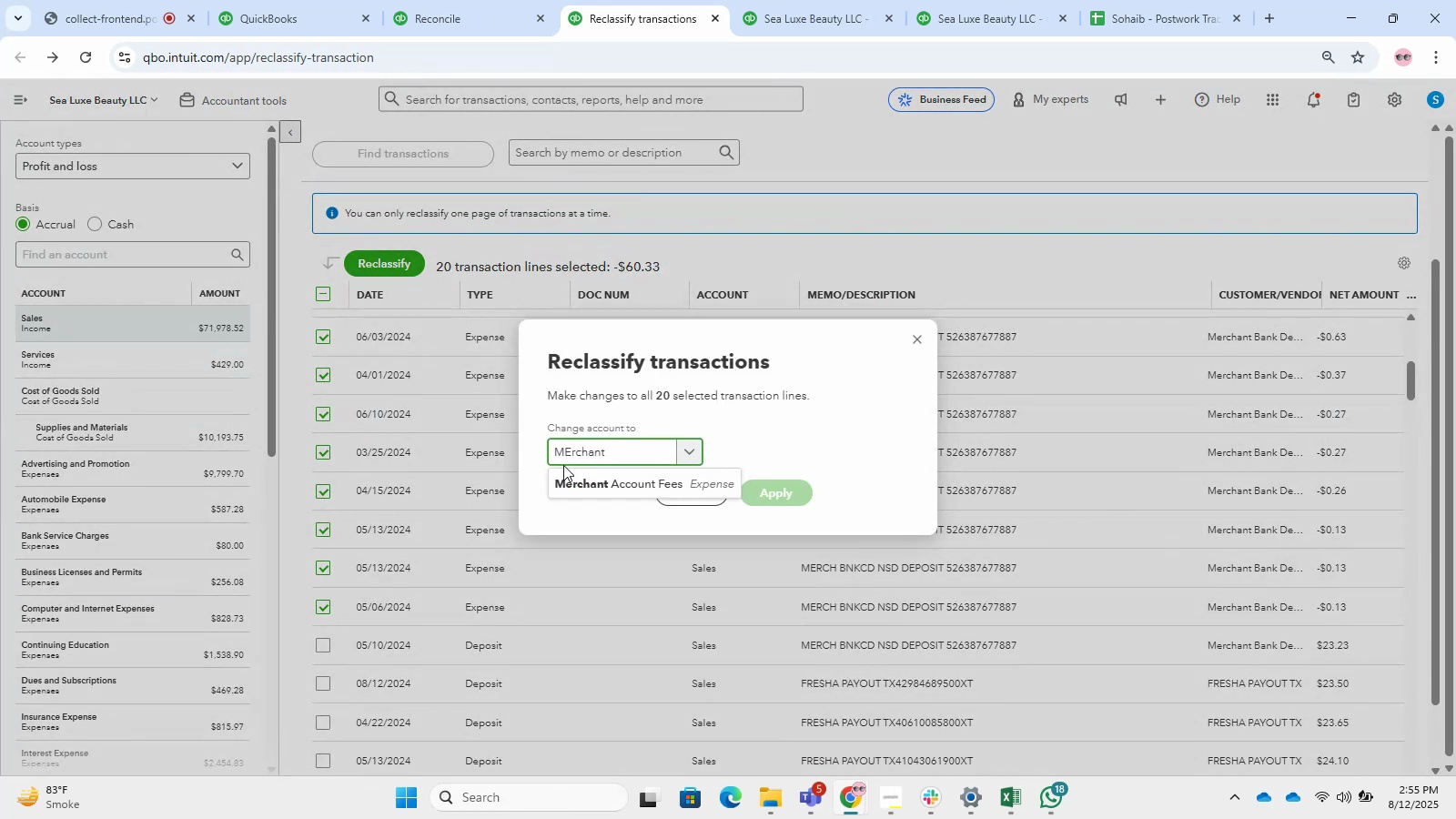 
hold_key(key=A, duration=0.3)
 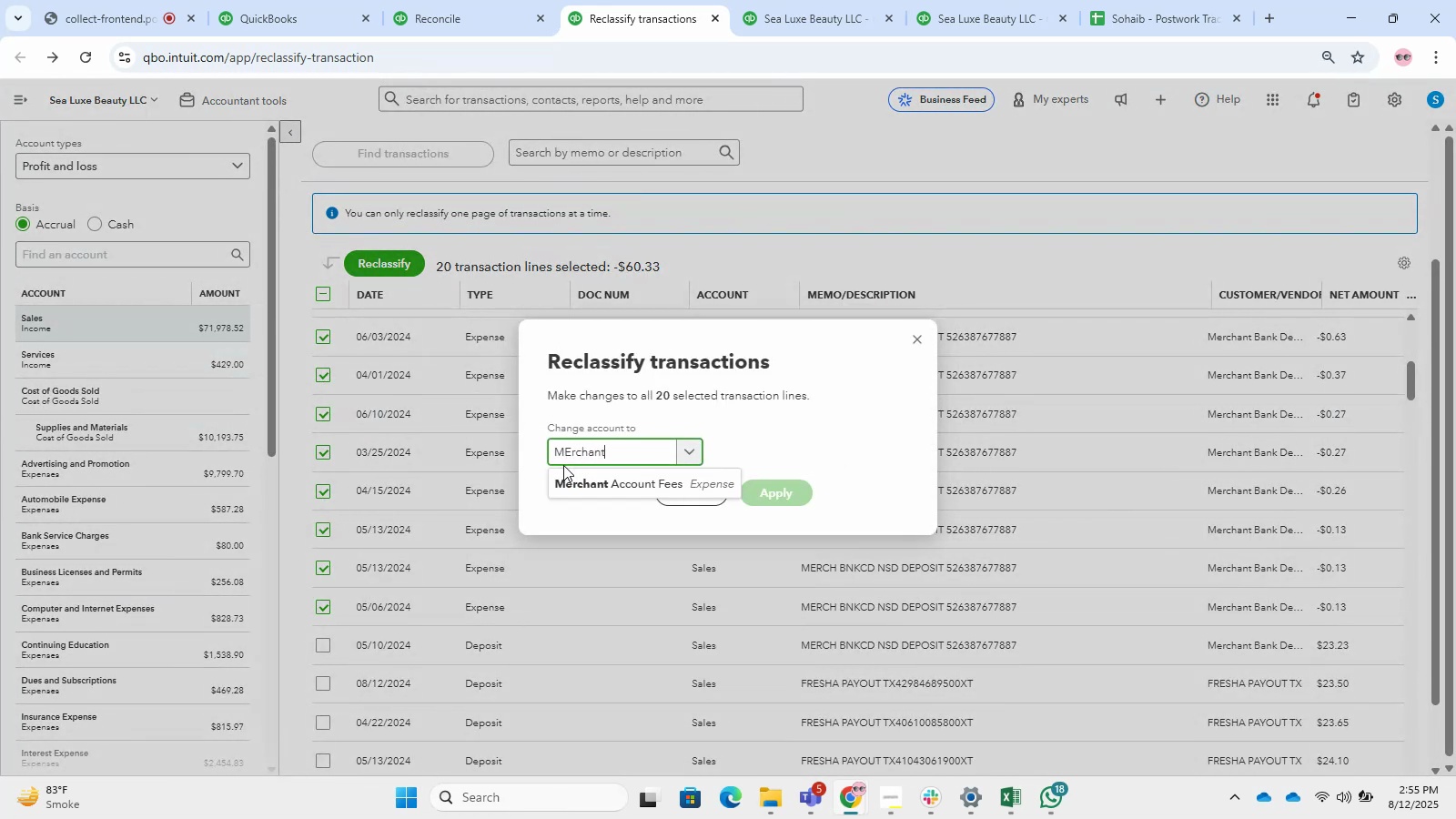 
key(ArrowDown)
 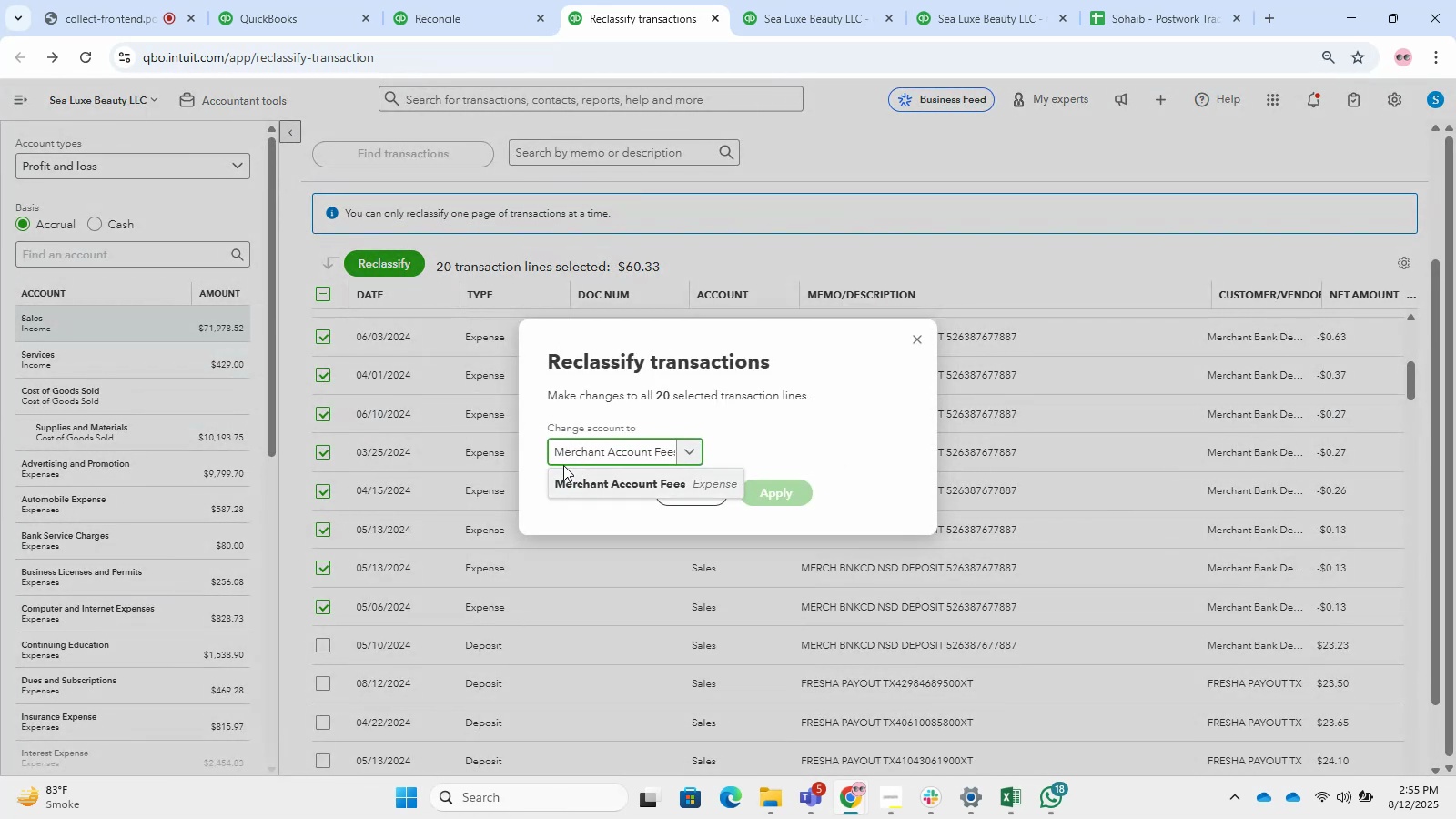 
key(Enter)
 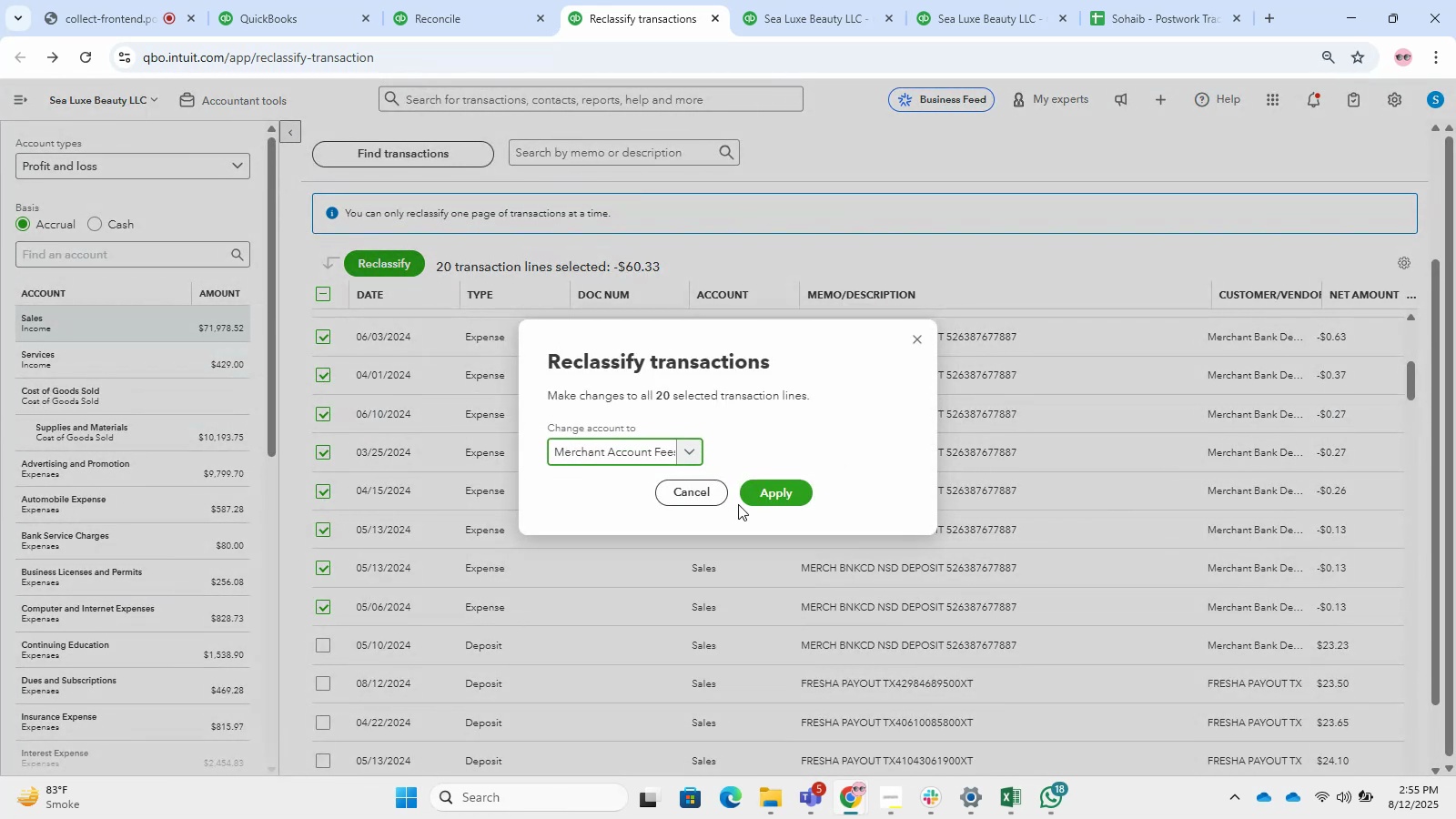 
left_click([753, 484])
 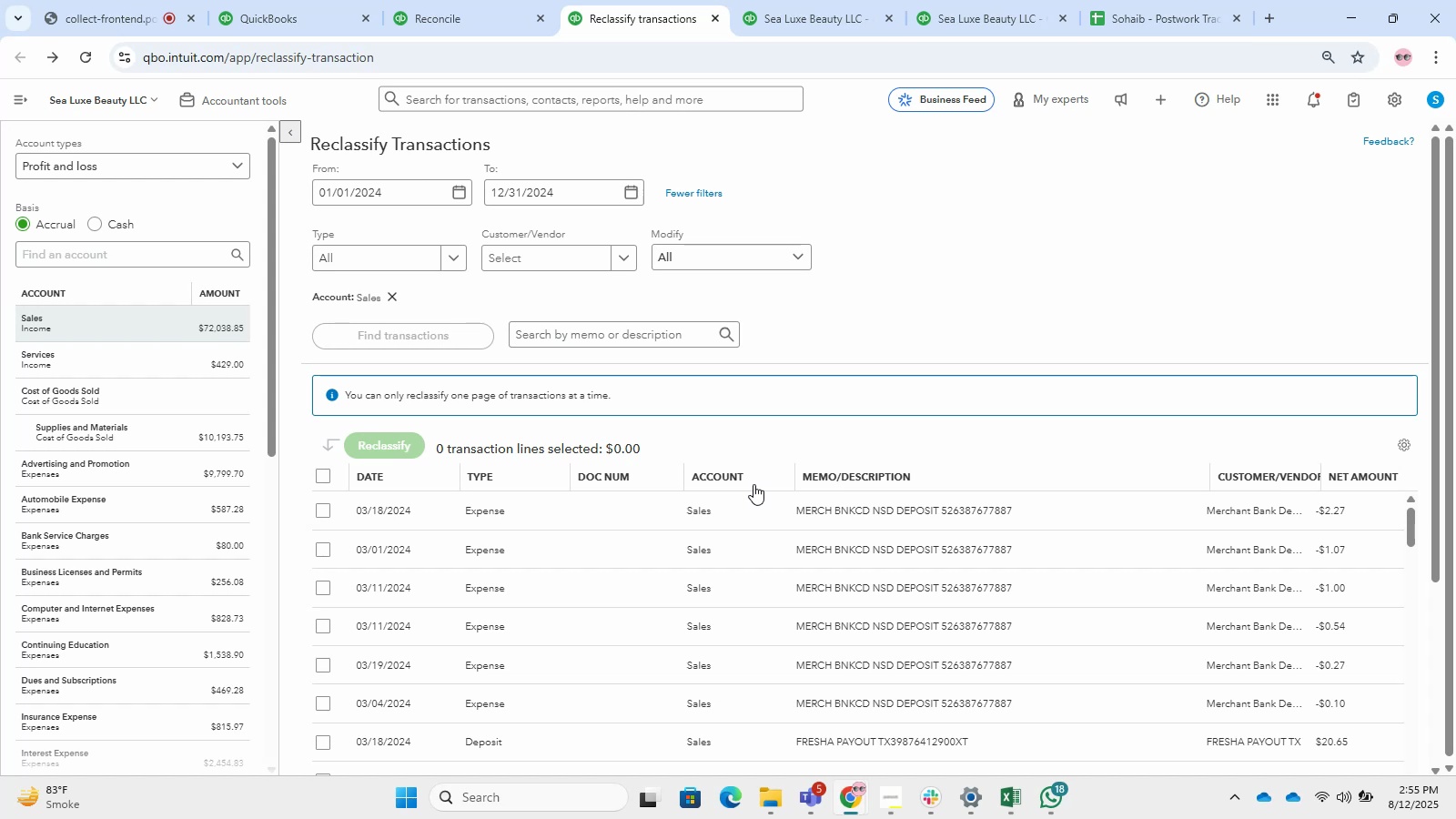 
wait(22.3)
 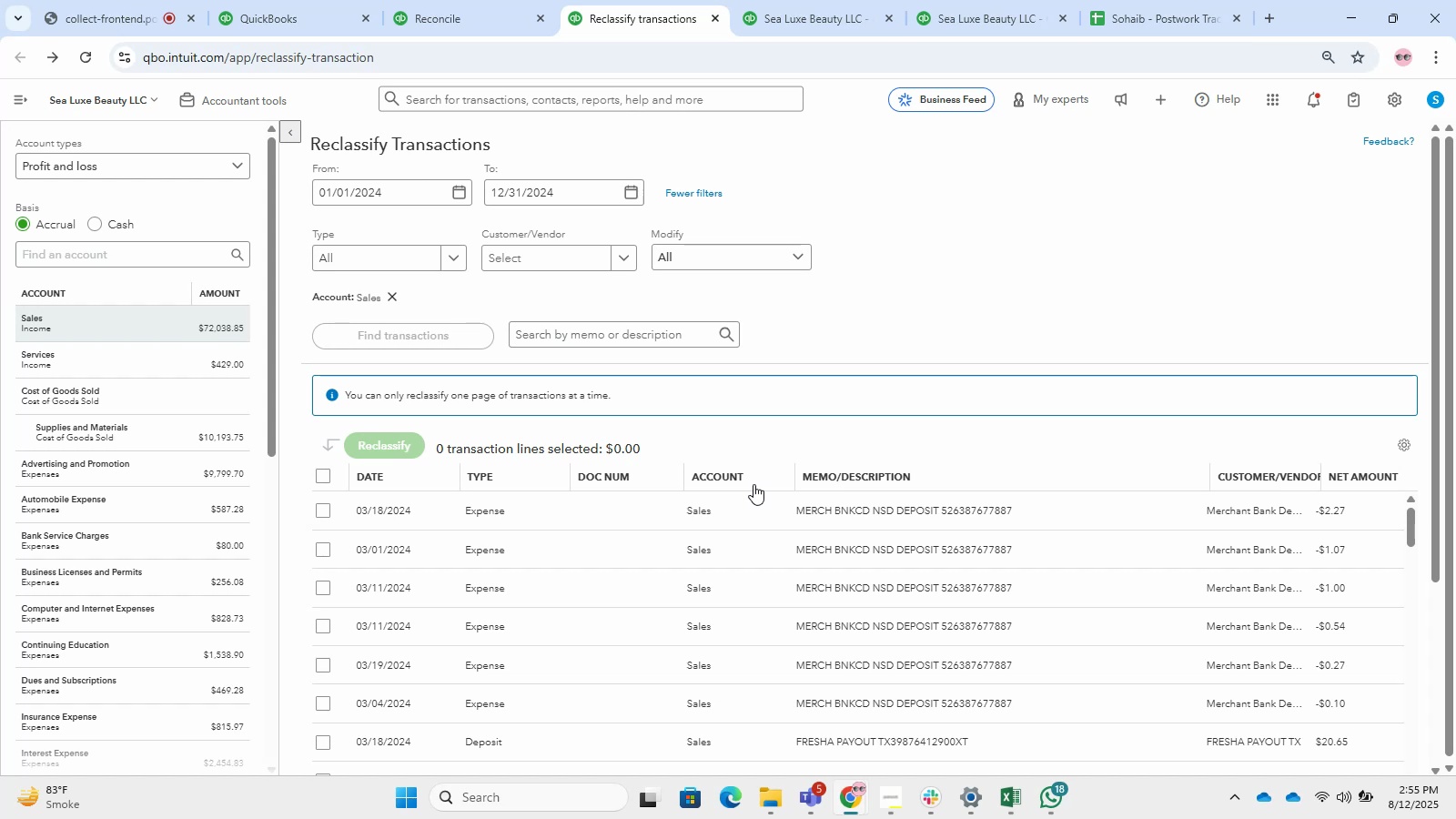 
left_click([199, 378])
 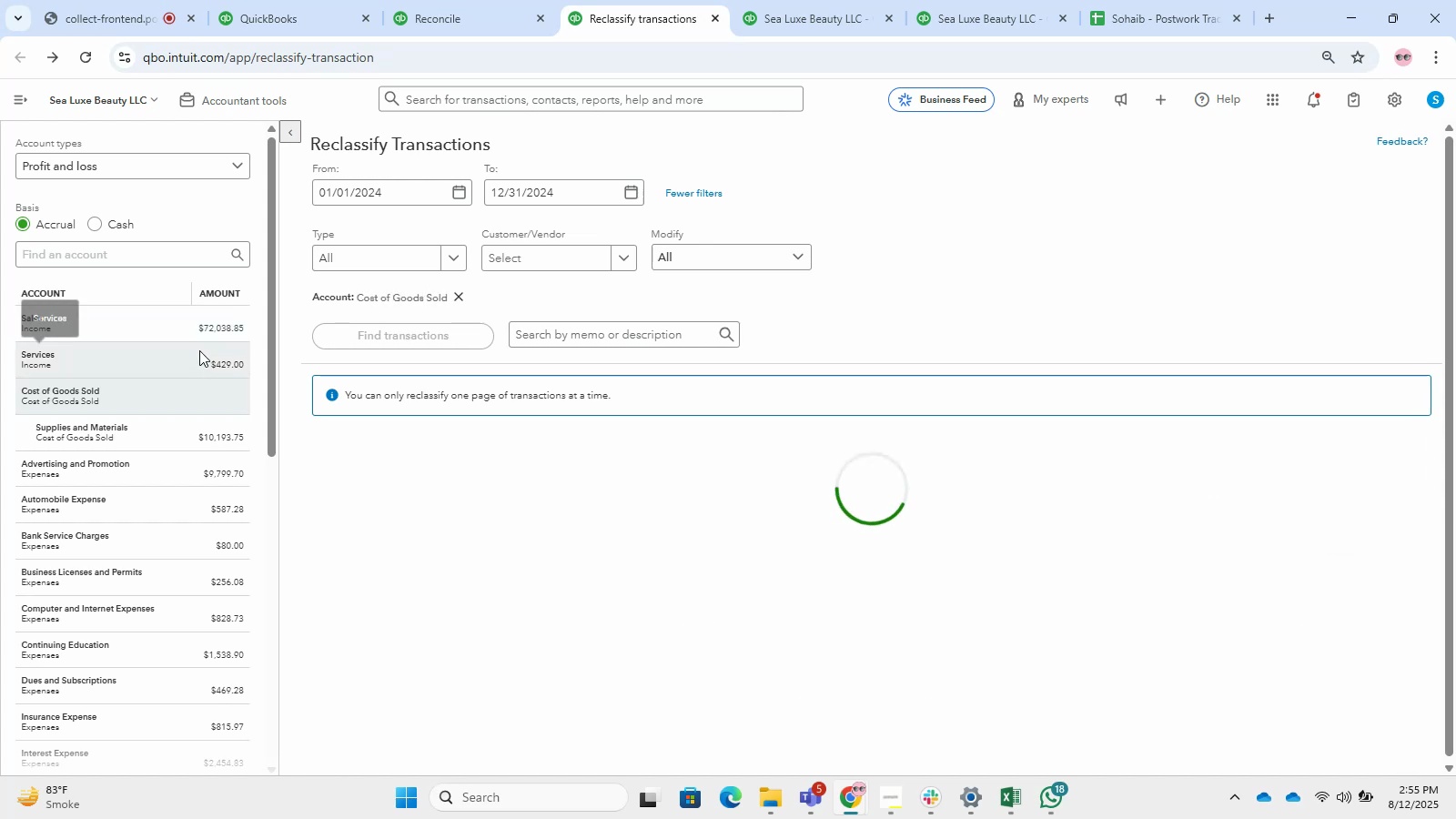 
left_click([199, 350])
 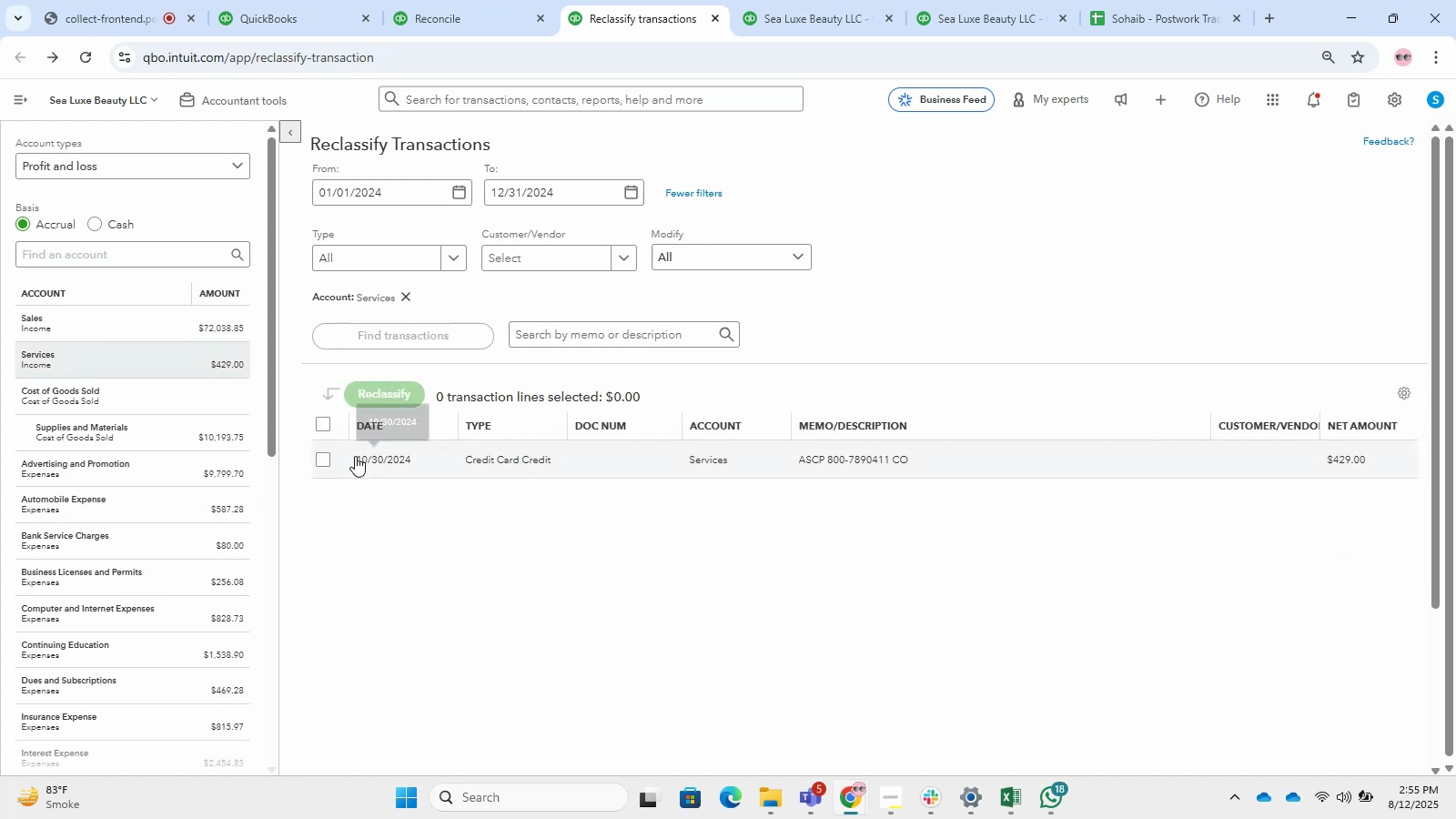 
wait(5.54)
 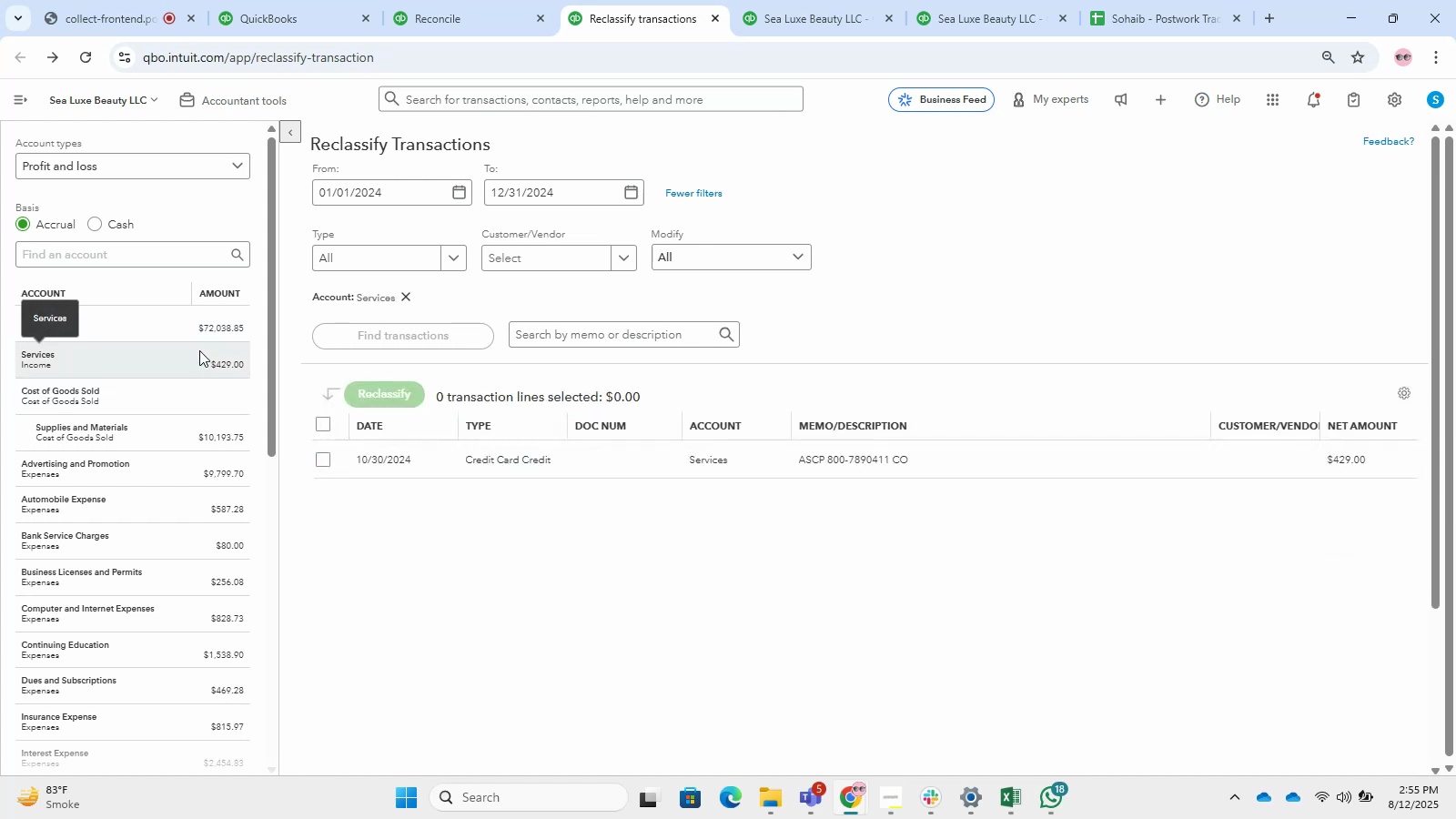 
left_click([321, 429])
 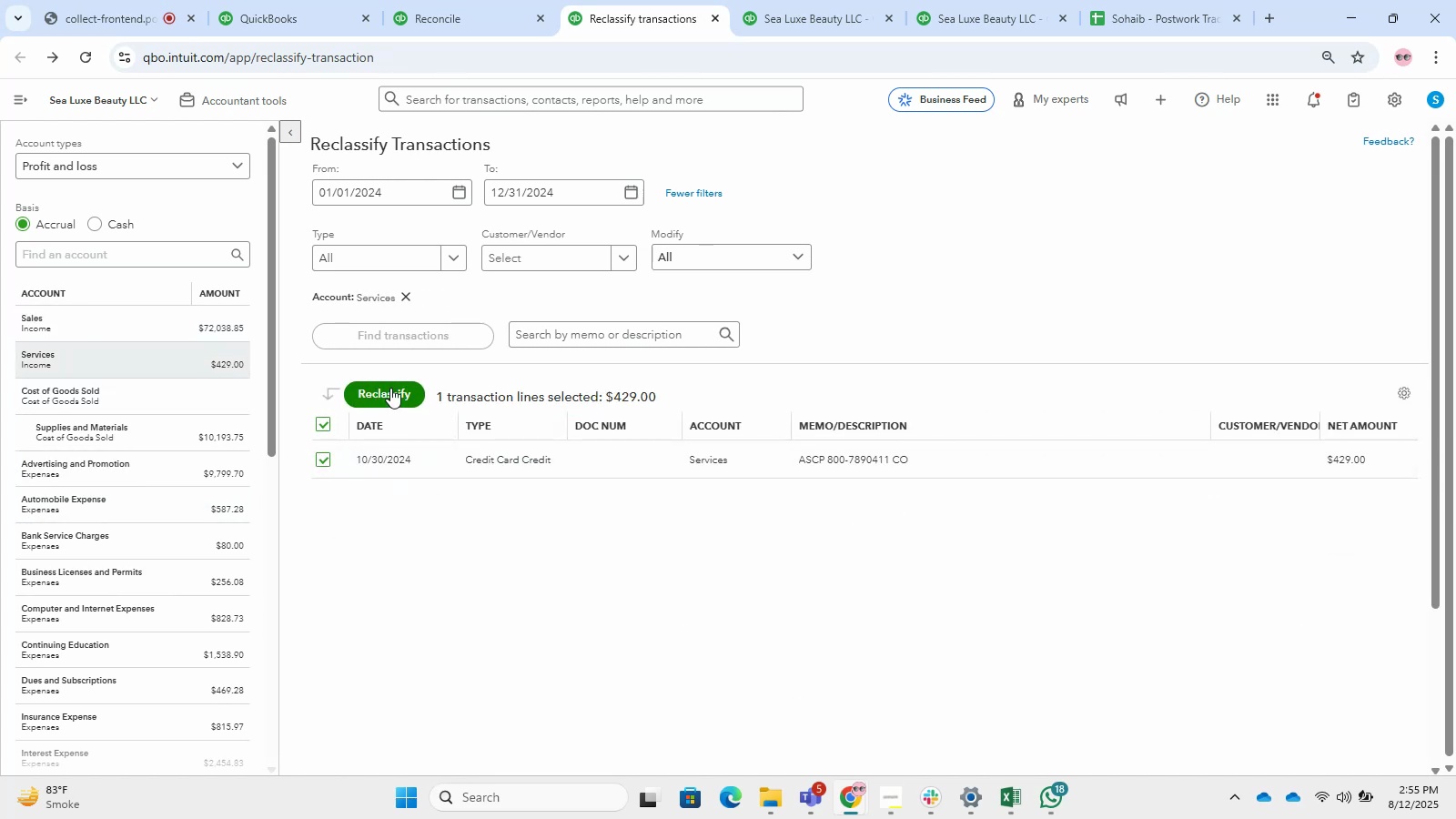 
left_click([390, 388])
 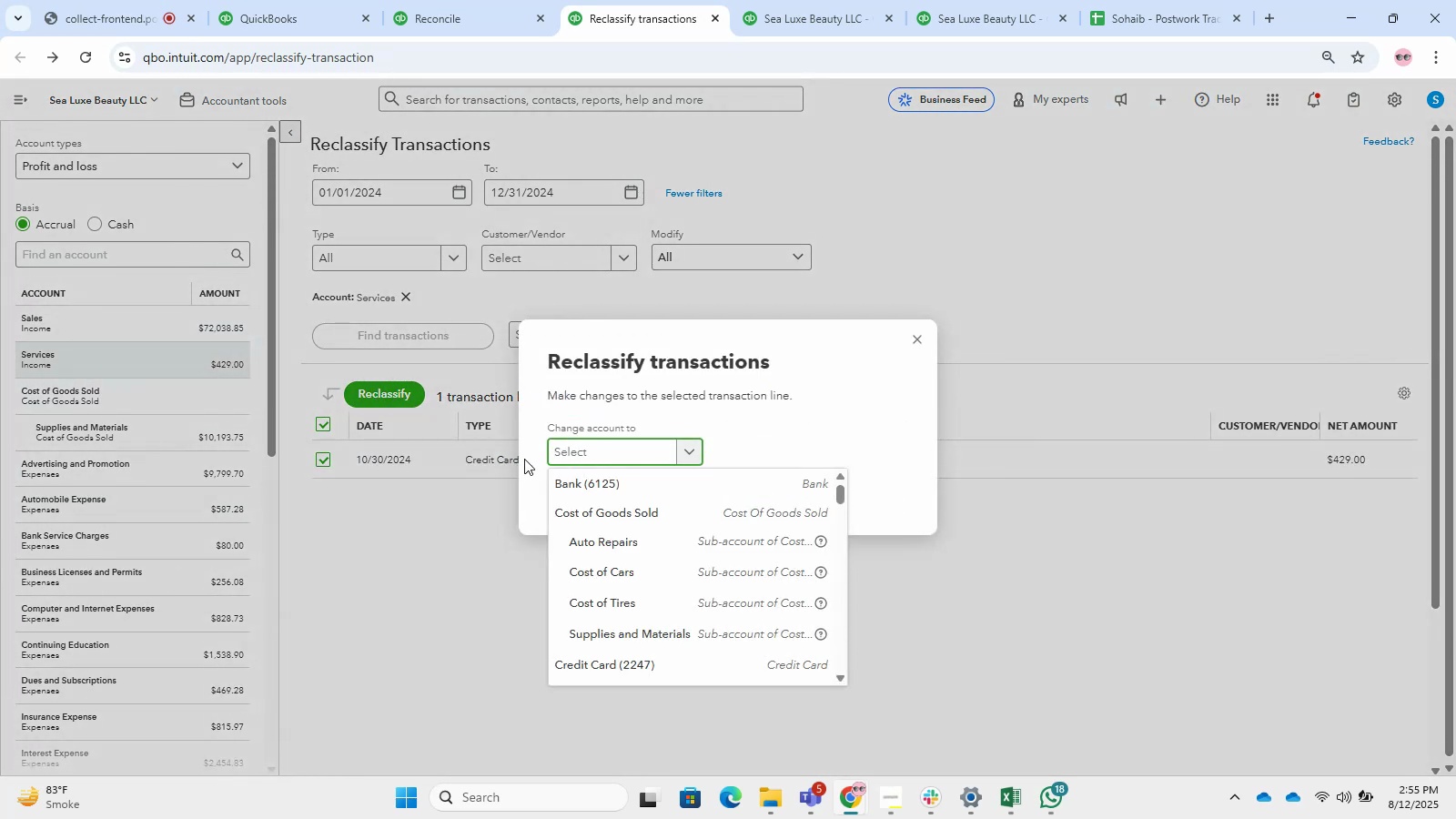 
key(S)
 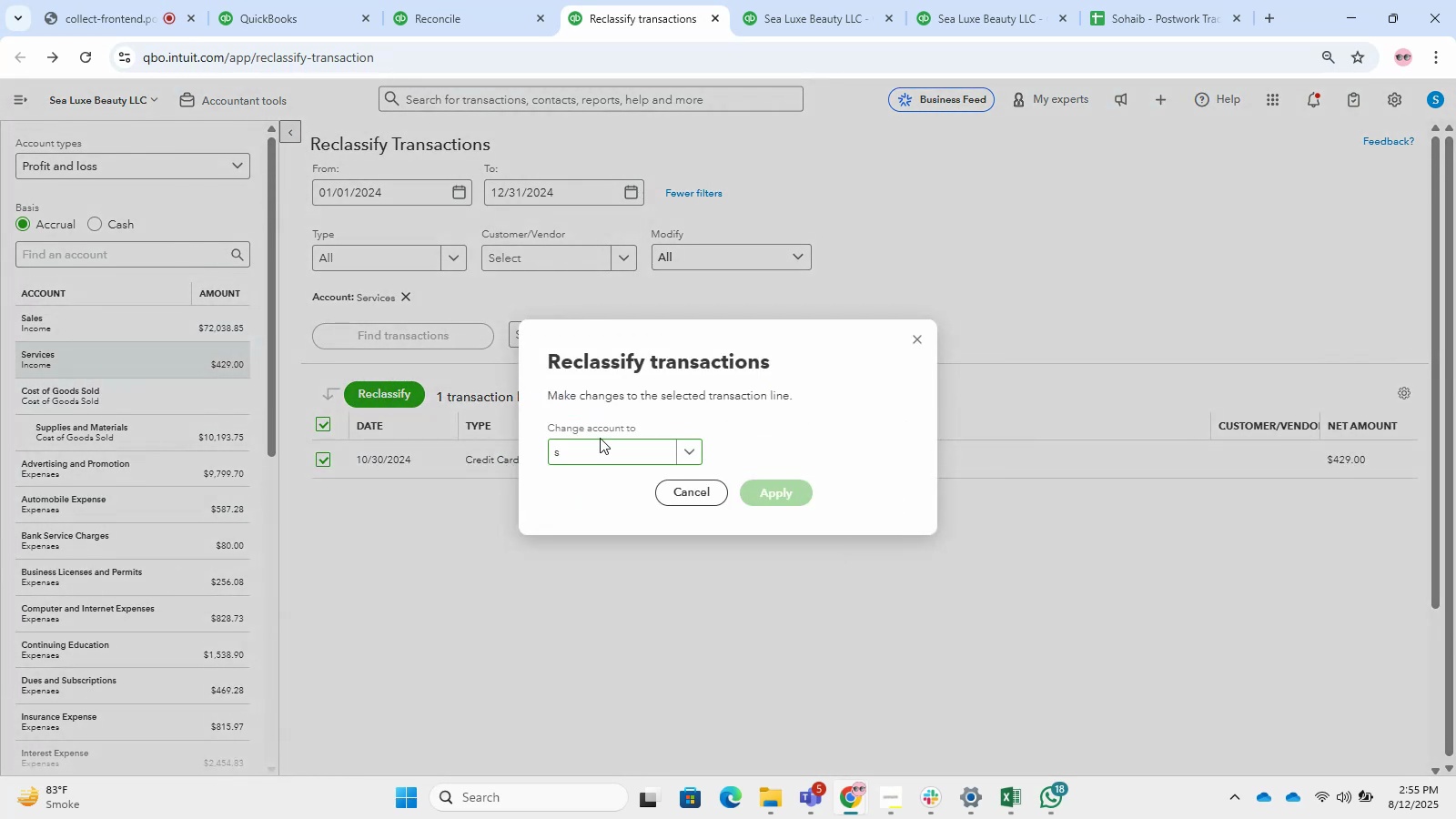 
key(Backspace)
 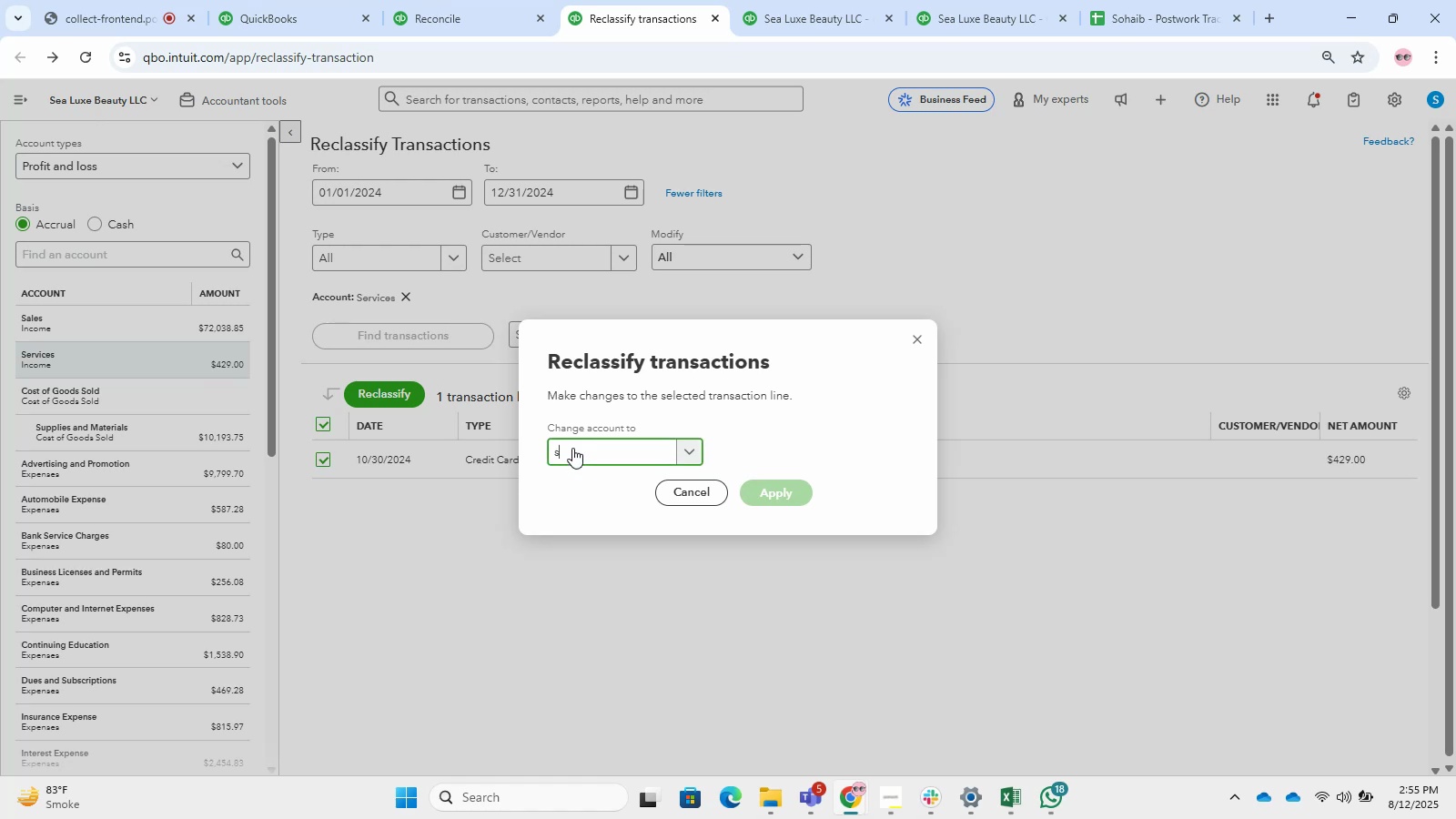 
left_click([572, 448])
 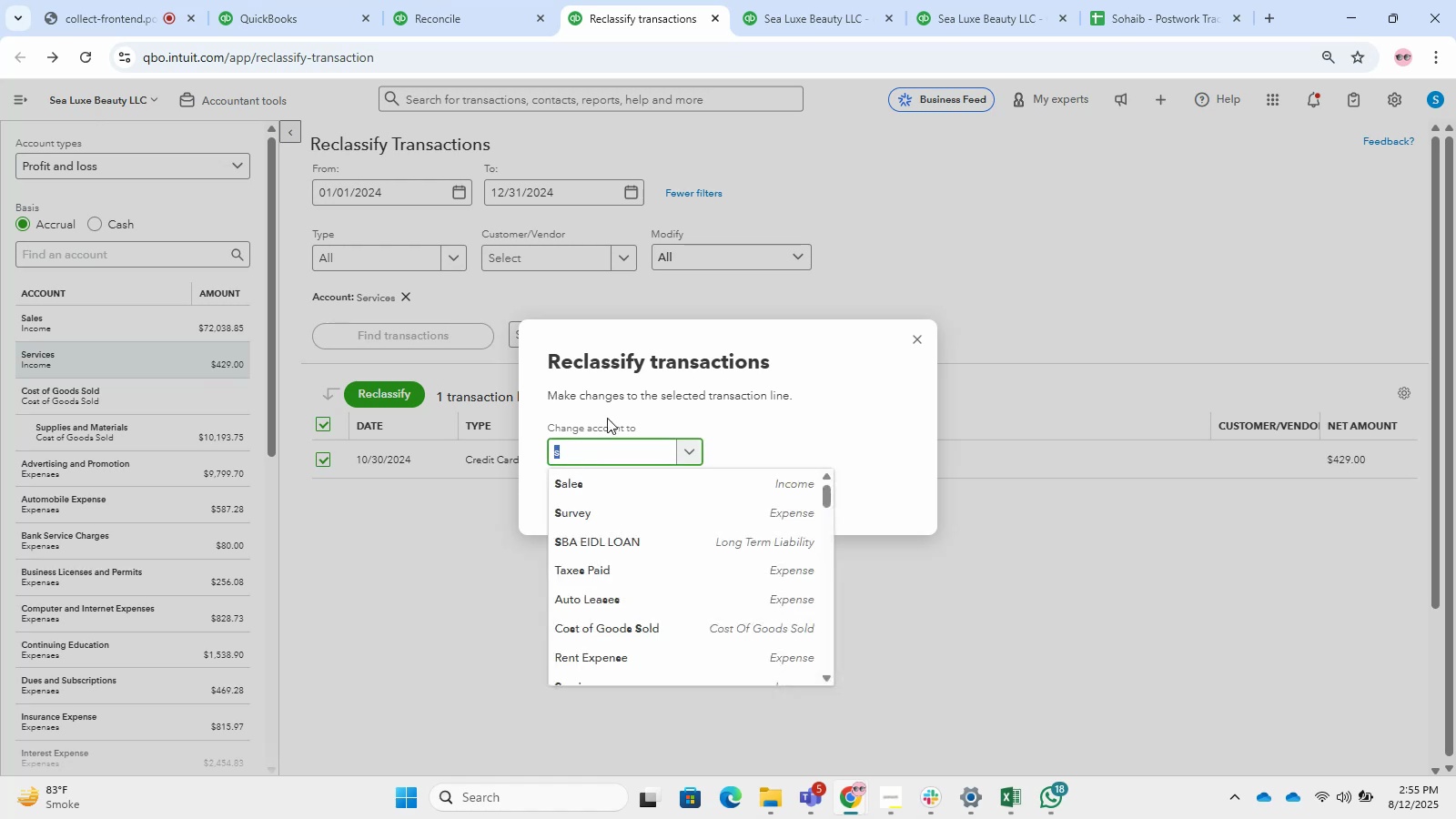 
key(Backspace)
 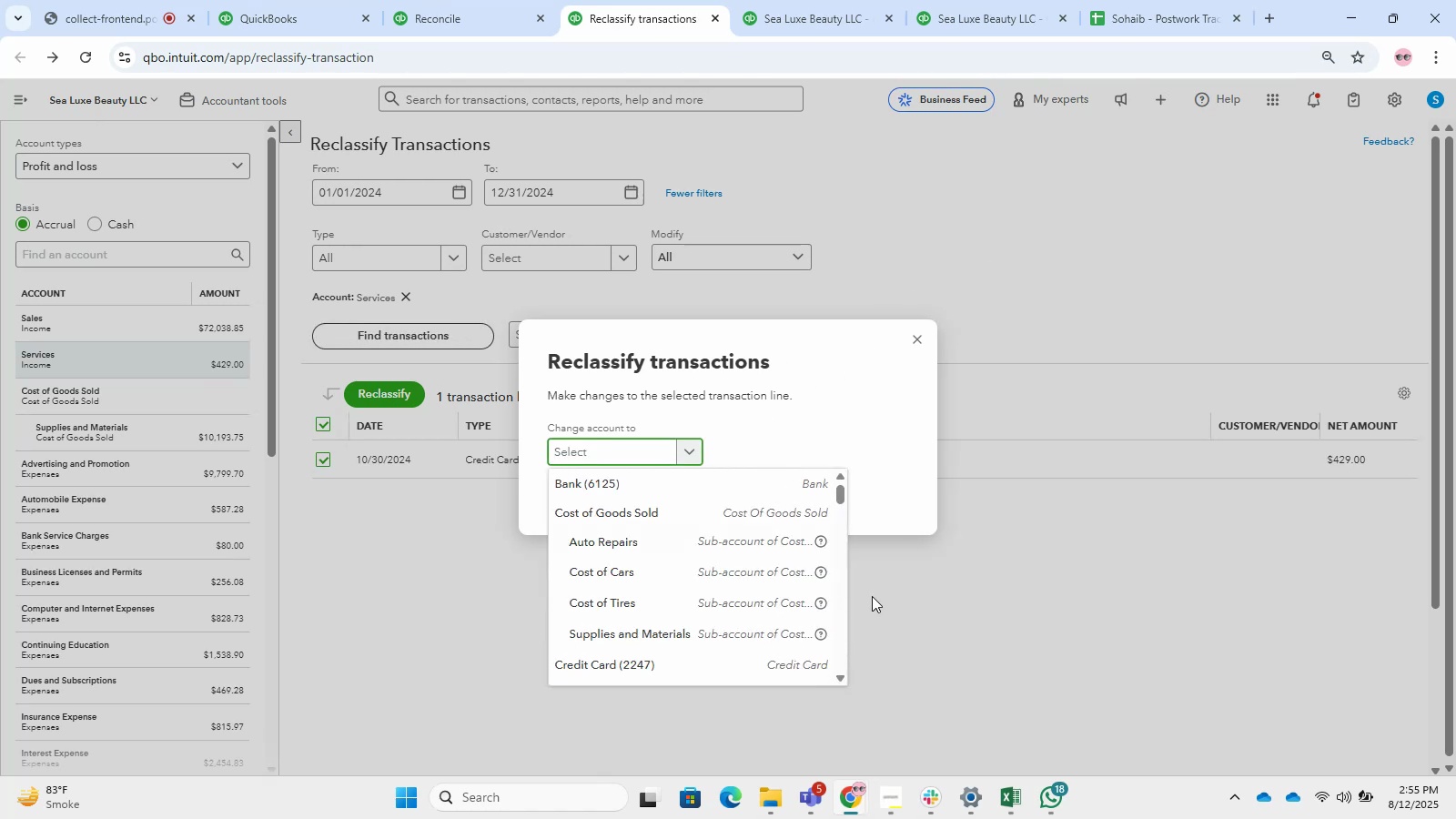 
left_click([905, 641])
 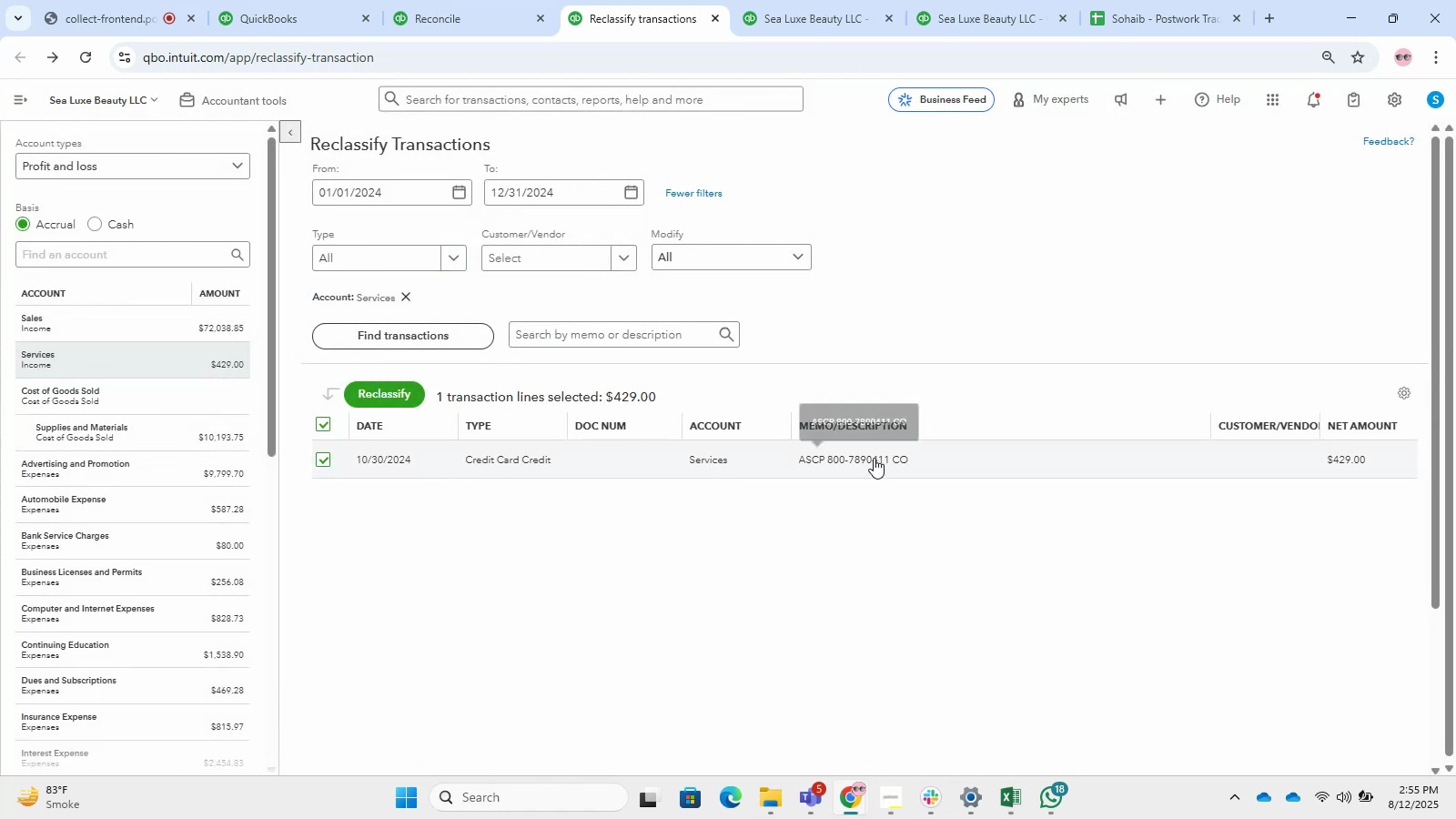 
left_click_drag(start_coordinate=[875, 454], to_coordinate=[787, 463])
 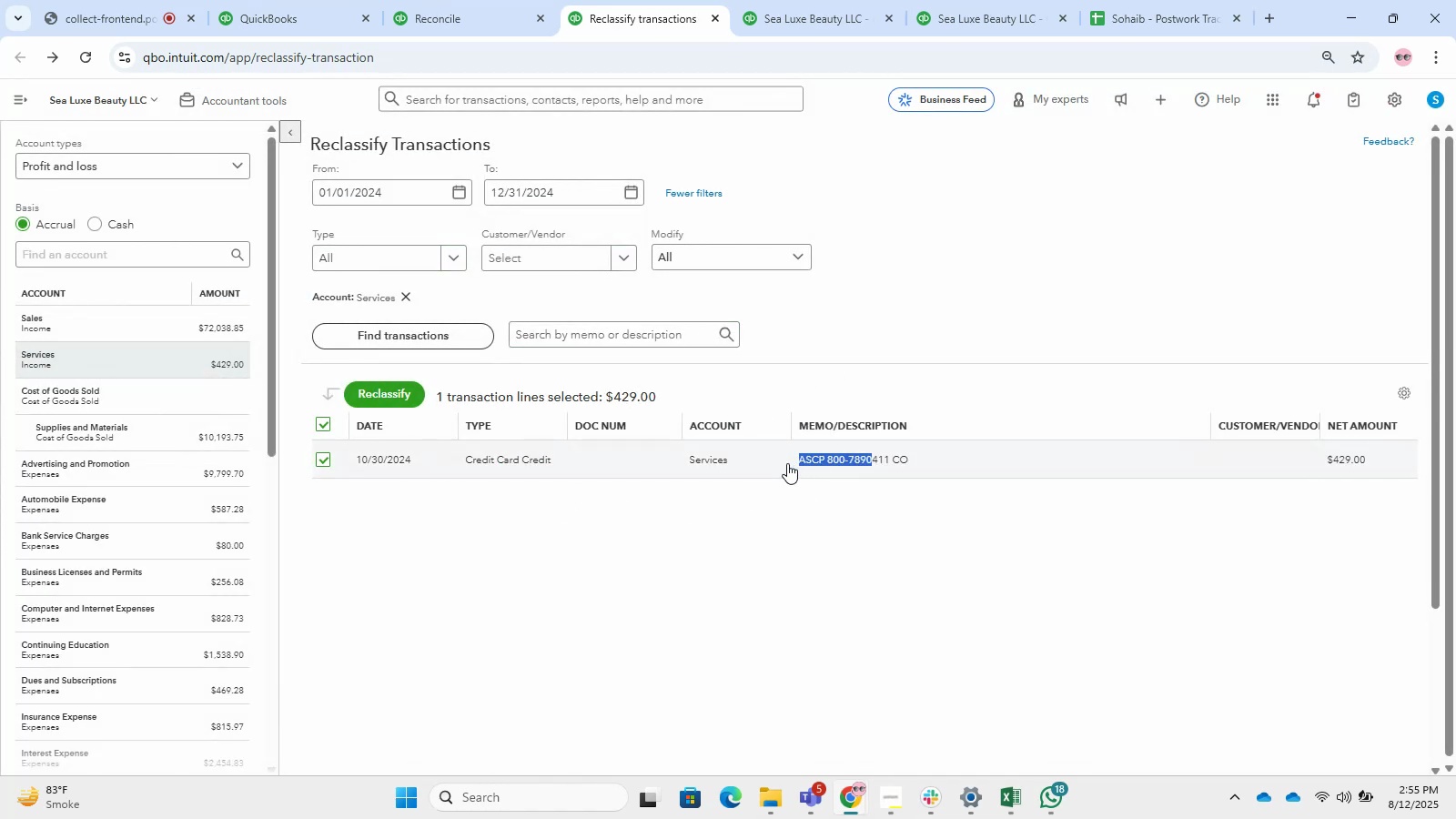 
key(Control+C)
 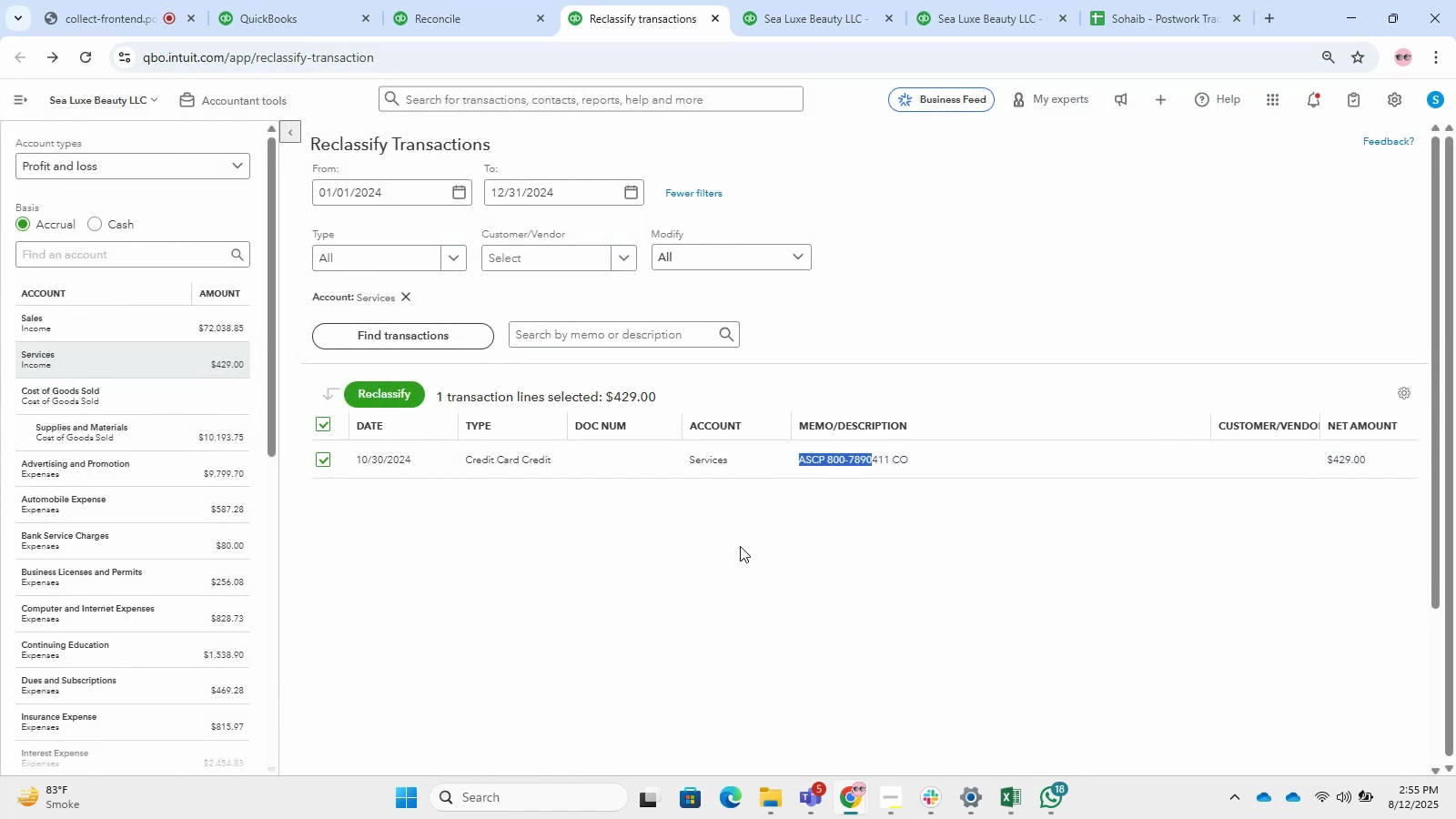 
key(Control+T)
 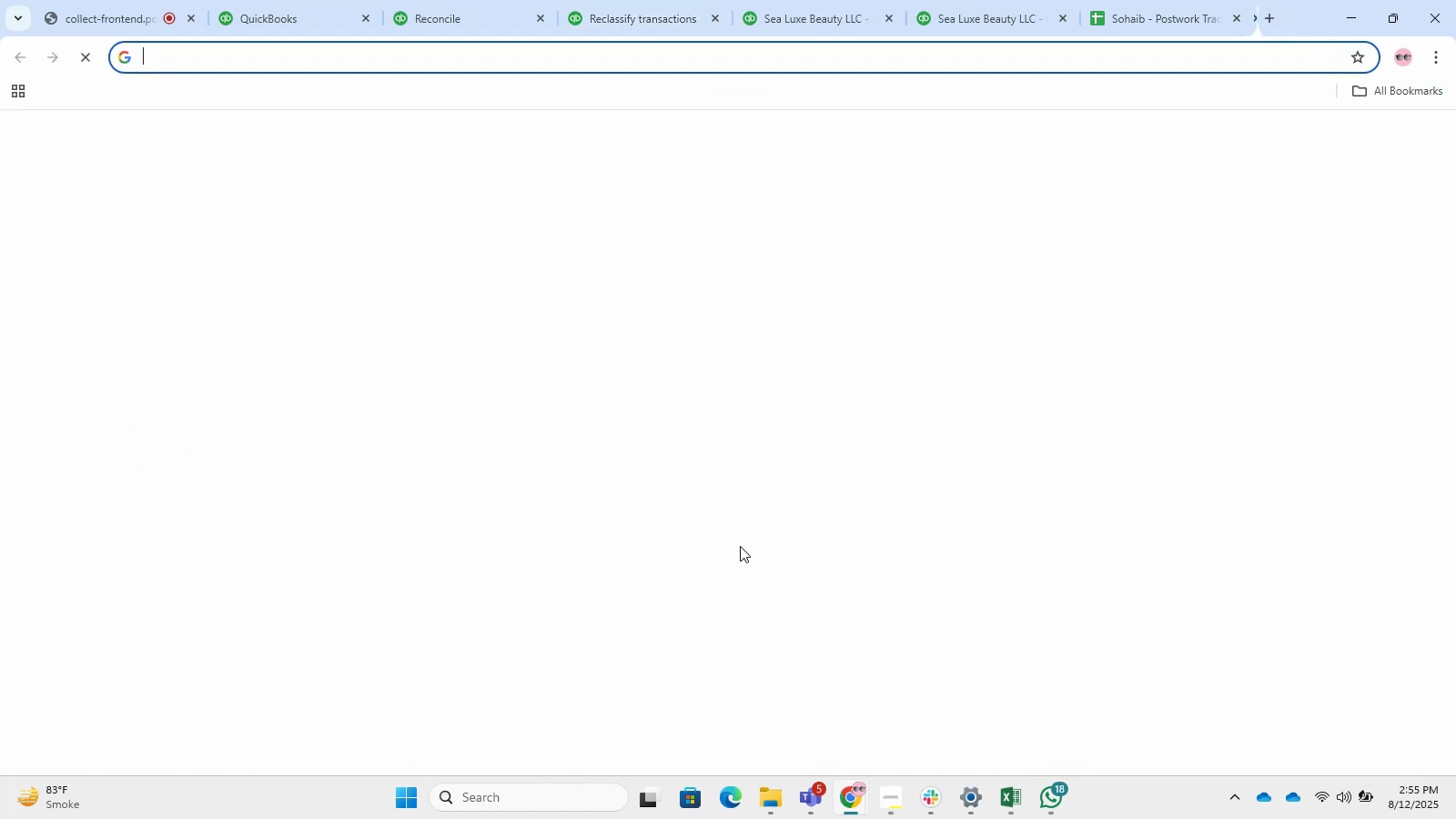 
key(Control+B)
 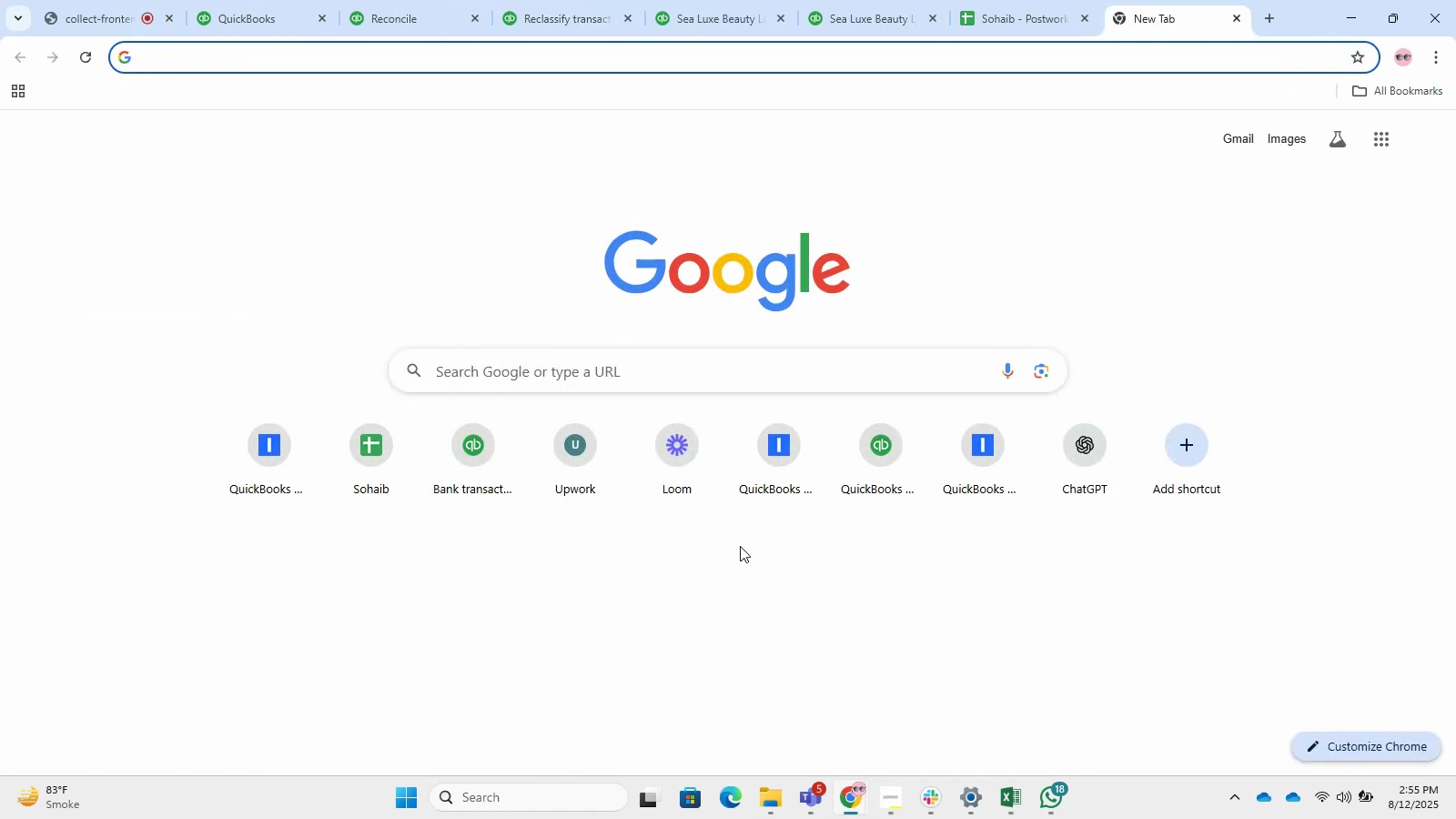 
key(Control+V)
 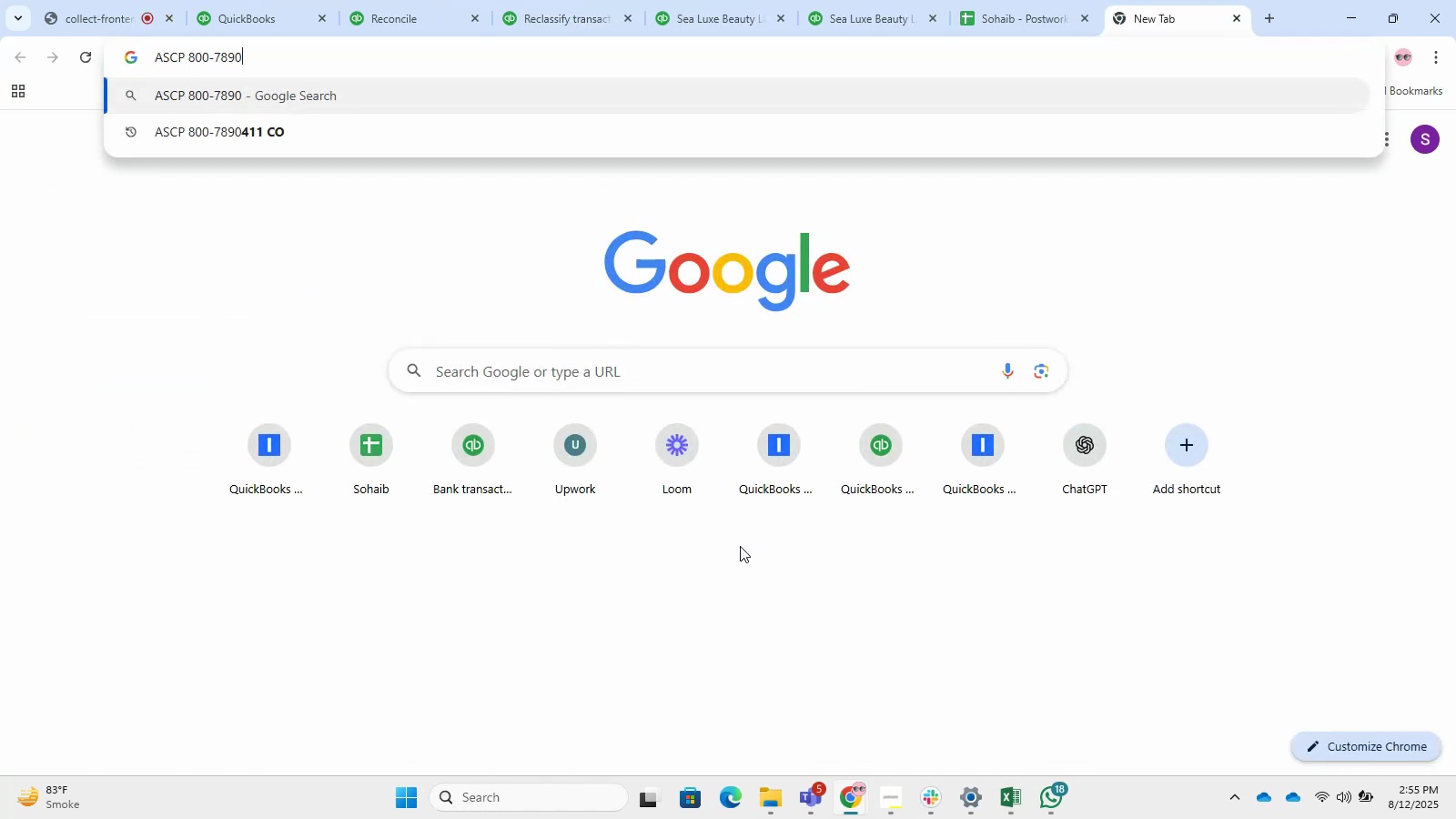 
key(NumpadEnter)
 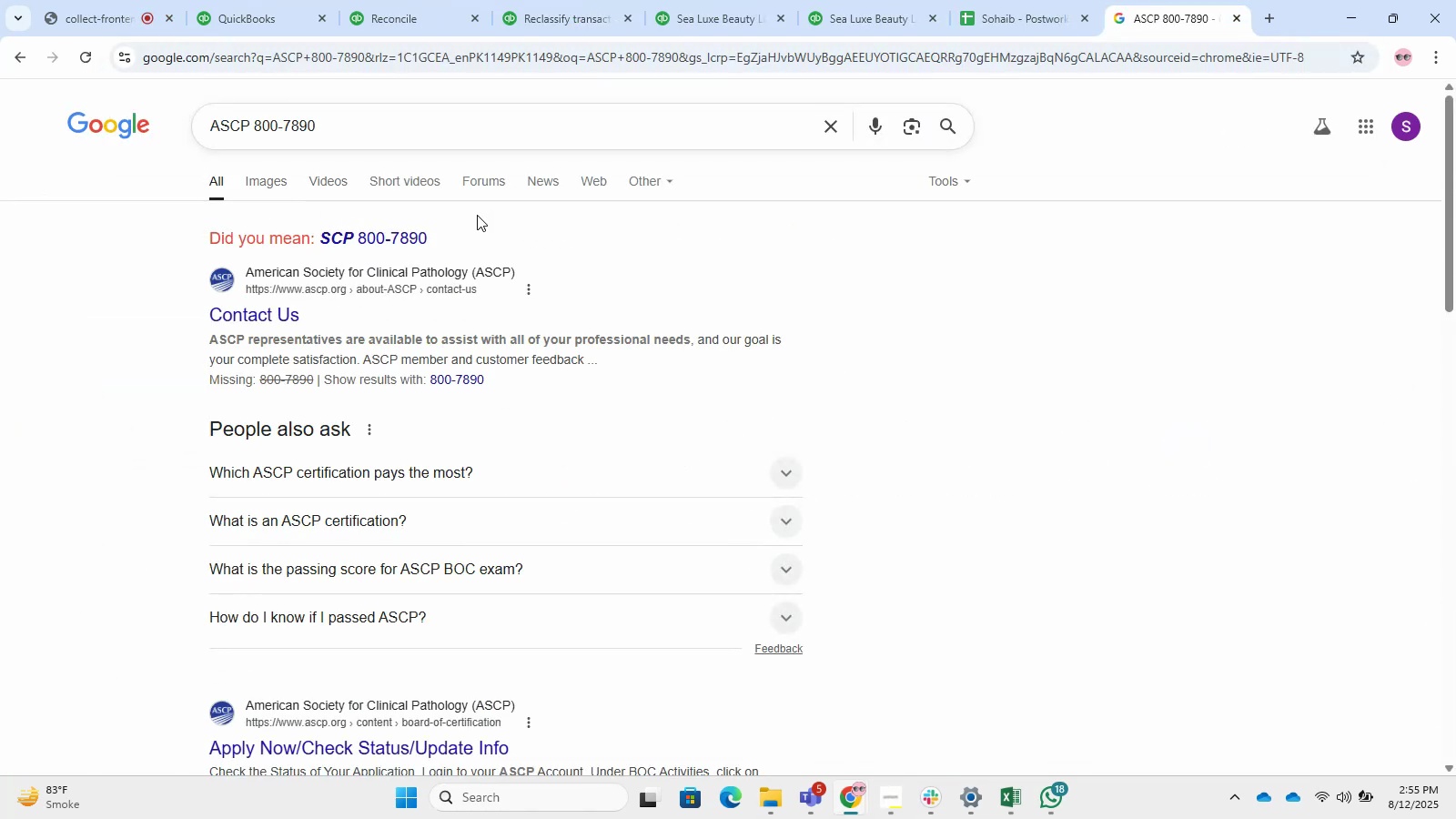 
left_click([235, 0])
 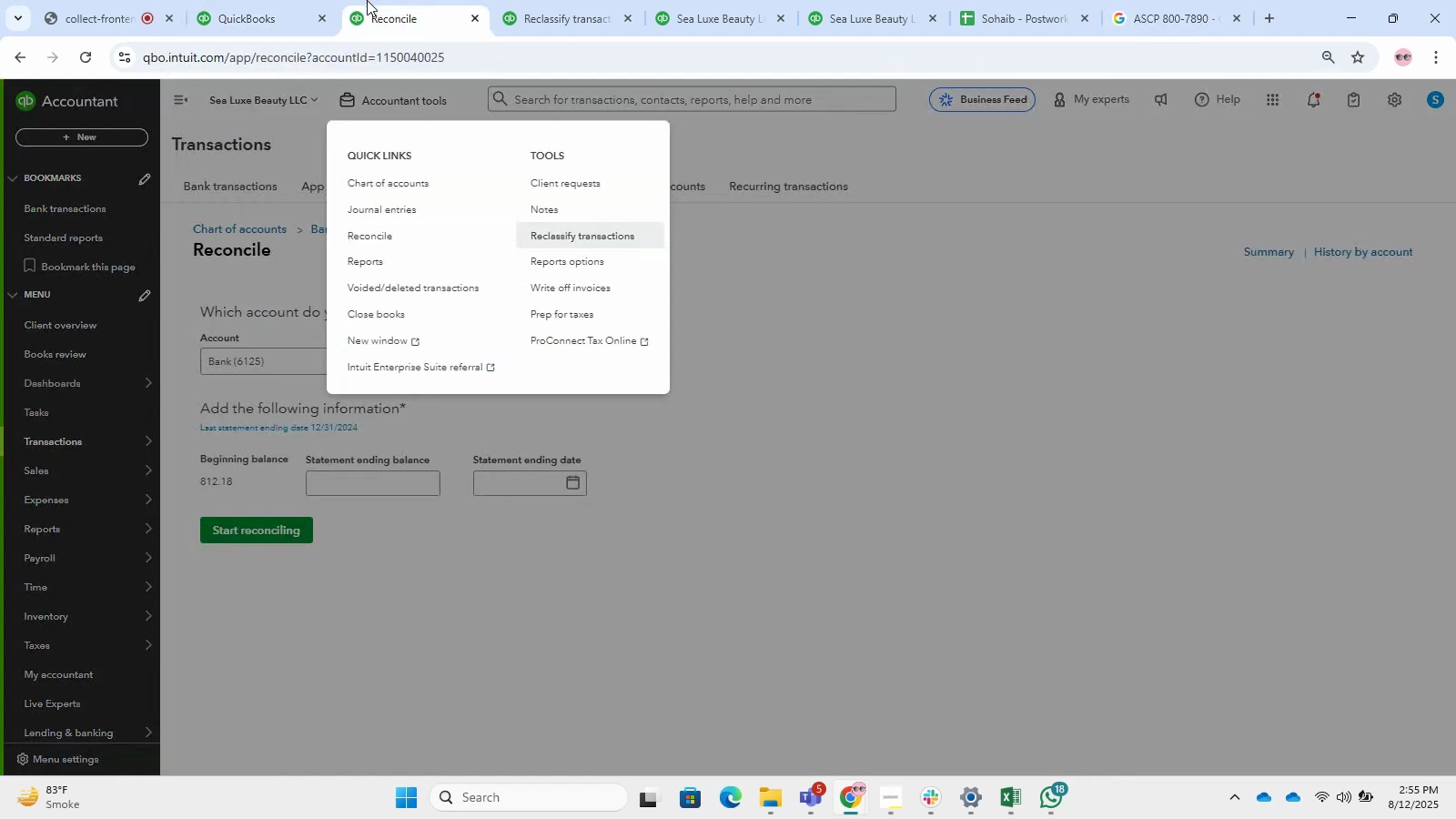 
left_click([367, 0])
 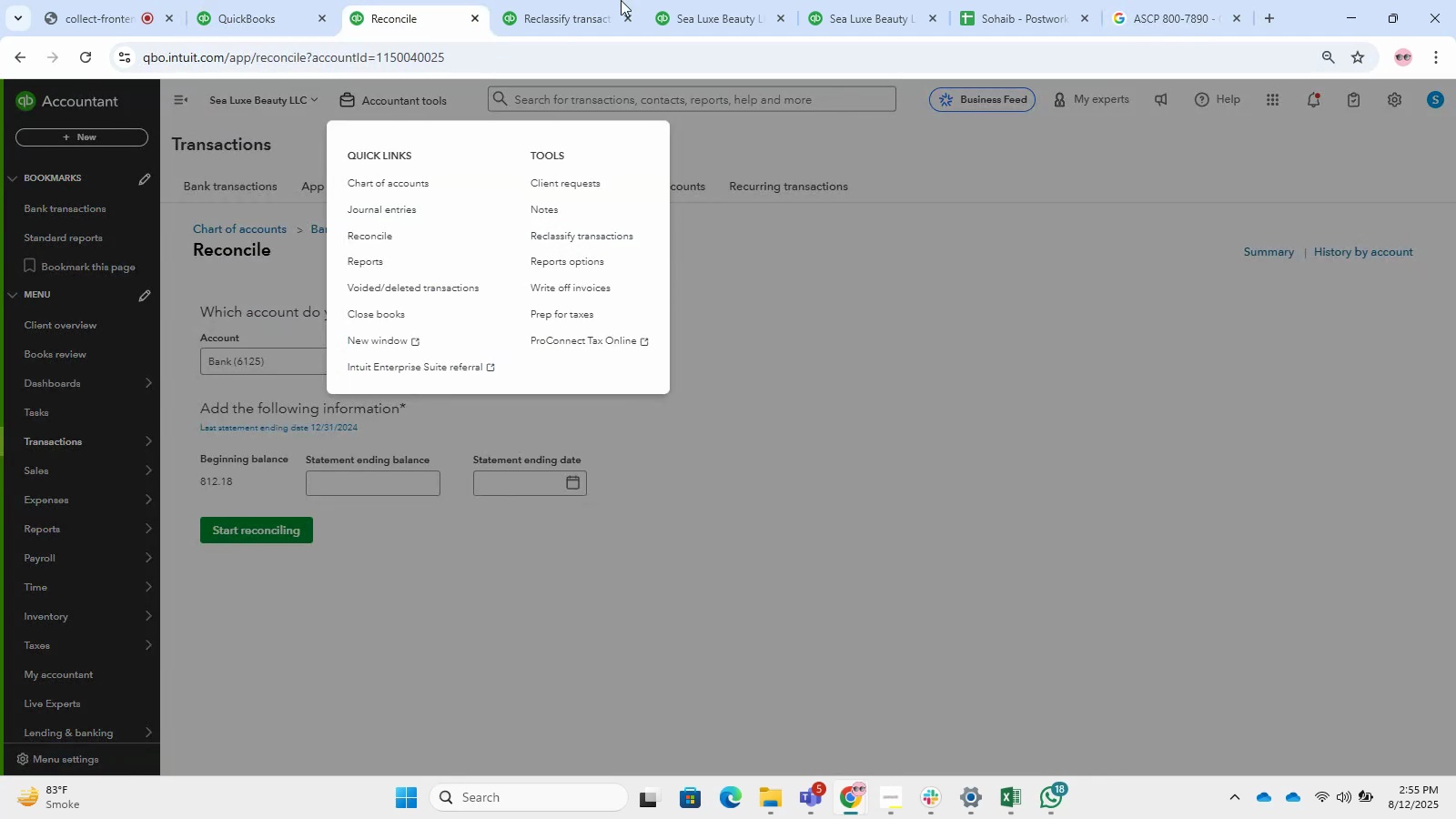 
double_click([632, 0])
 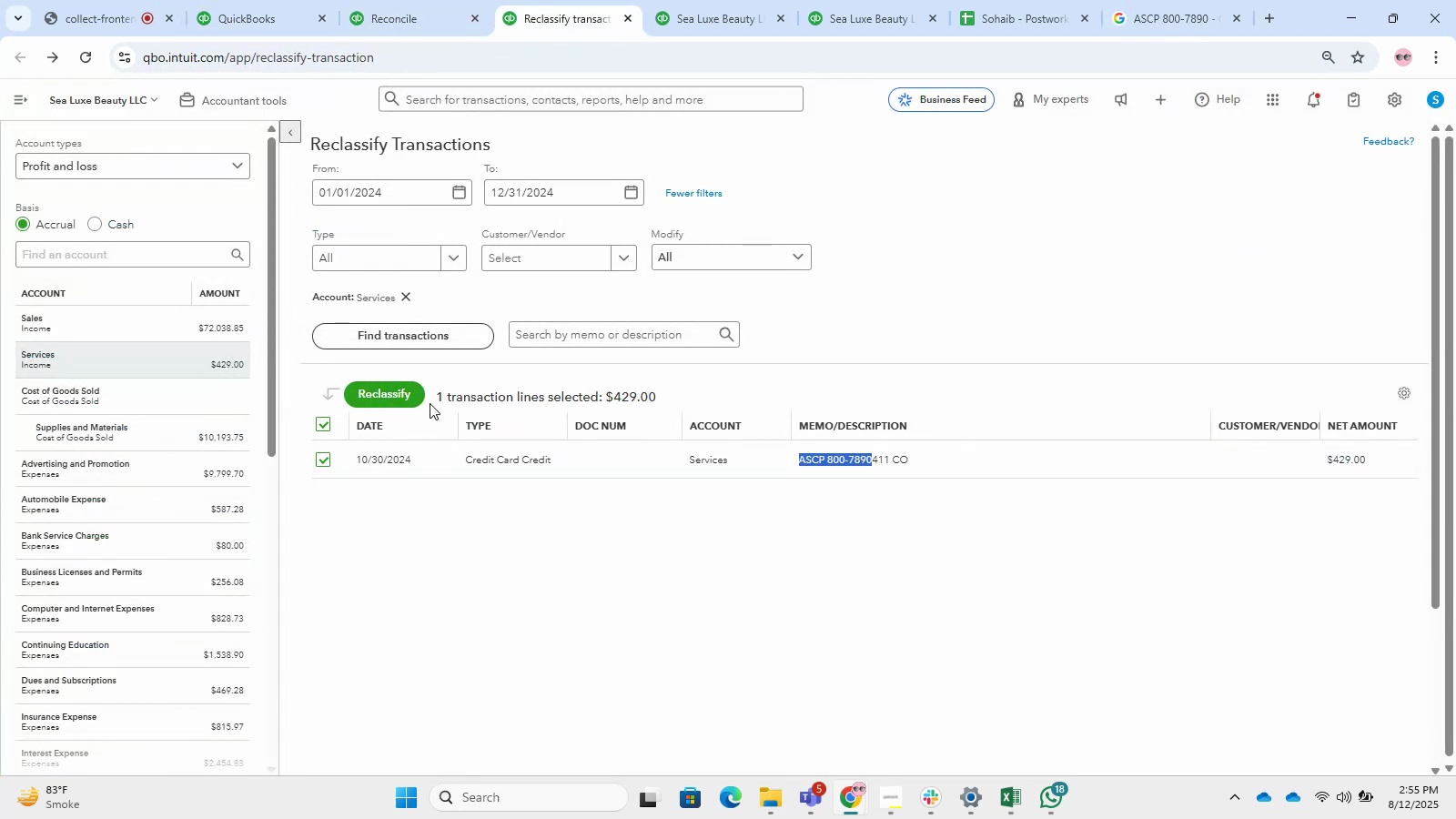 
left_click([416, 401])
 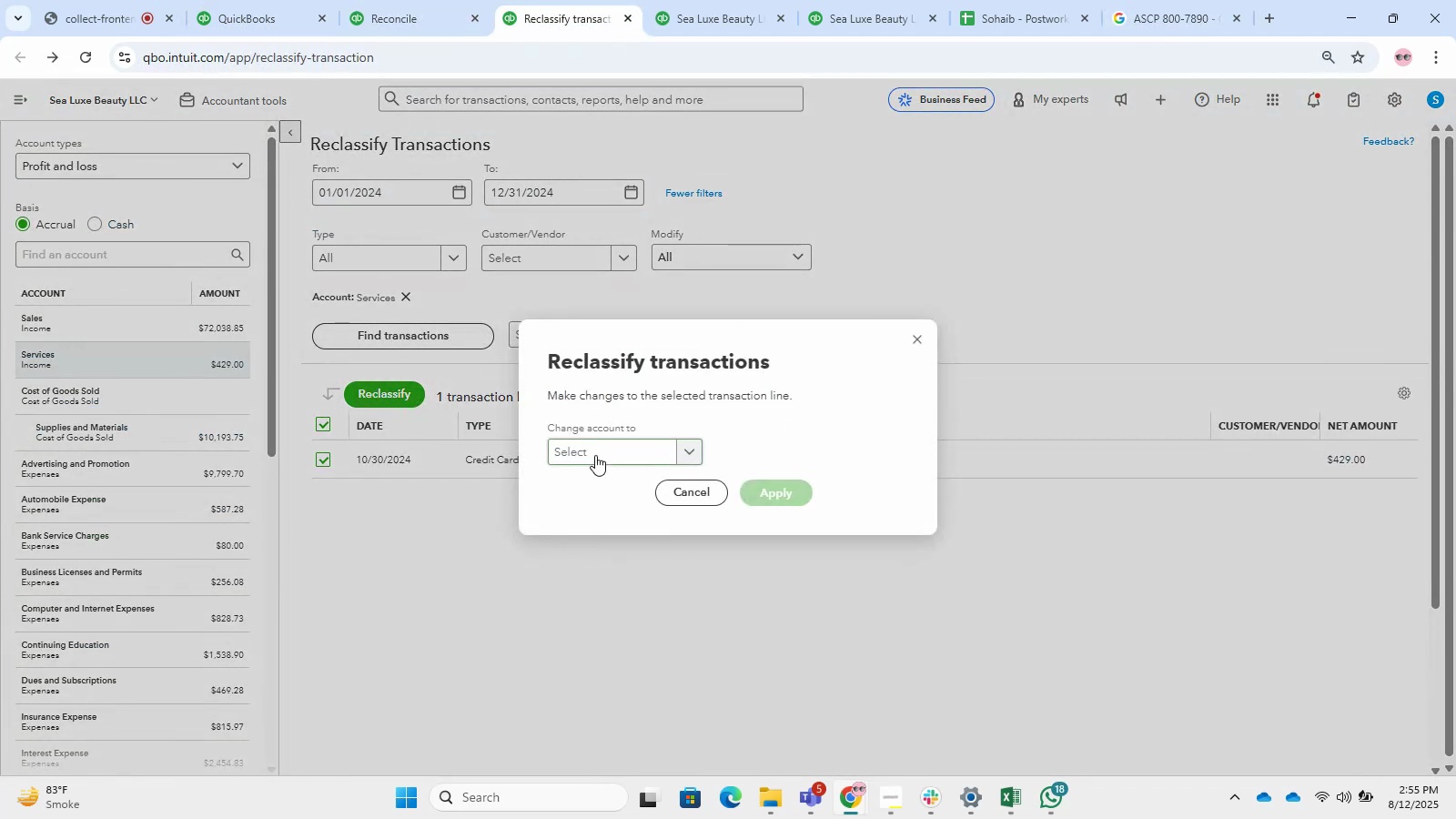 
left_click([595, 455])
 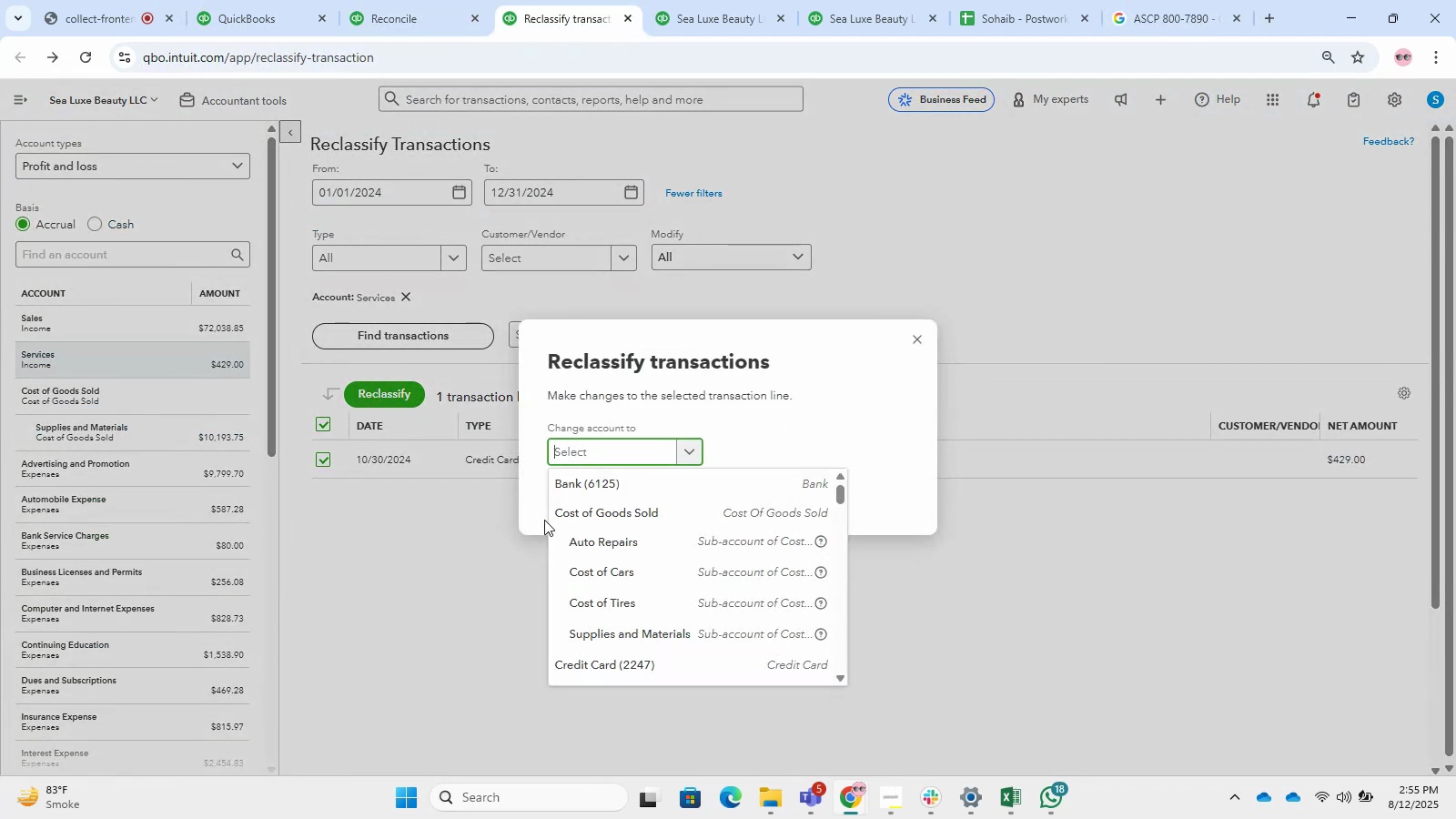 
hold_key(key=A, duration=0.34)
 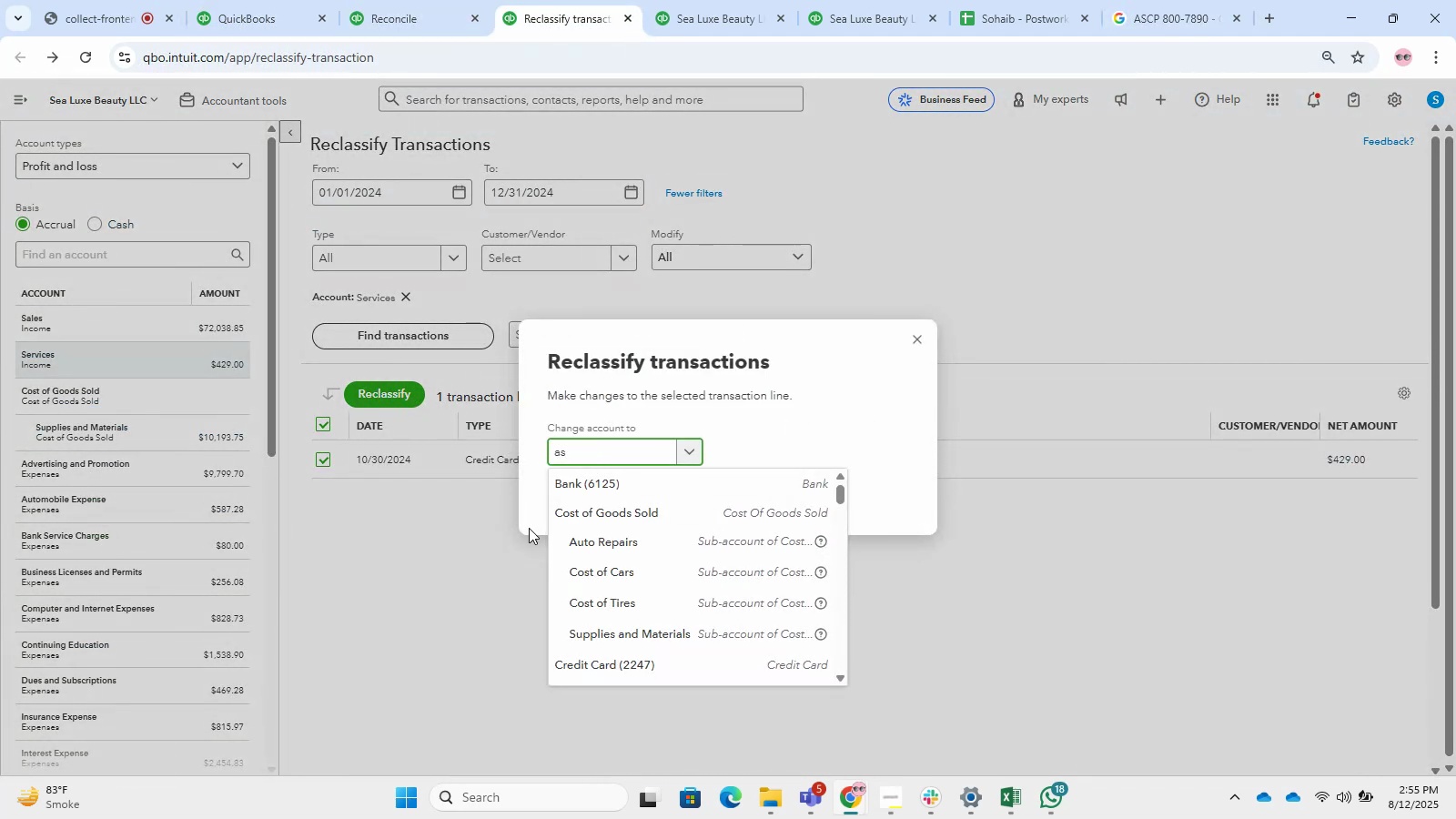 
key(S)
 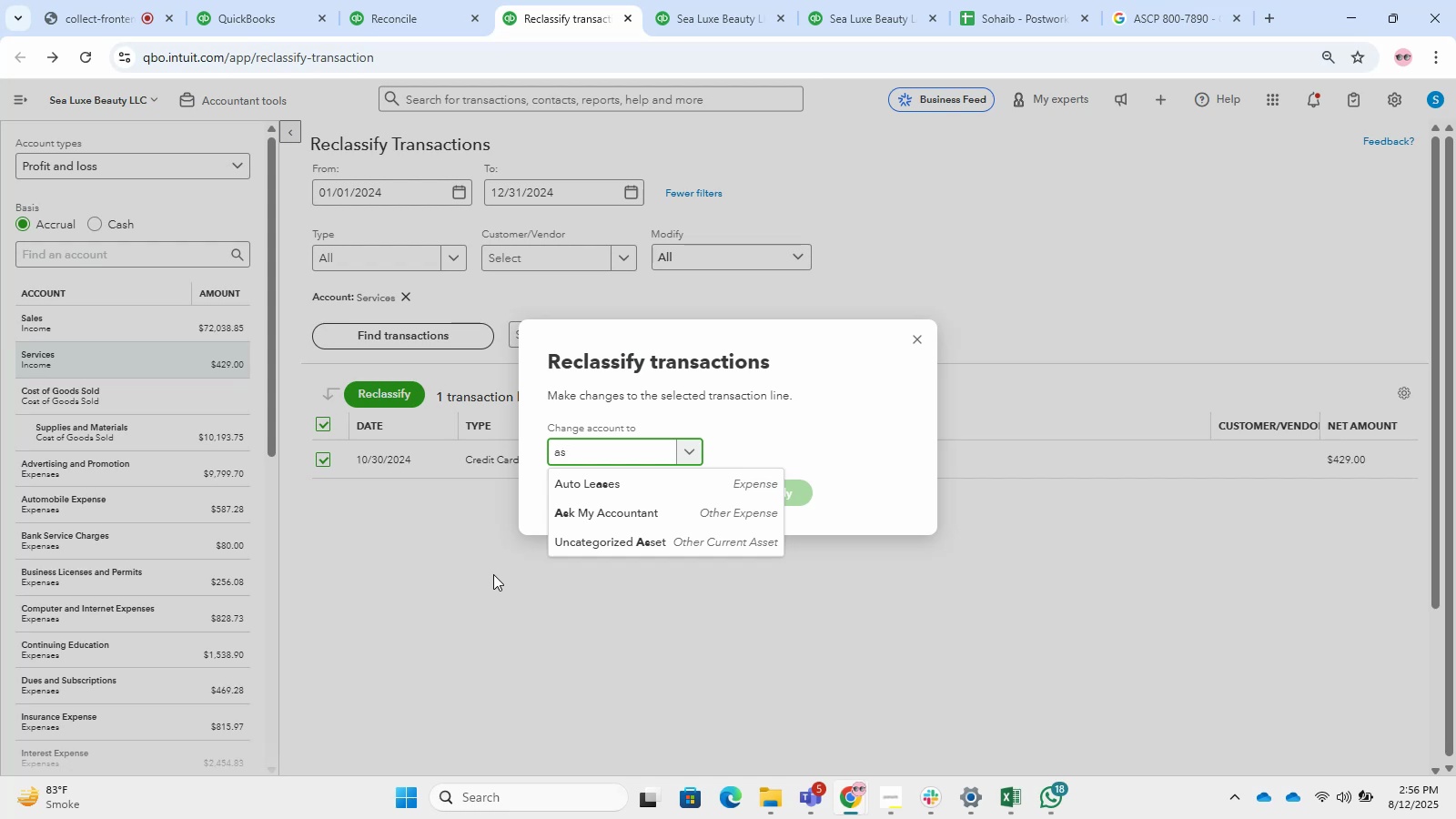 
wait(23.5)
 